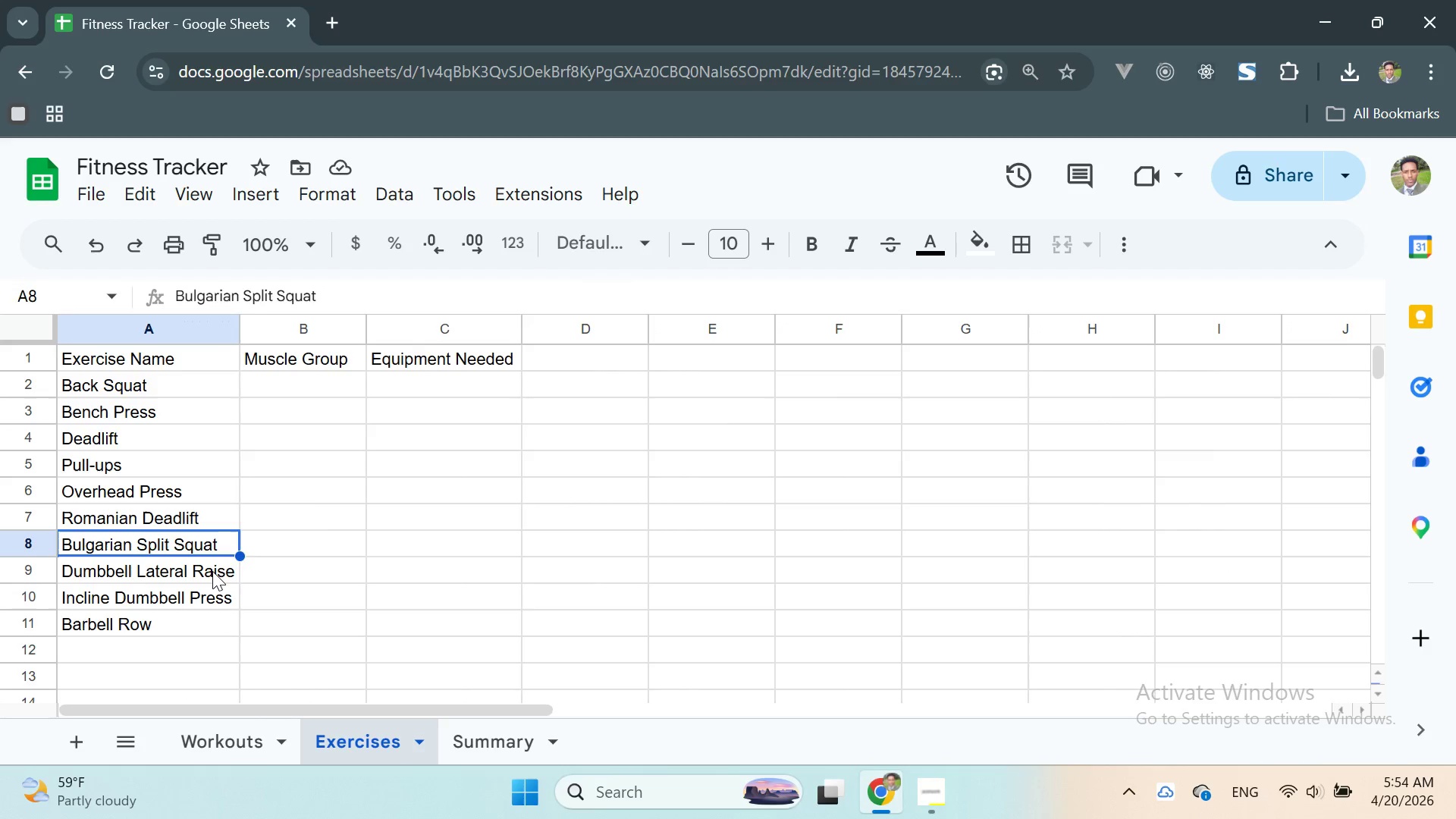 
left_click([212, 572])
 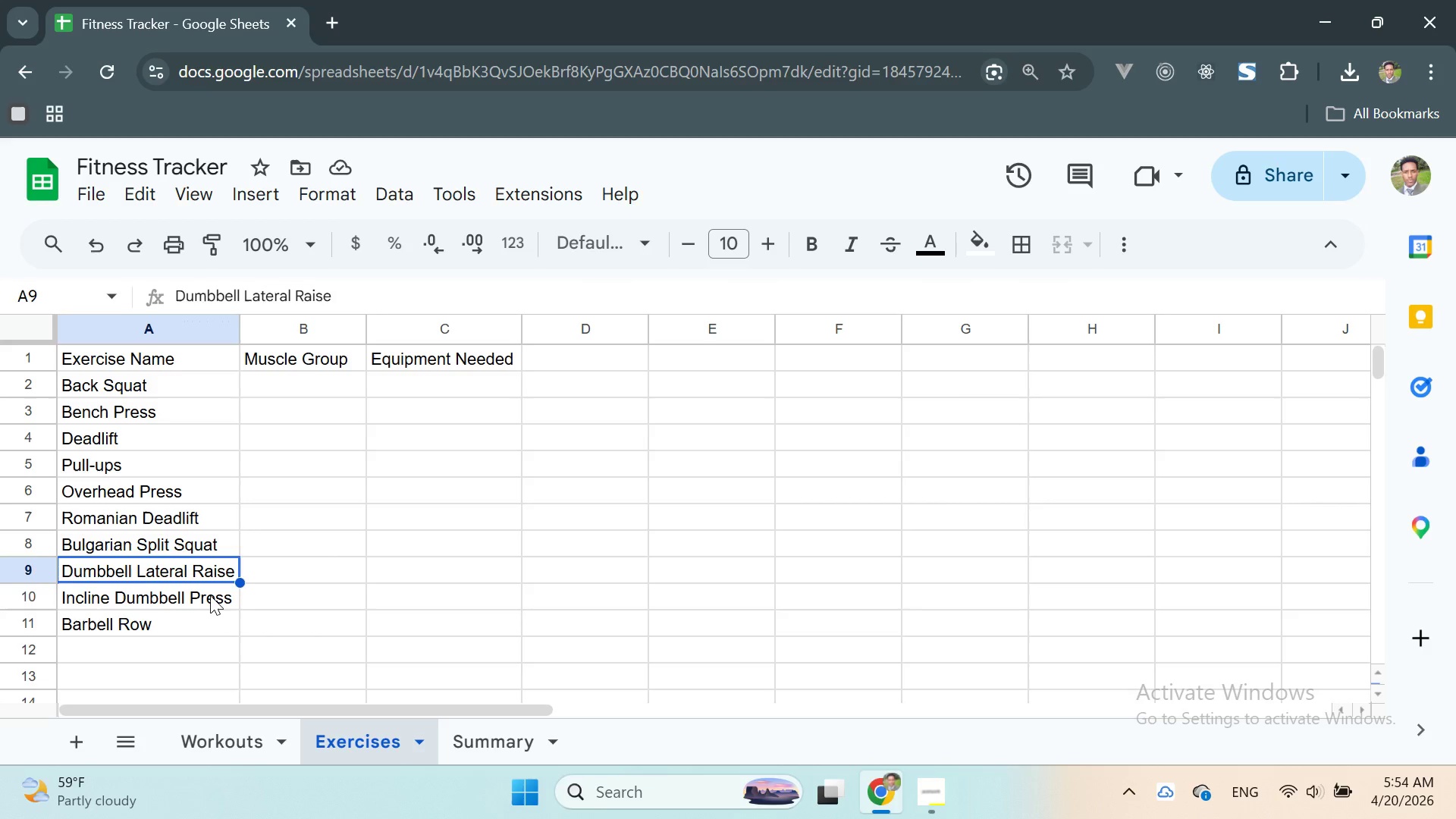 
left_click([210, 595])
 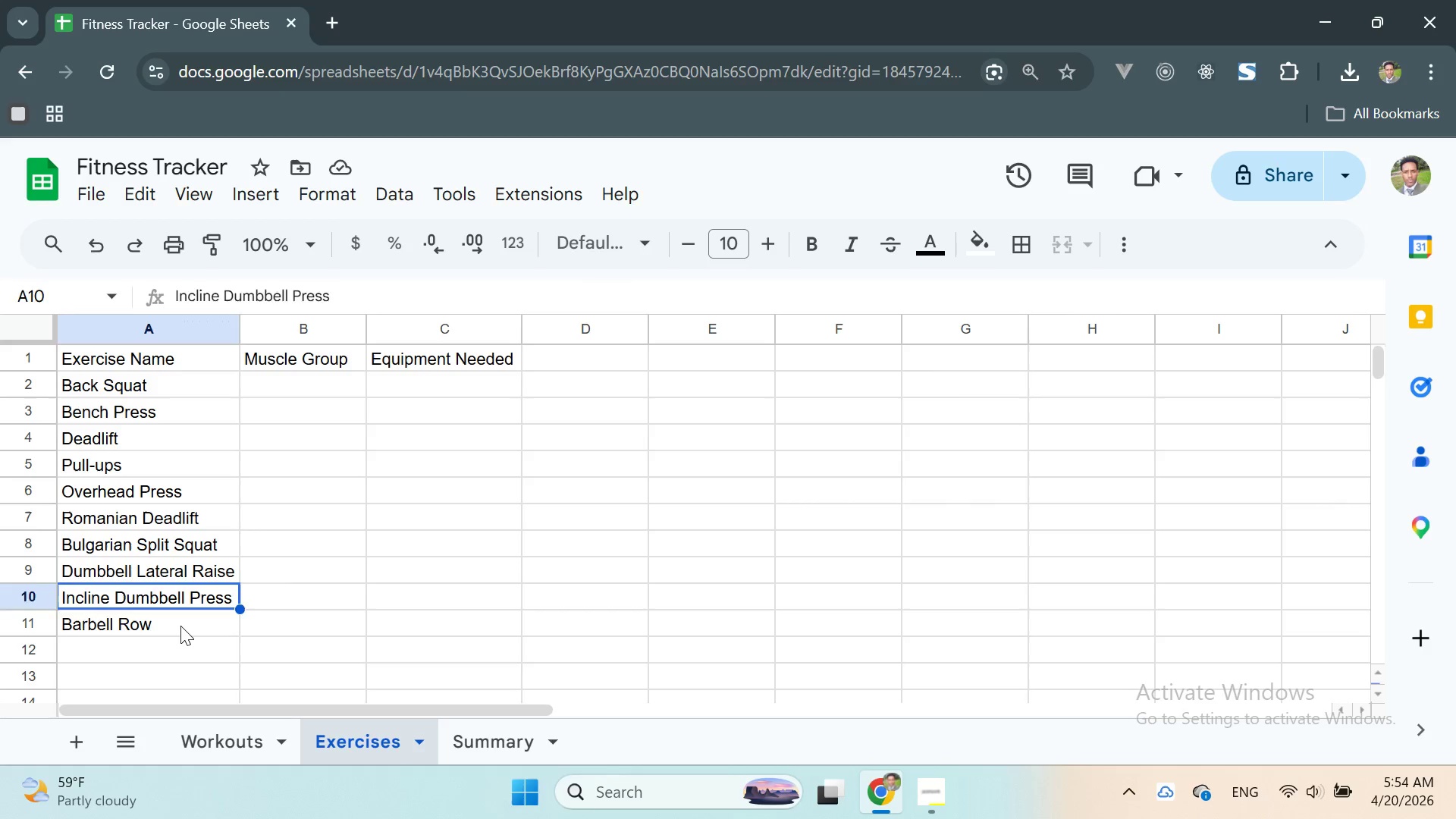 
left_click([180, 626])
 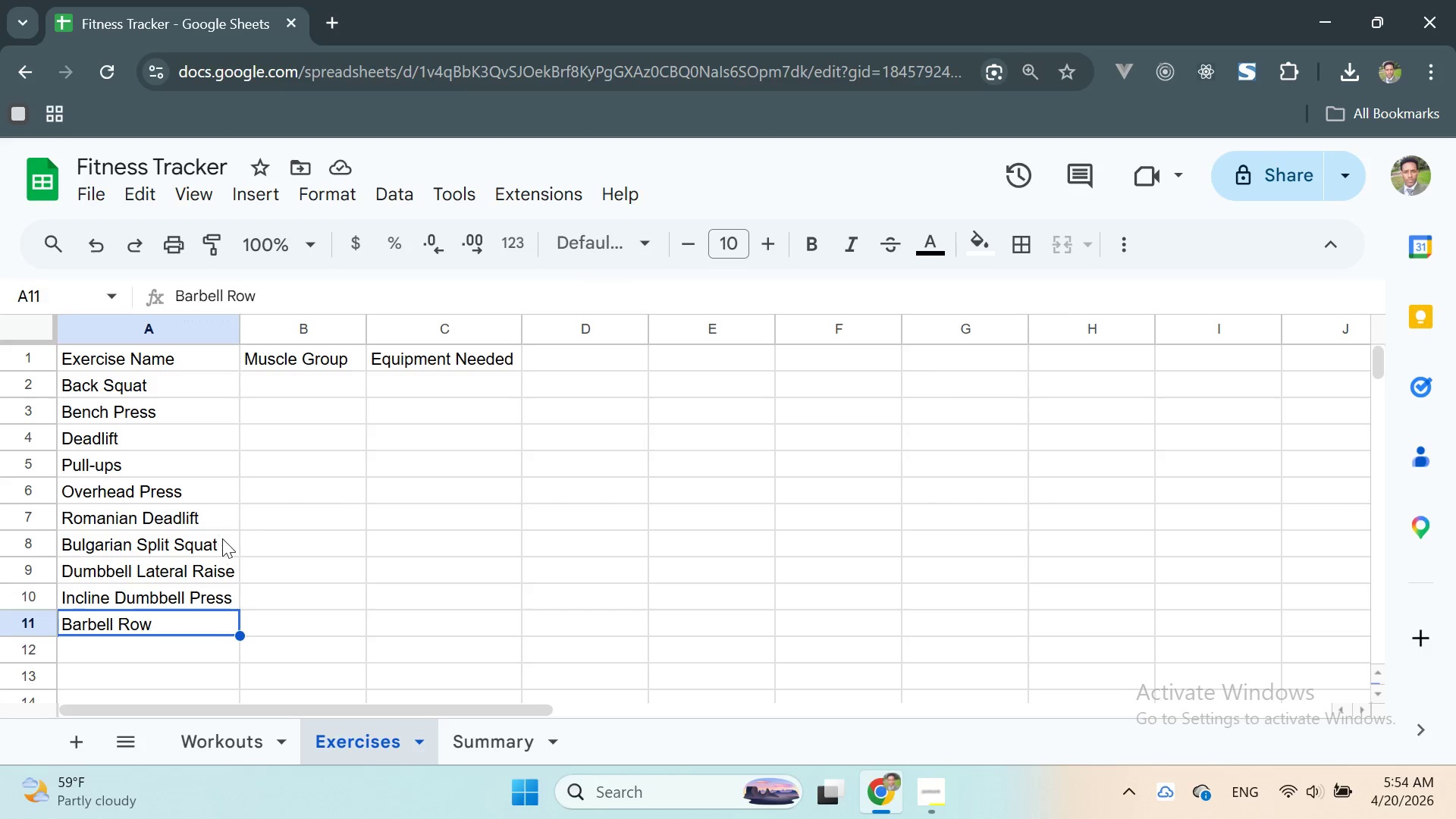 
scroll: coordinate [300, 442], scroll_direction: up, amount: 3.0
 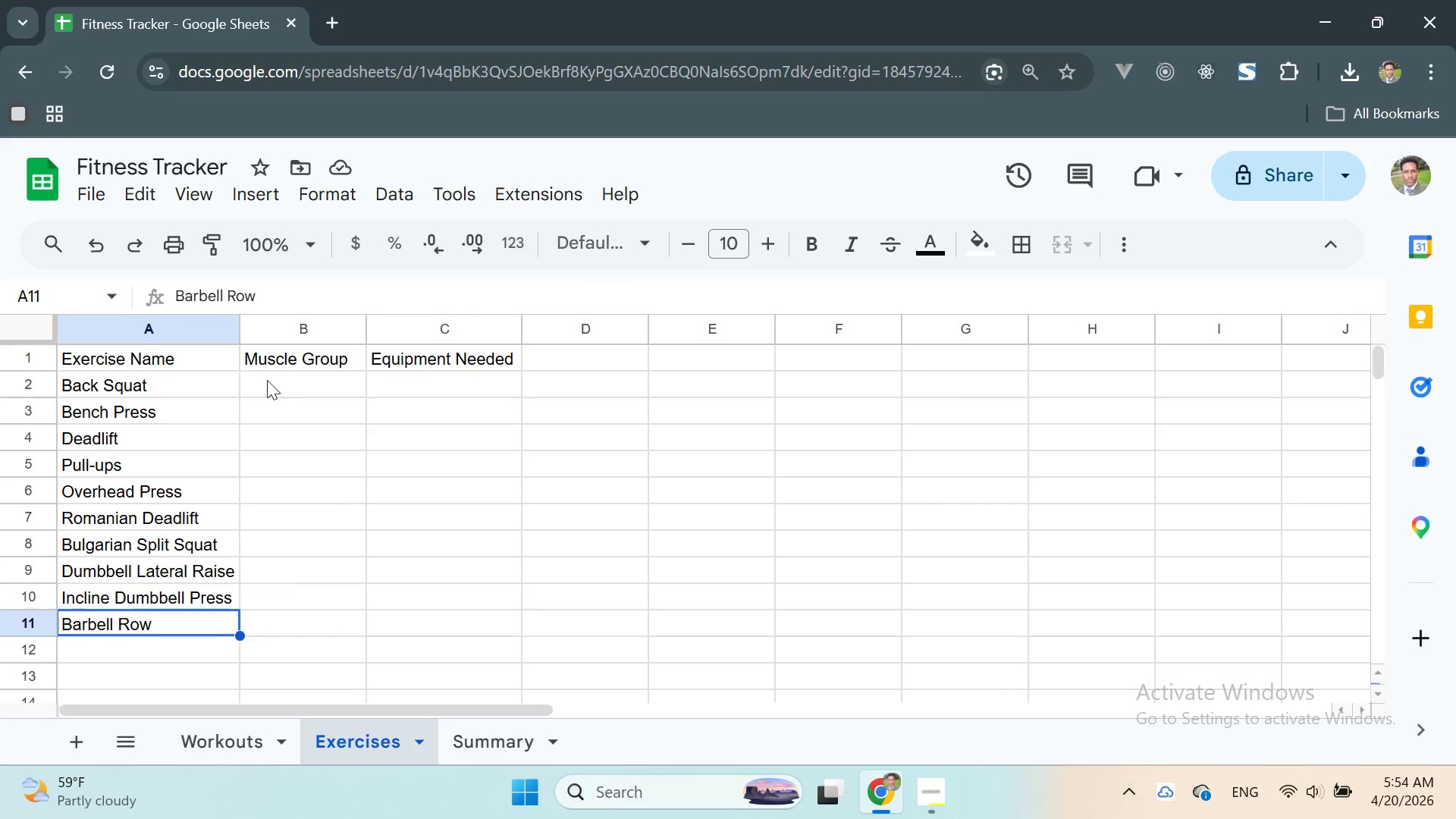 
left_click([266, 379])
 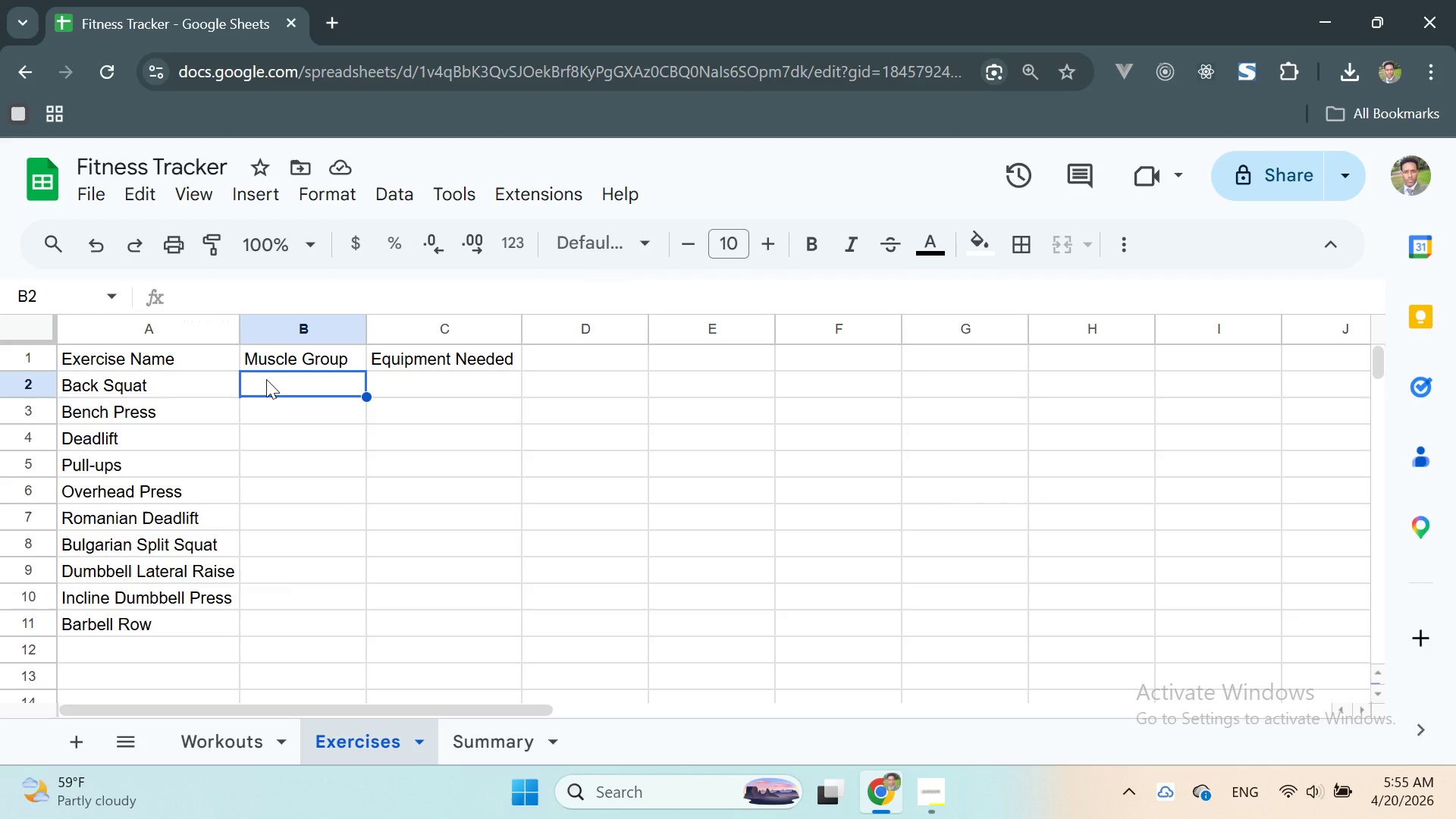 
wait(13.97)
 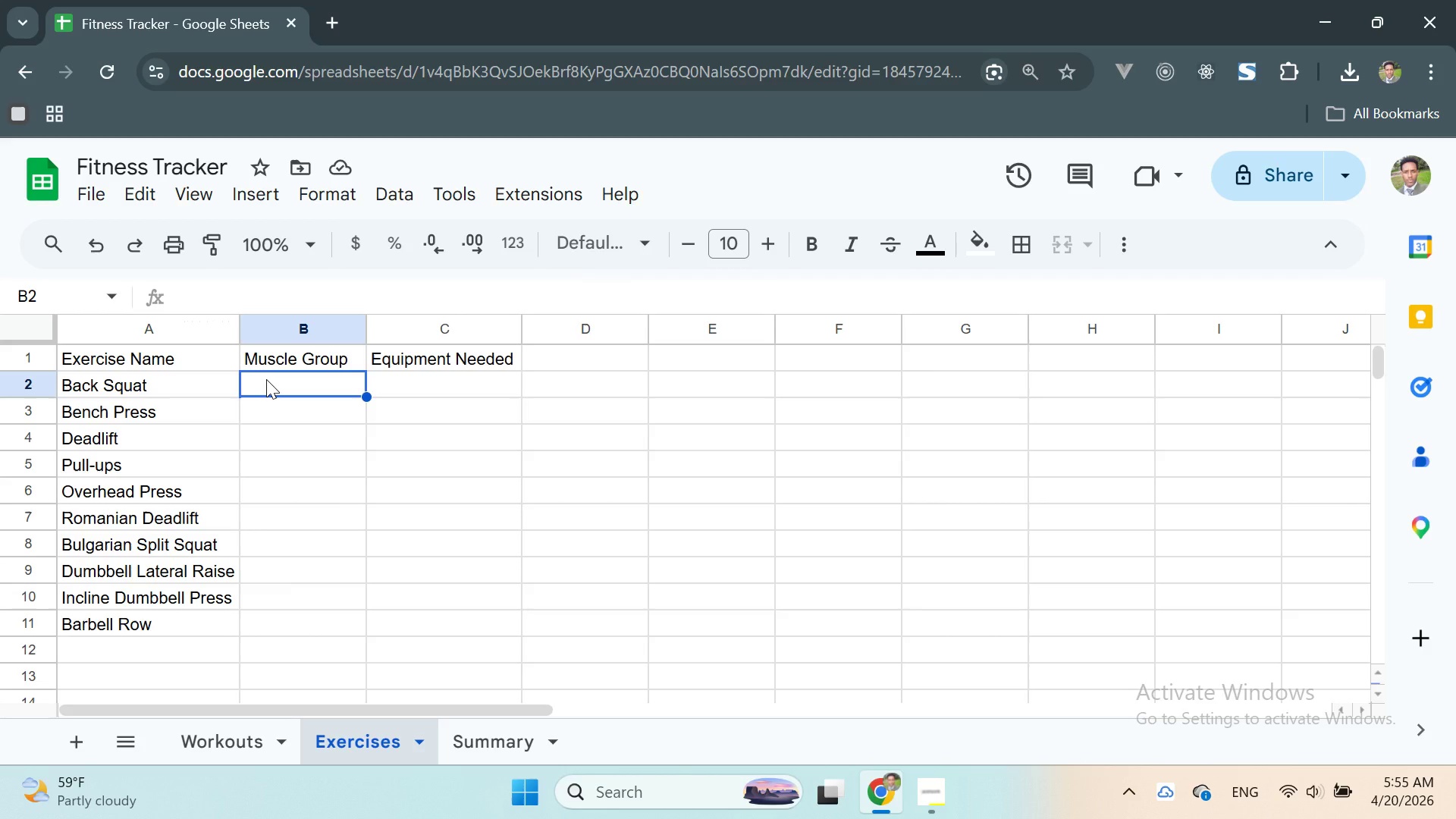 
type(Quads)
 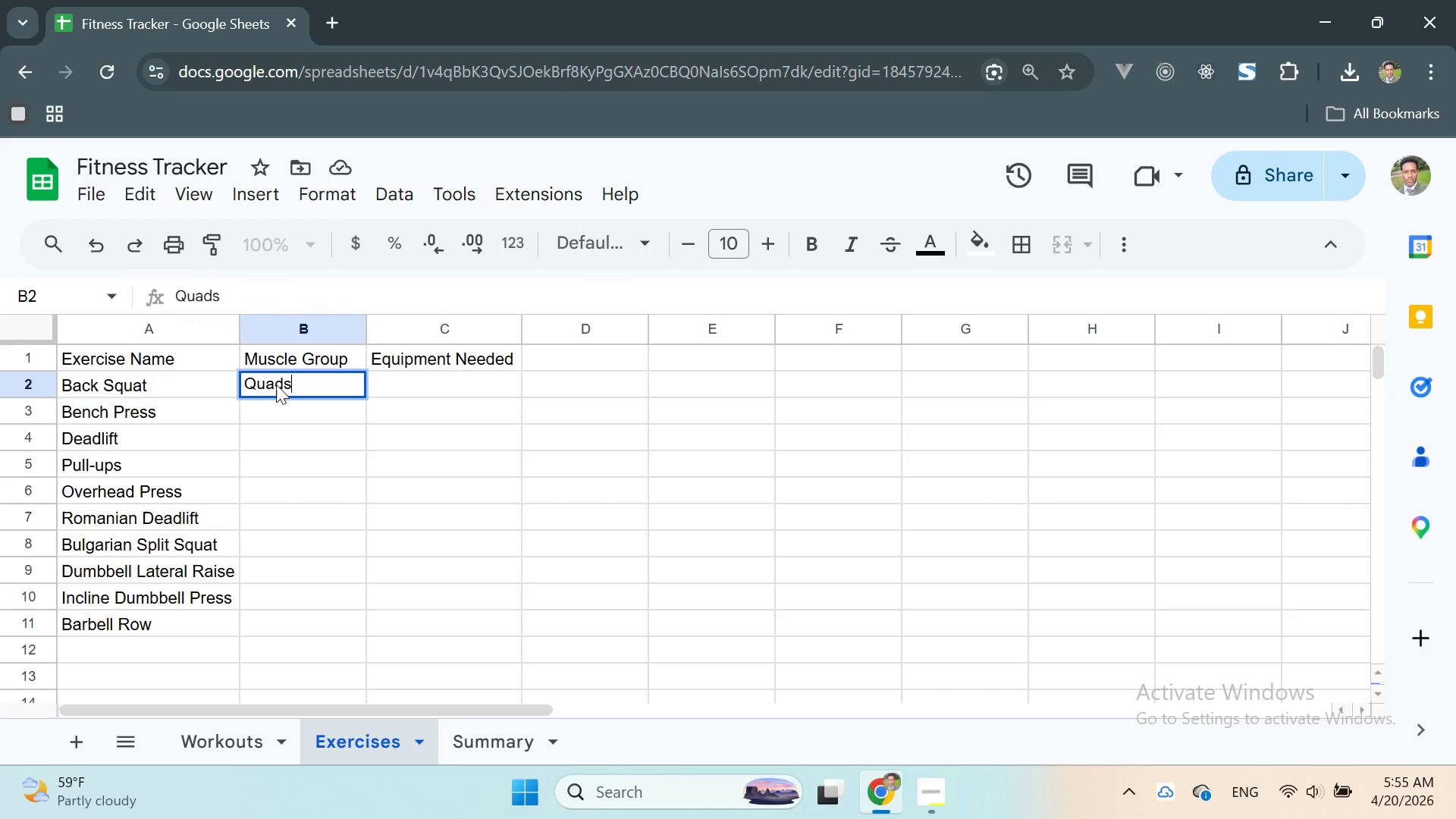 
key(Enter)
 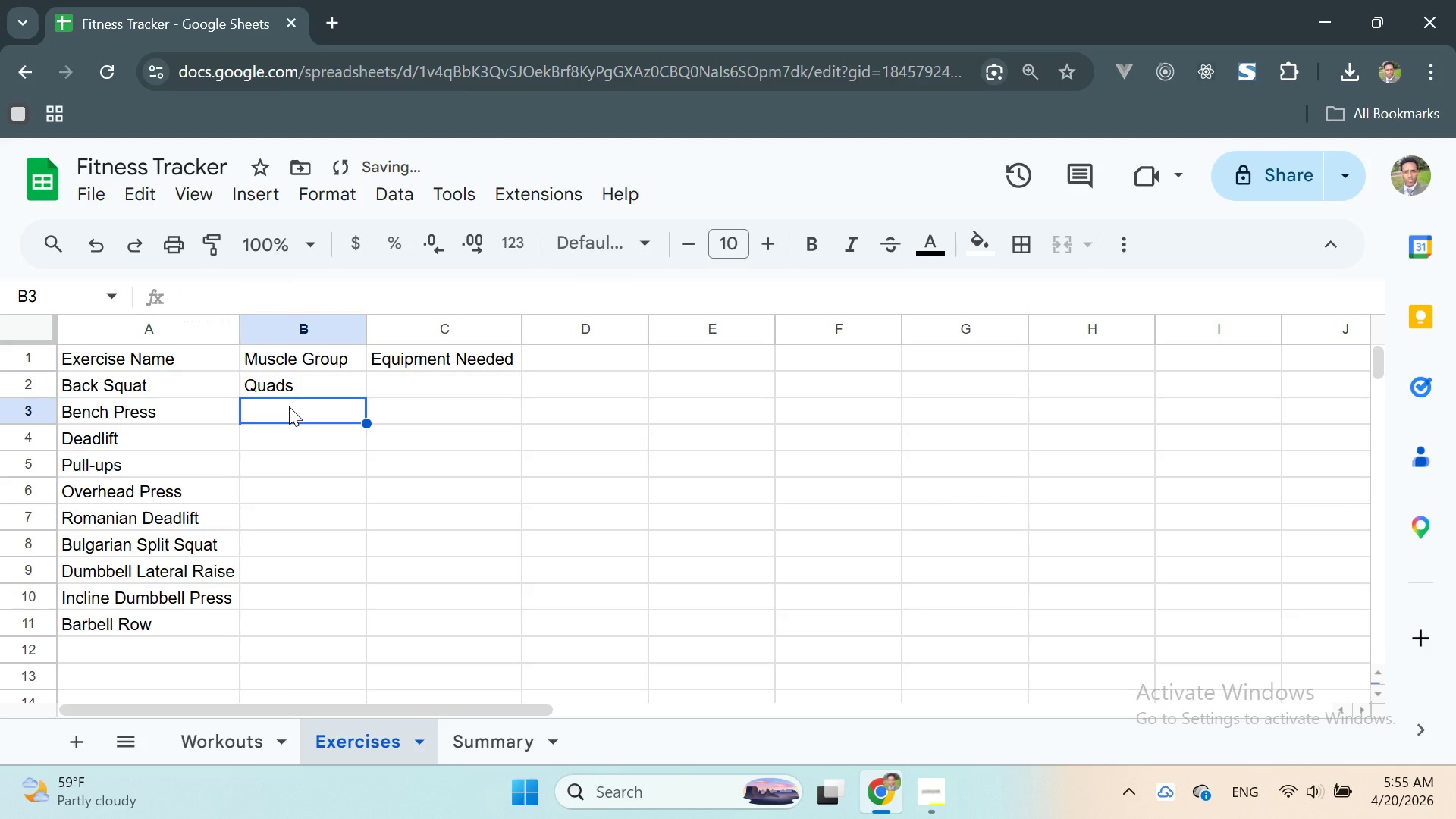 
double_click([289, 406])
 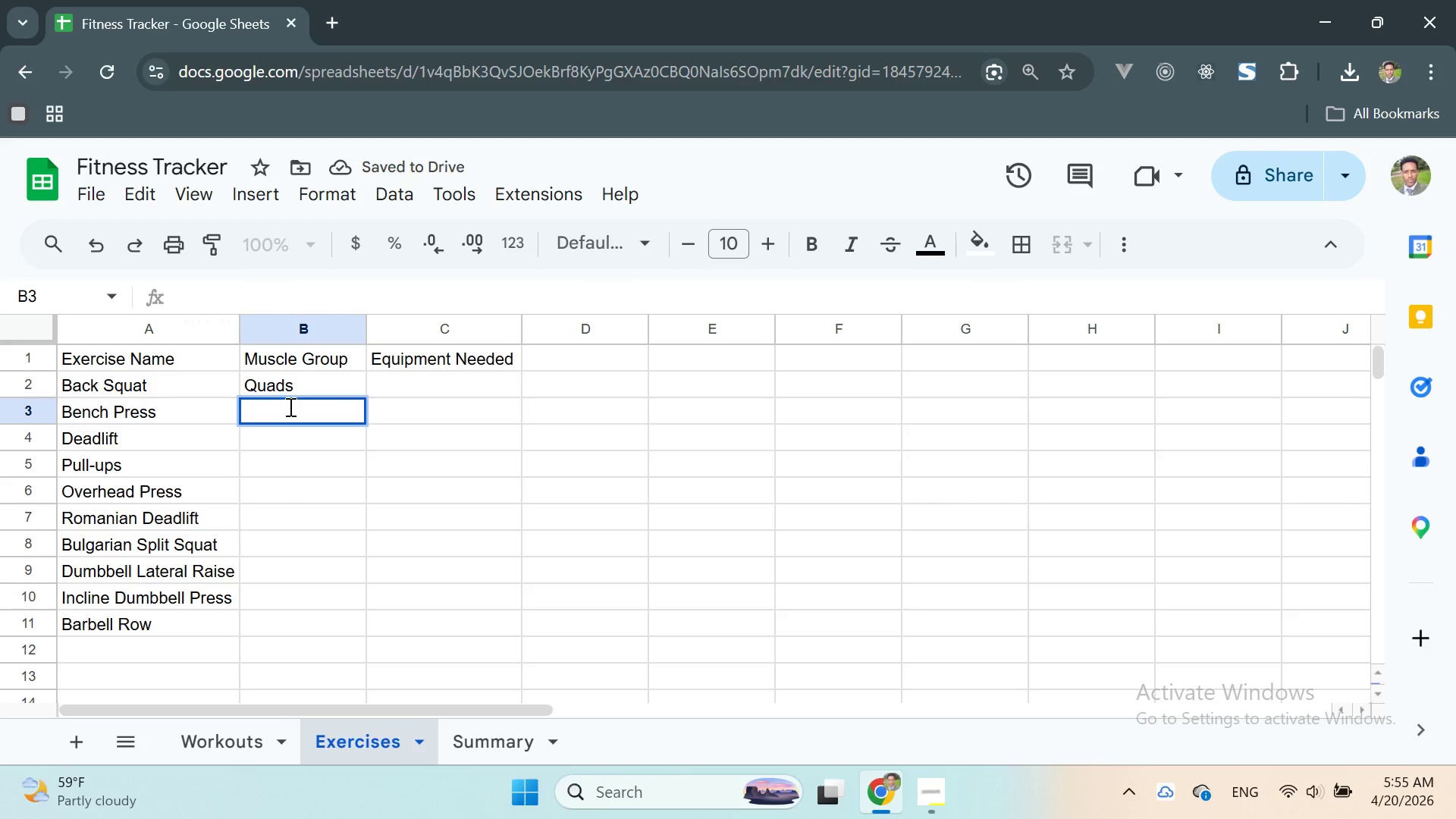 
left_click([294, 379])
 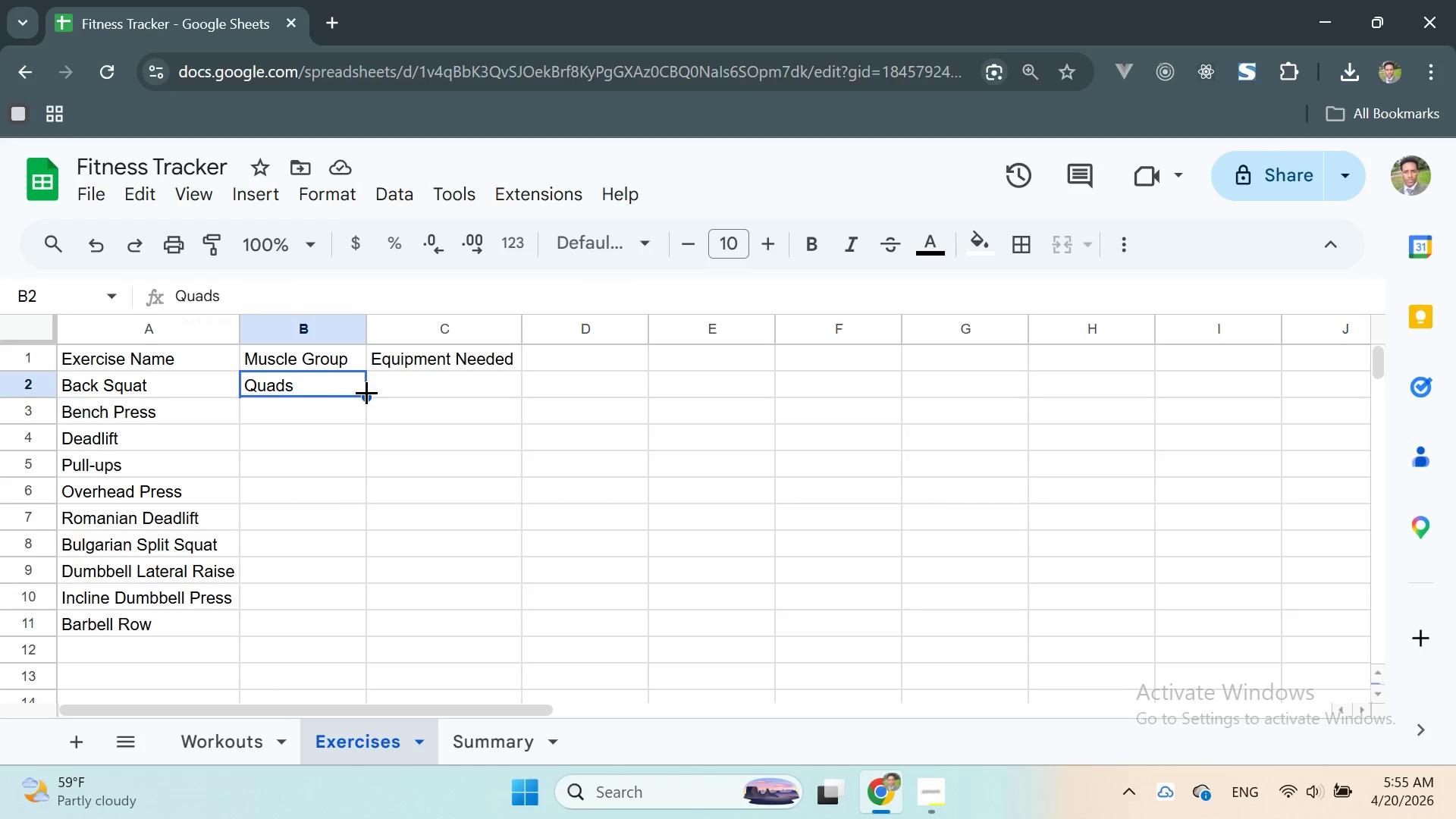 
left_click_drag(start_coordinate=[362, 394], to_coordinate=[361, 411])
 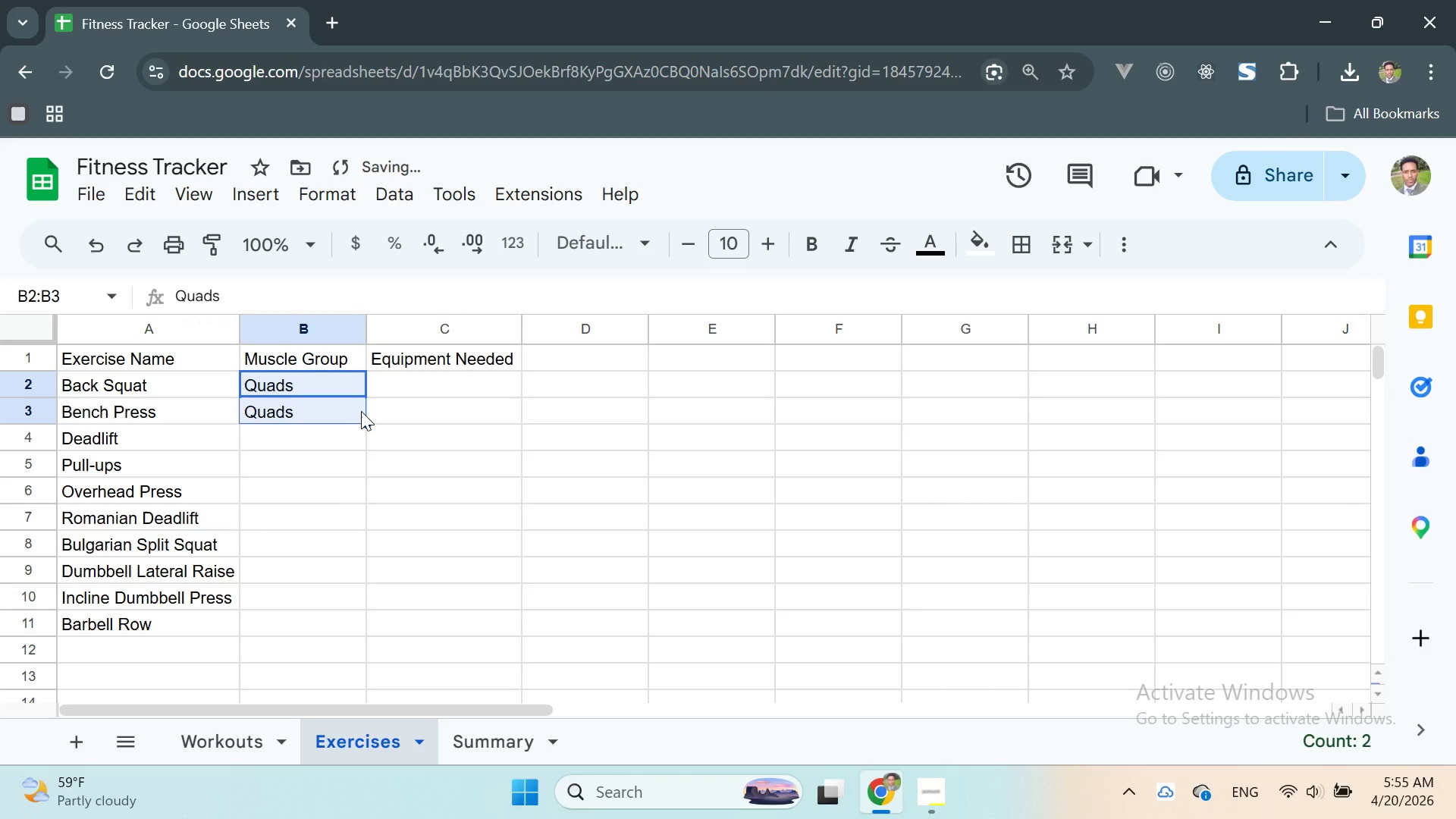 
key(Control+Z)
 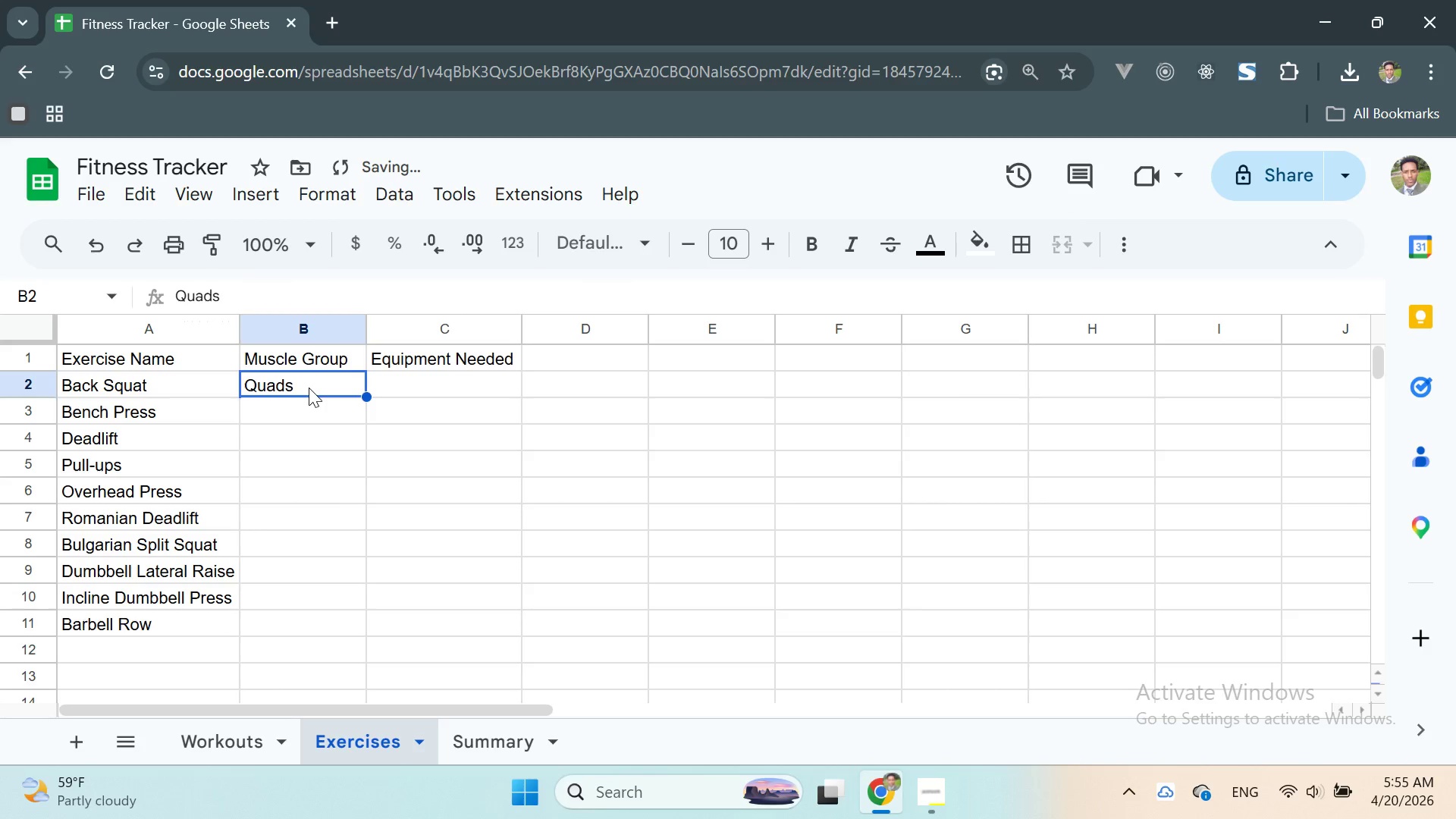 
left_click([286, 406])
 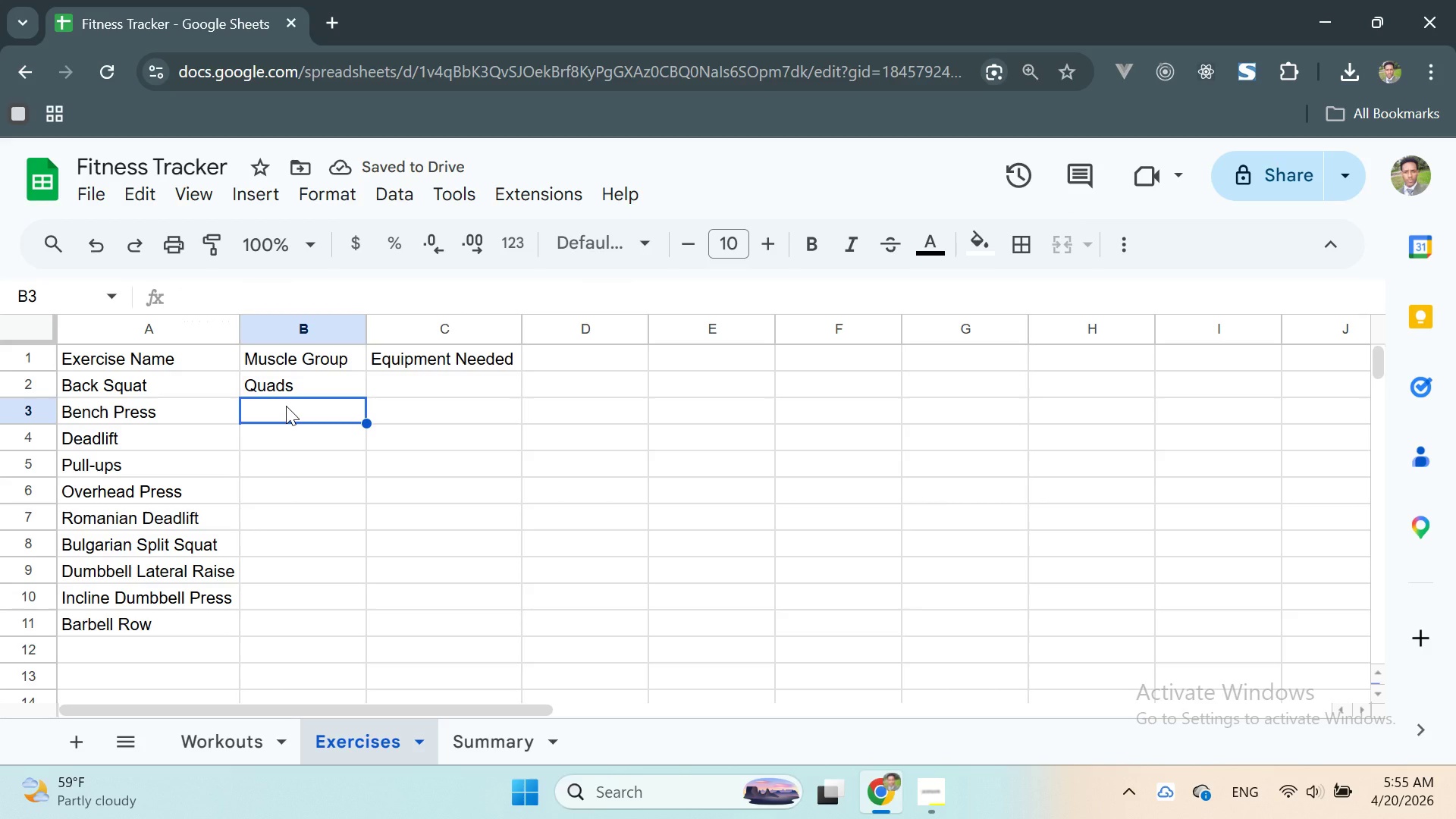 
double_click([286, 406])
 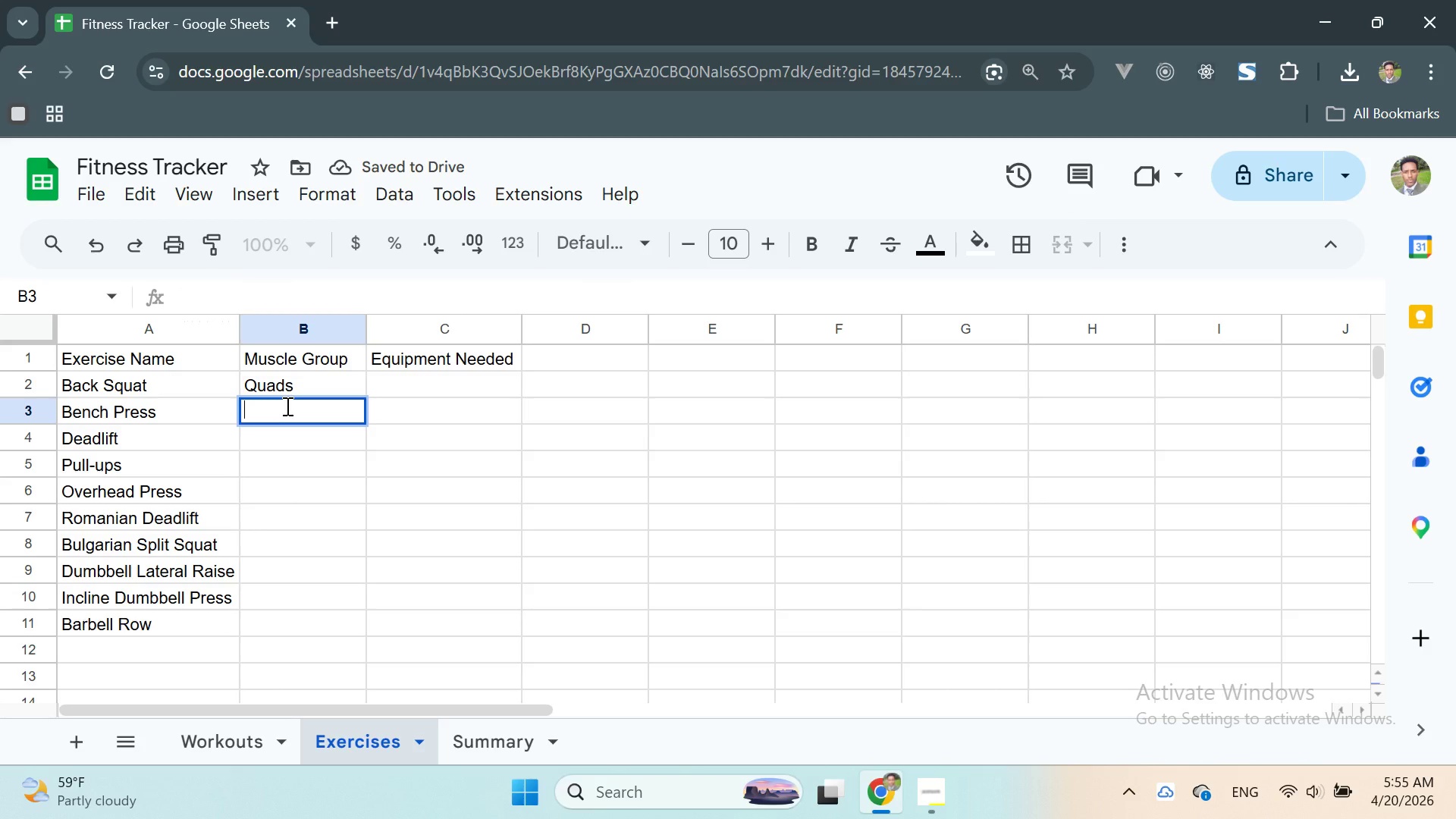 
type(Chest)
 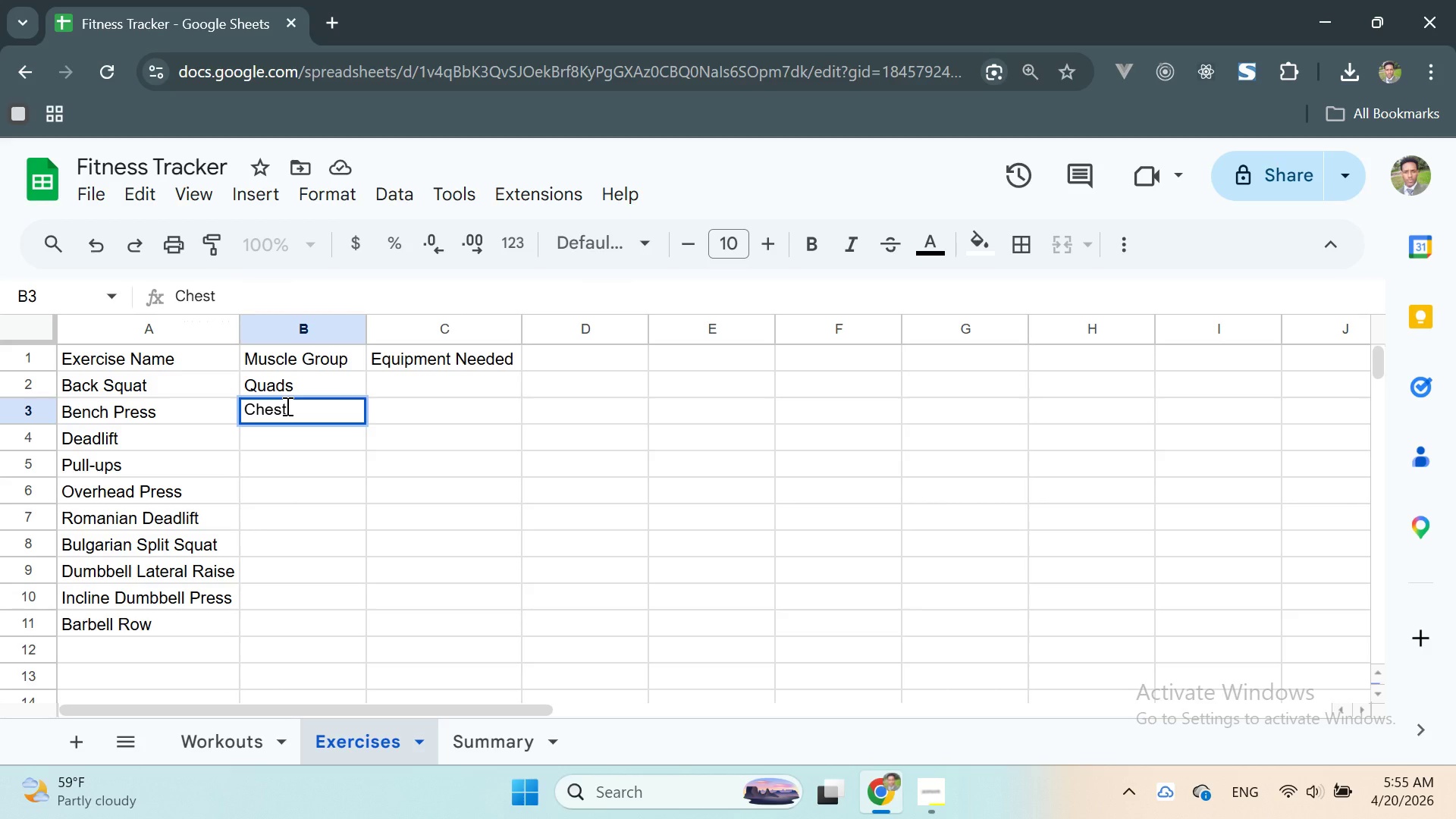 
key(Enter)
 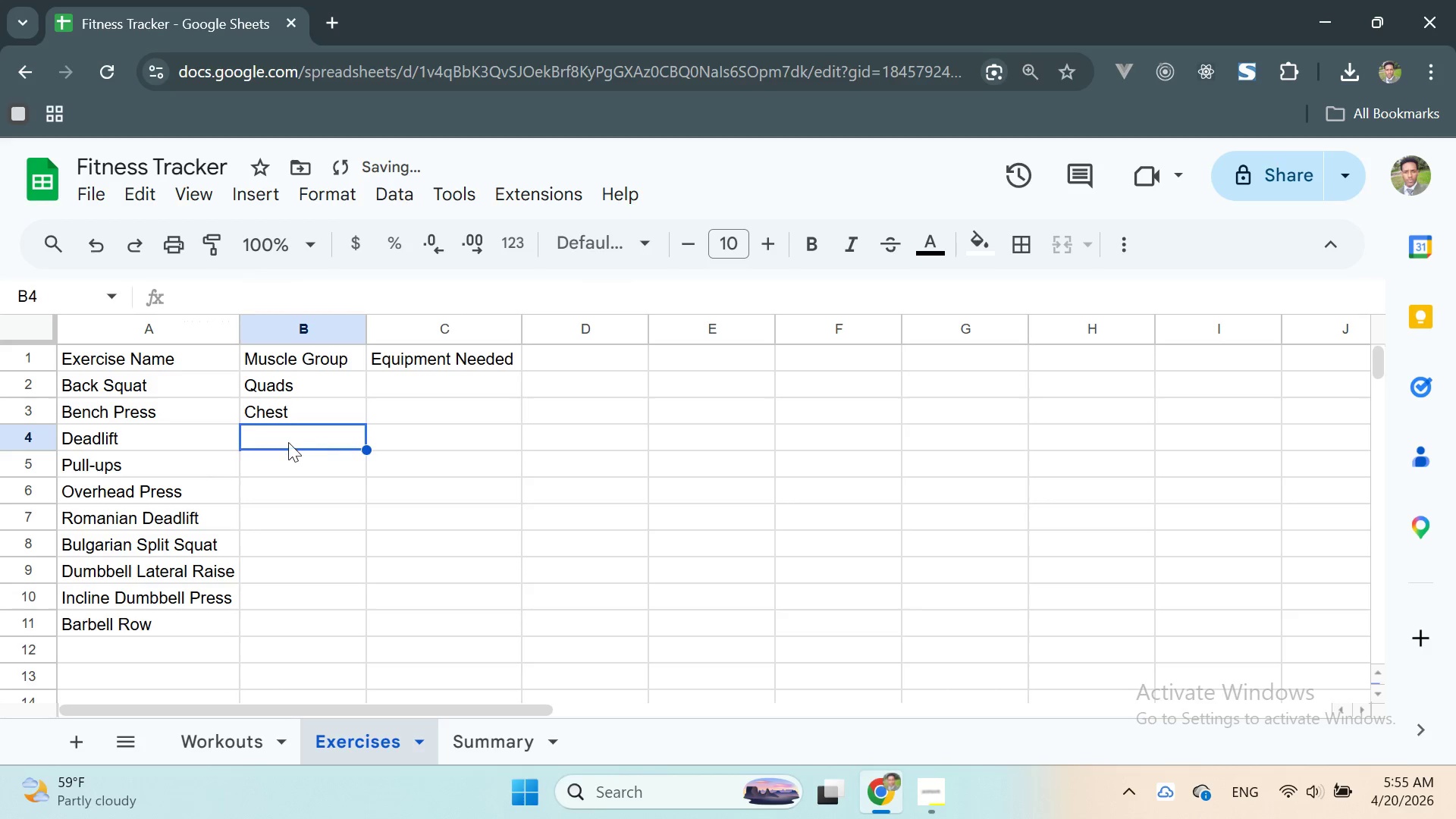 
double_click([283, 442])
 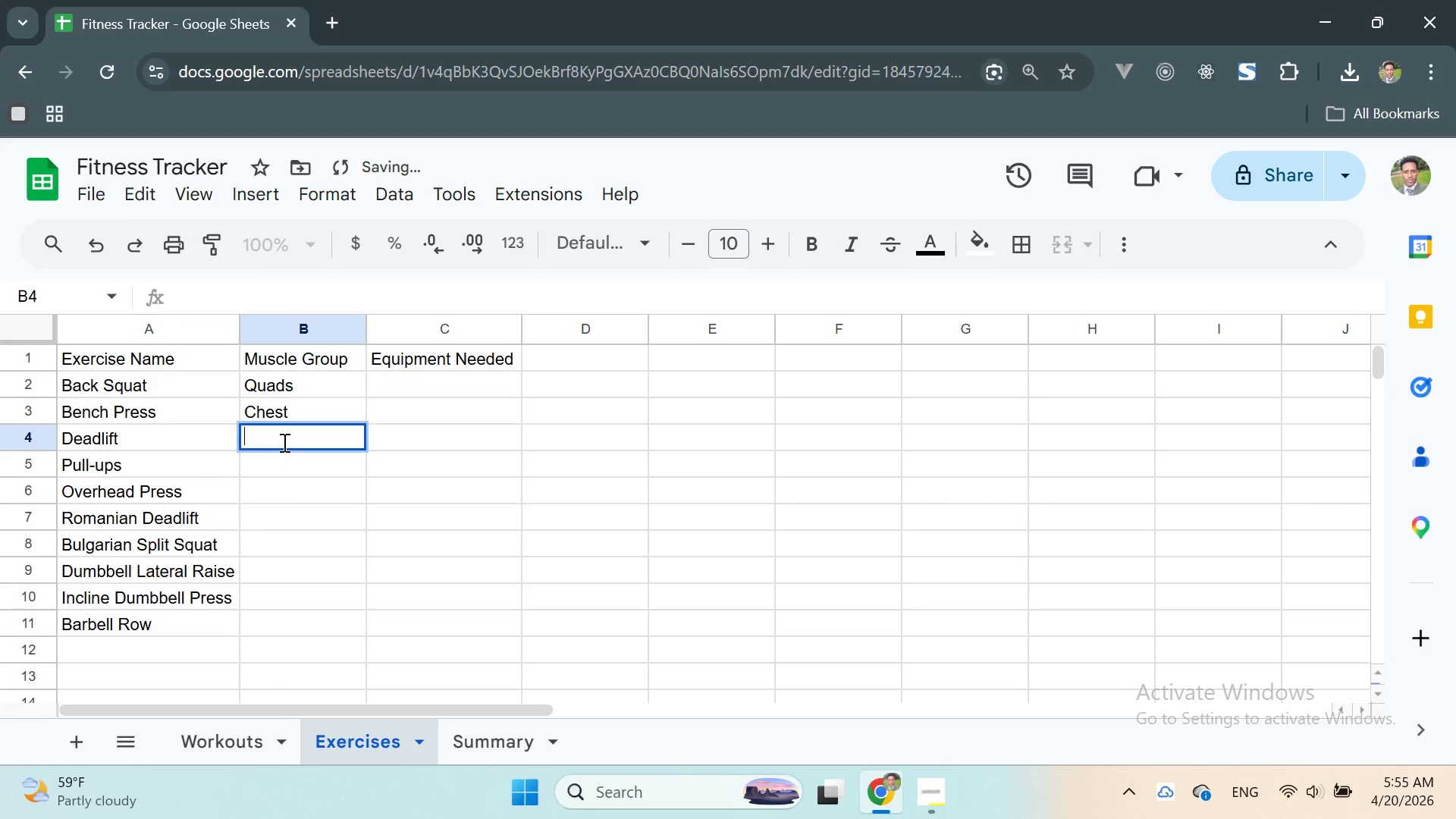 
type(Back)
 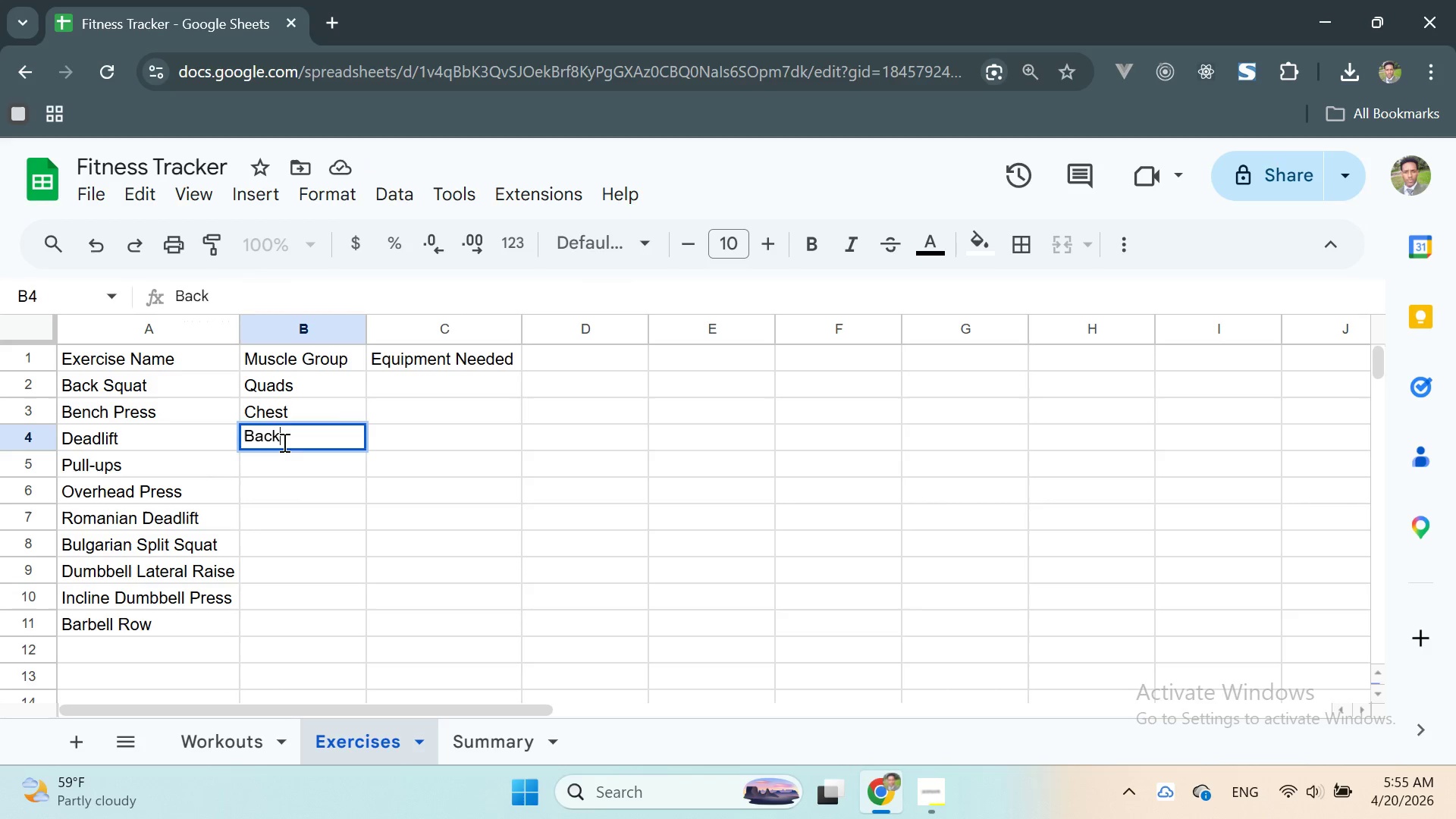 
key(Enter)
 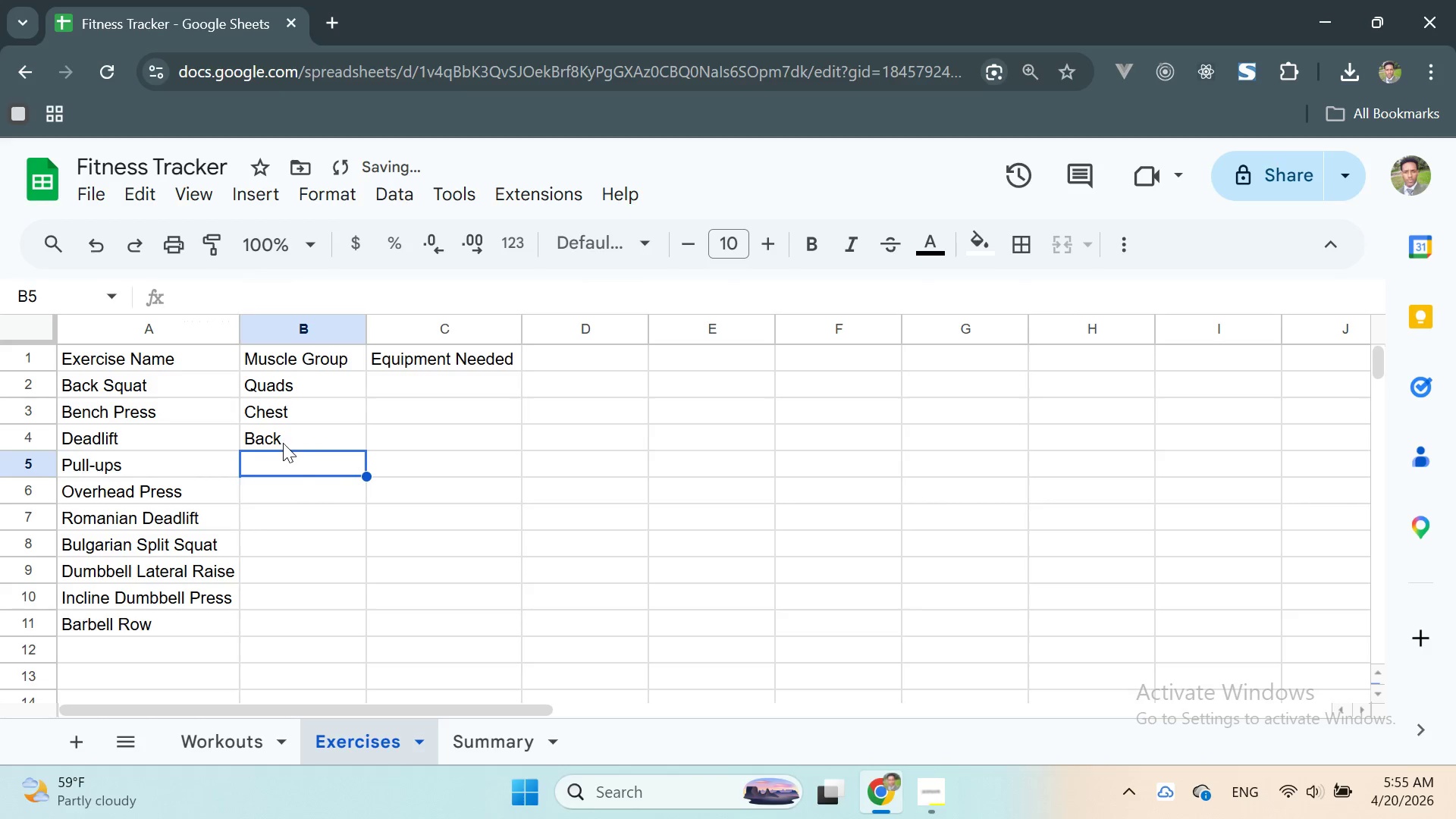 
double_click([293, 471])
 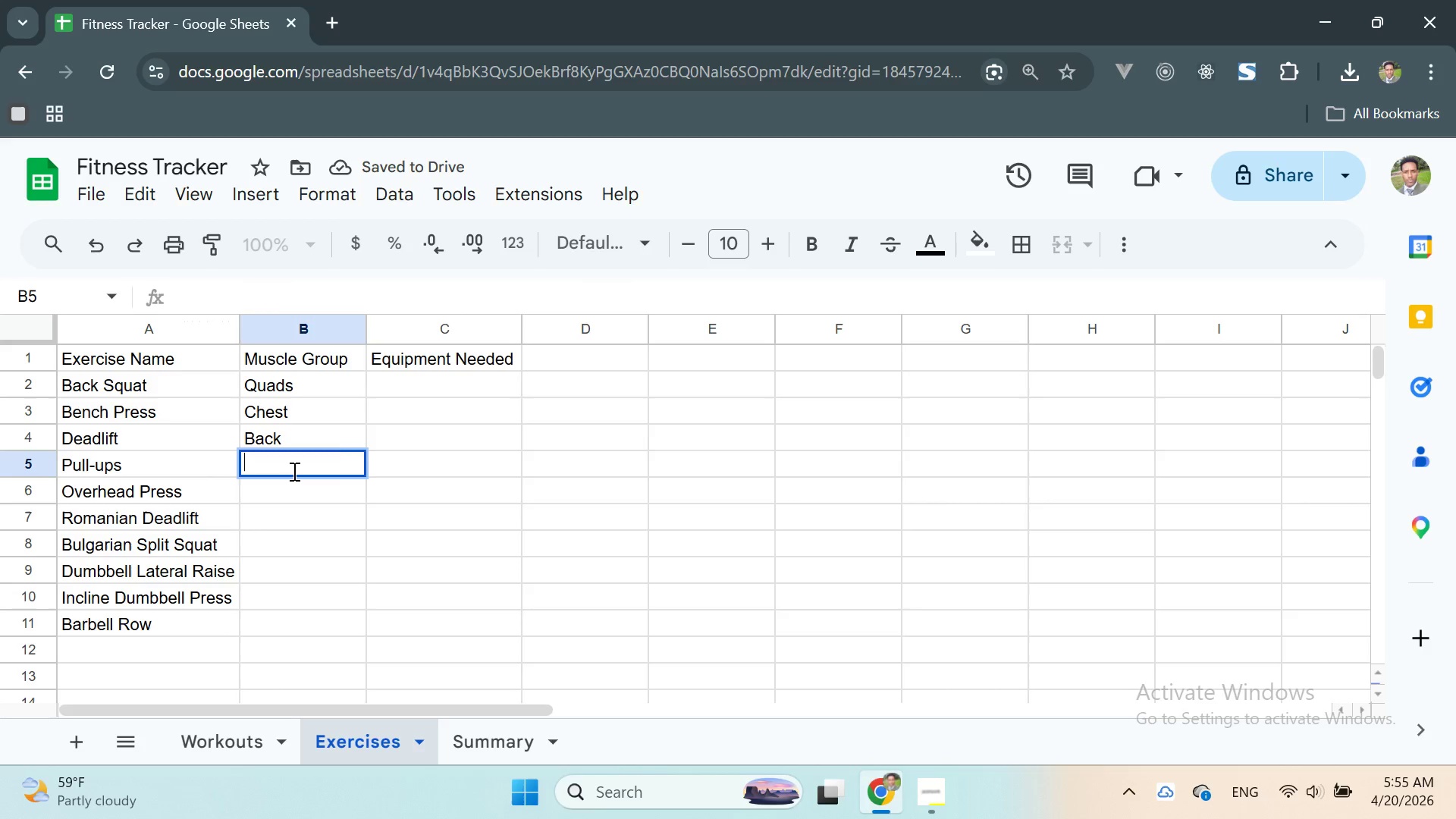 
type(Back)
 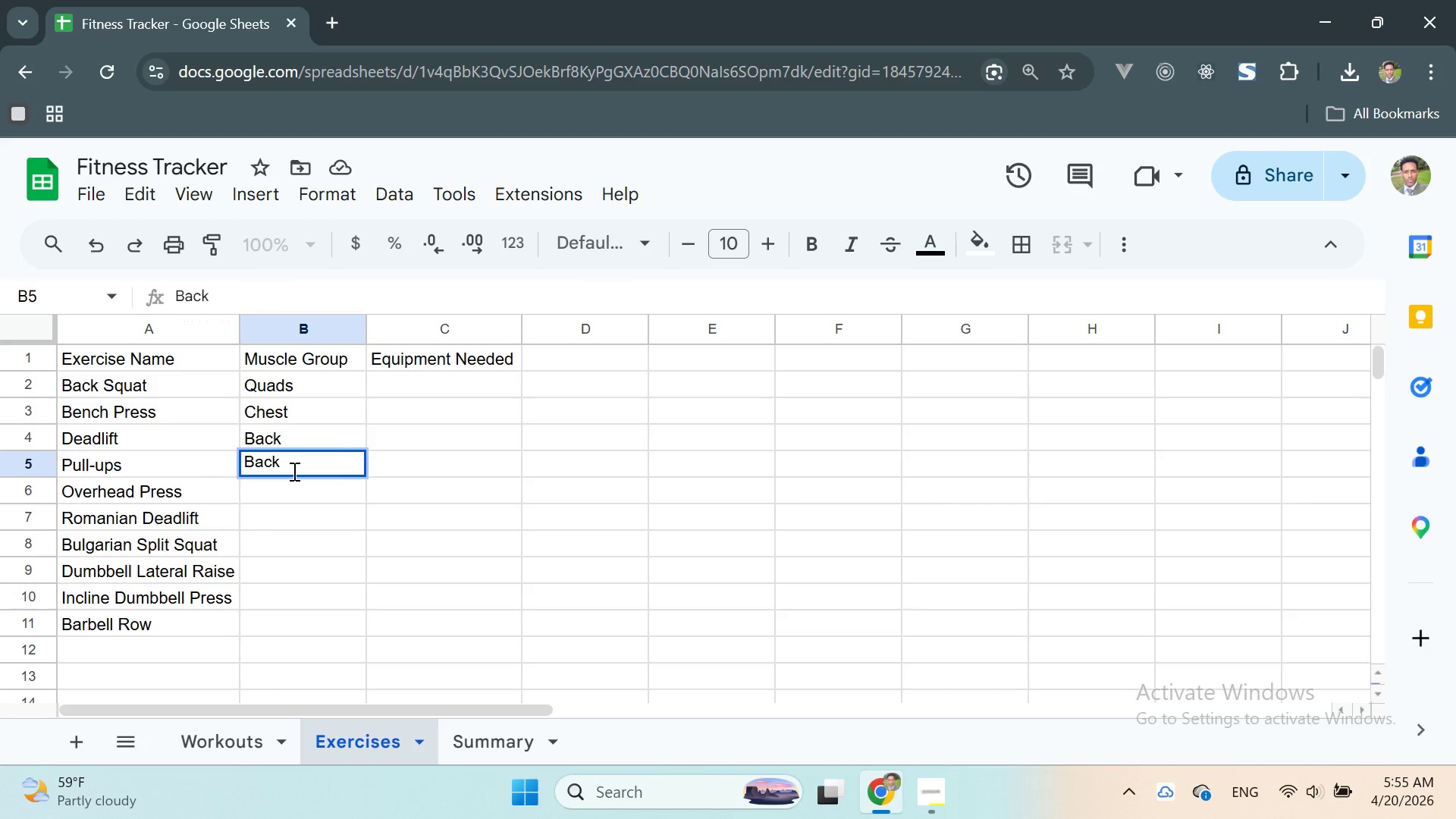 
key(Enter)
 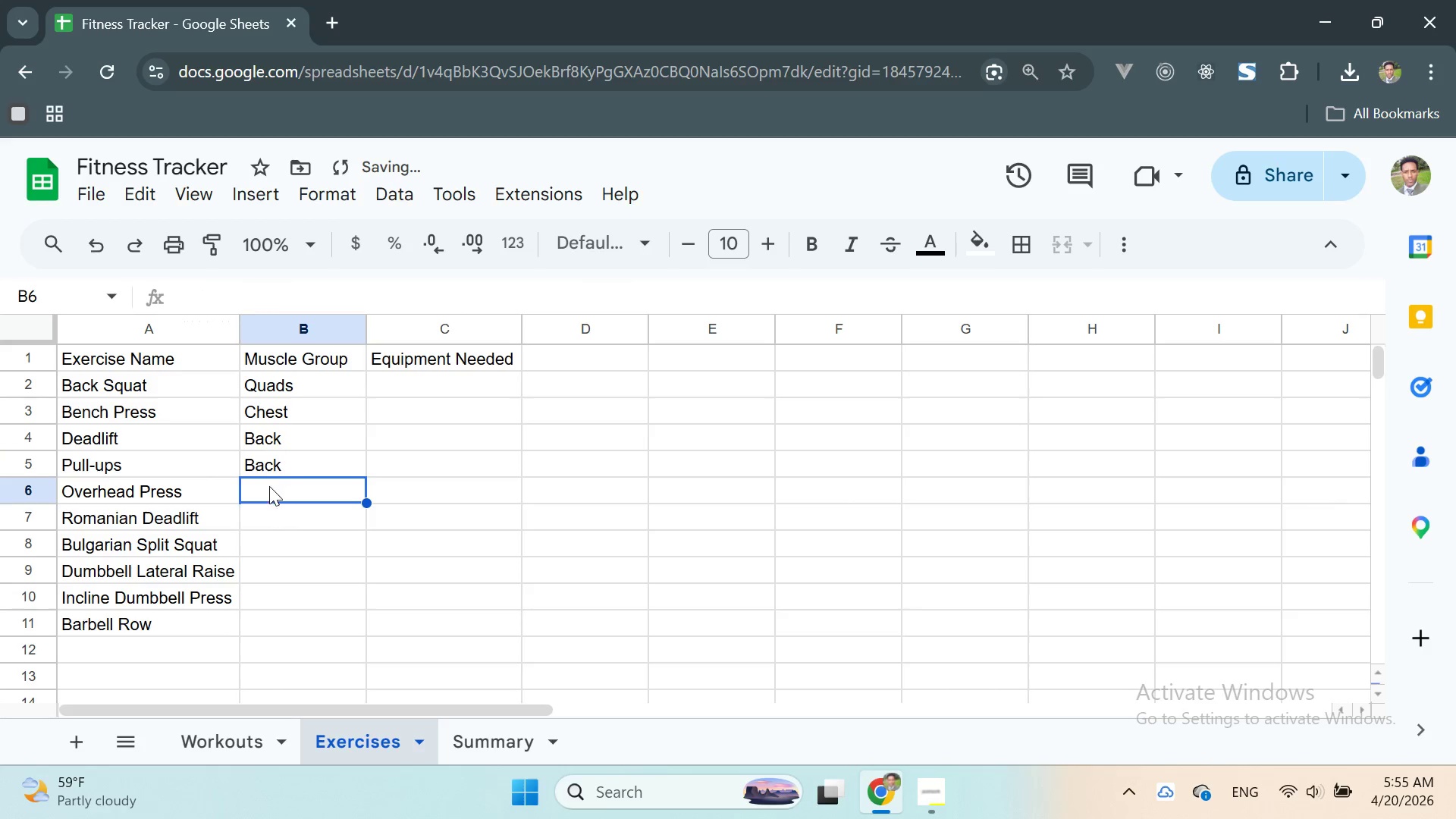 
double_click([265, 490])
 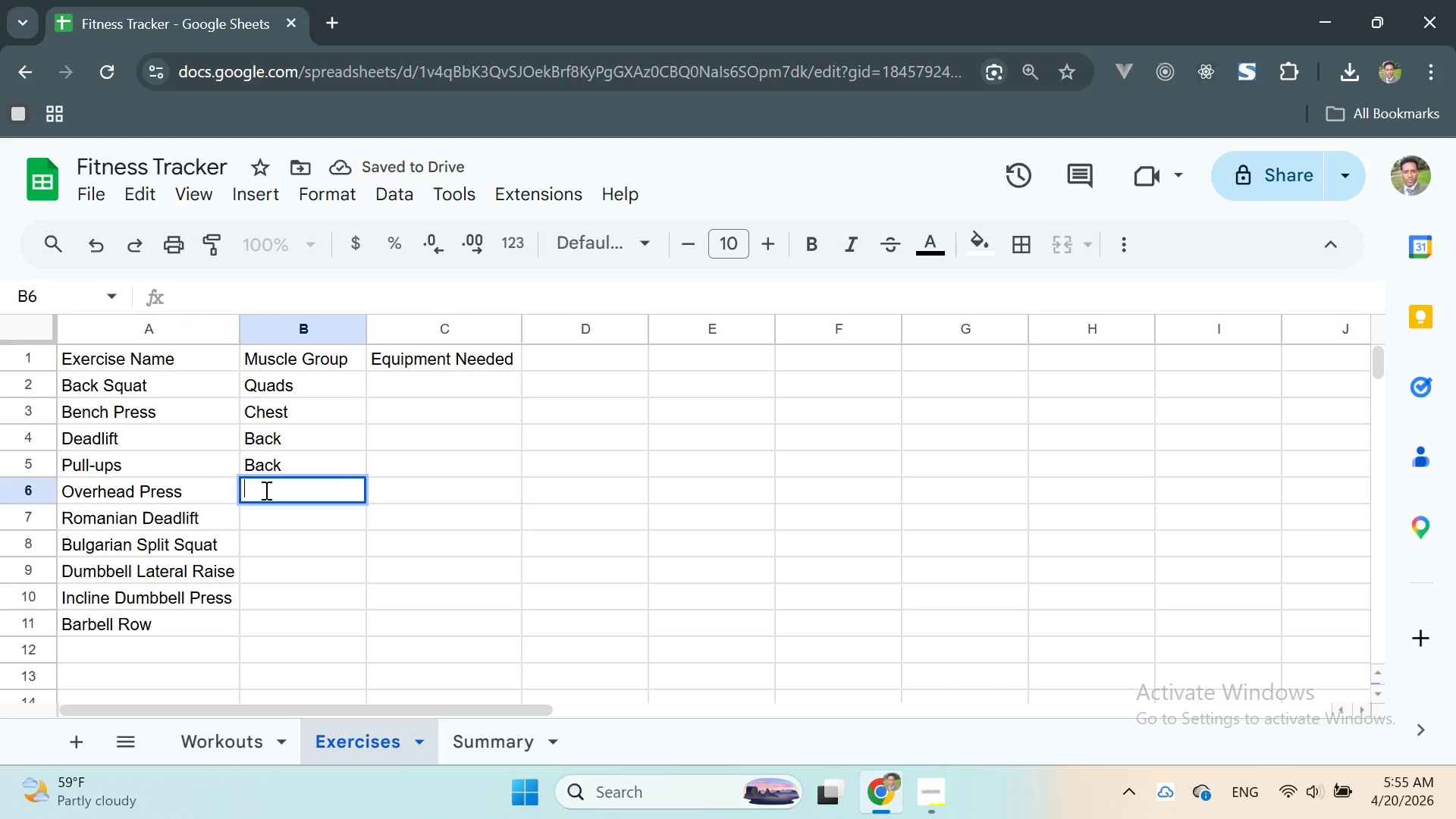 
type(Shoulders)
 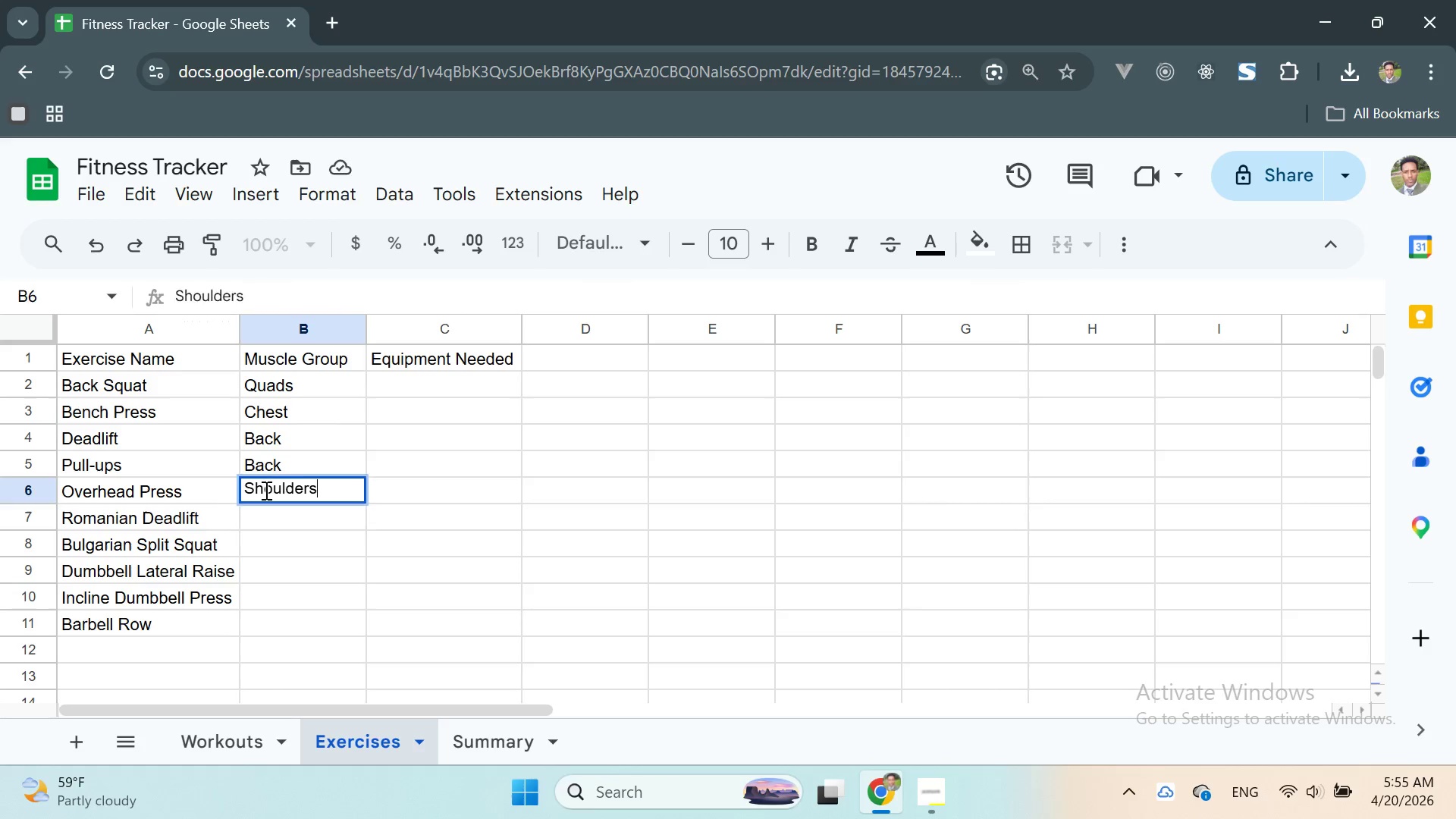 
key(Enter)
 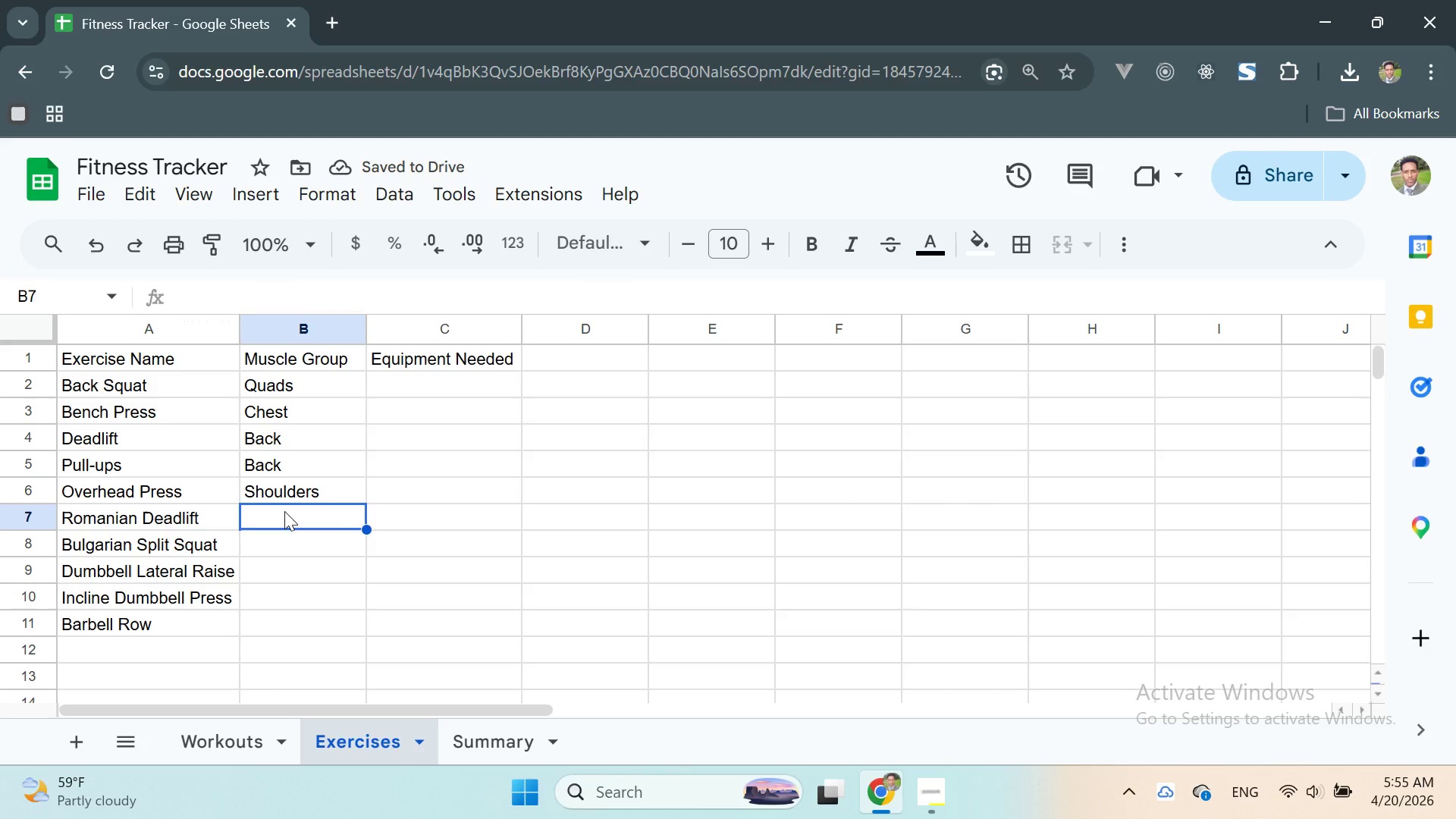 
wait(5.97)
 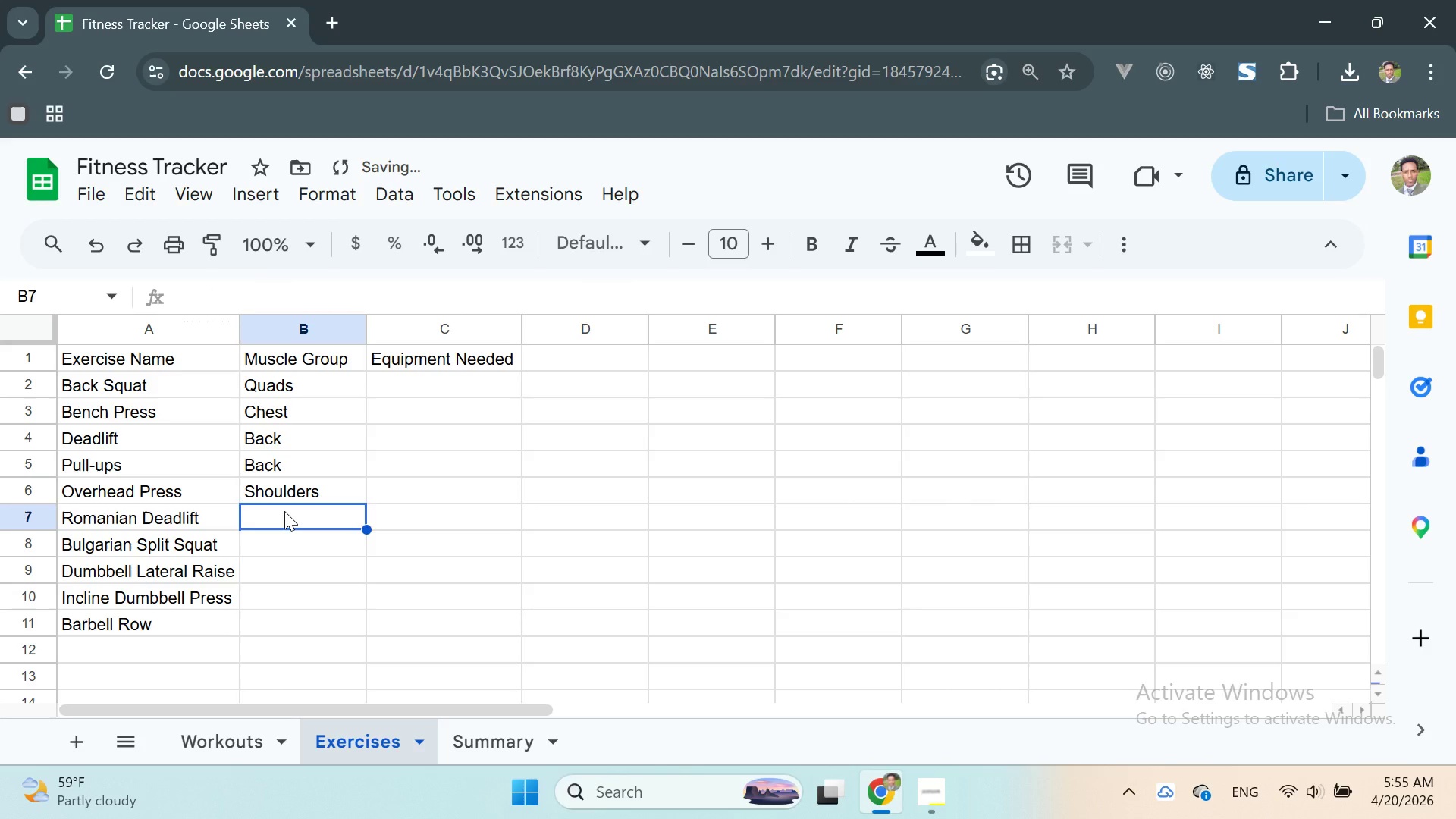 
double_click([293, 512])
 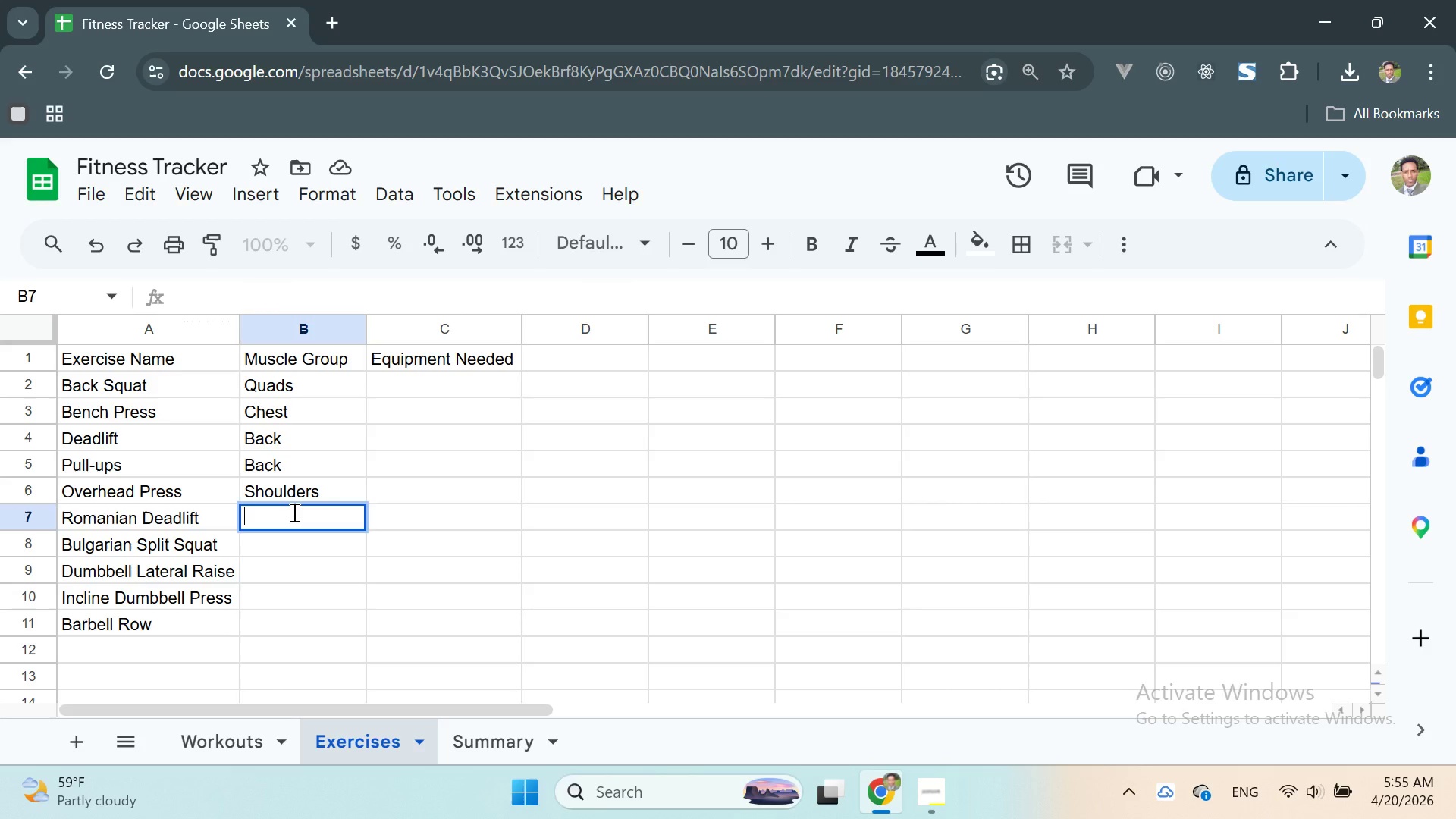 
type(Quads)
 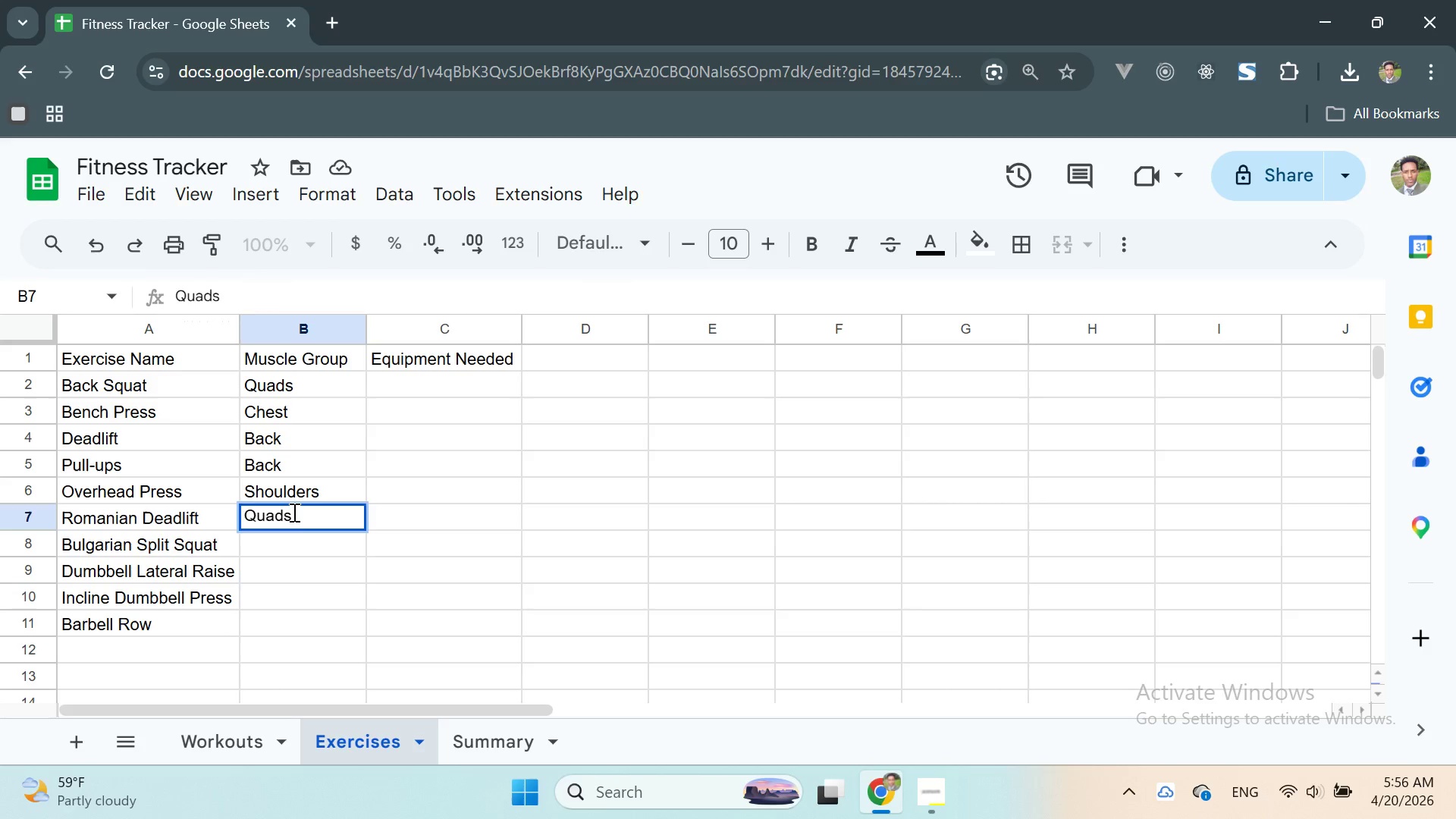 
key(Enter)
 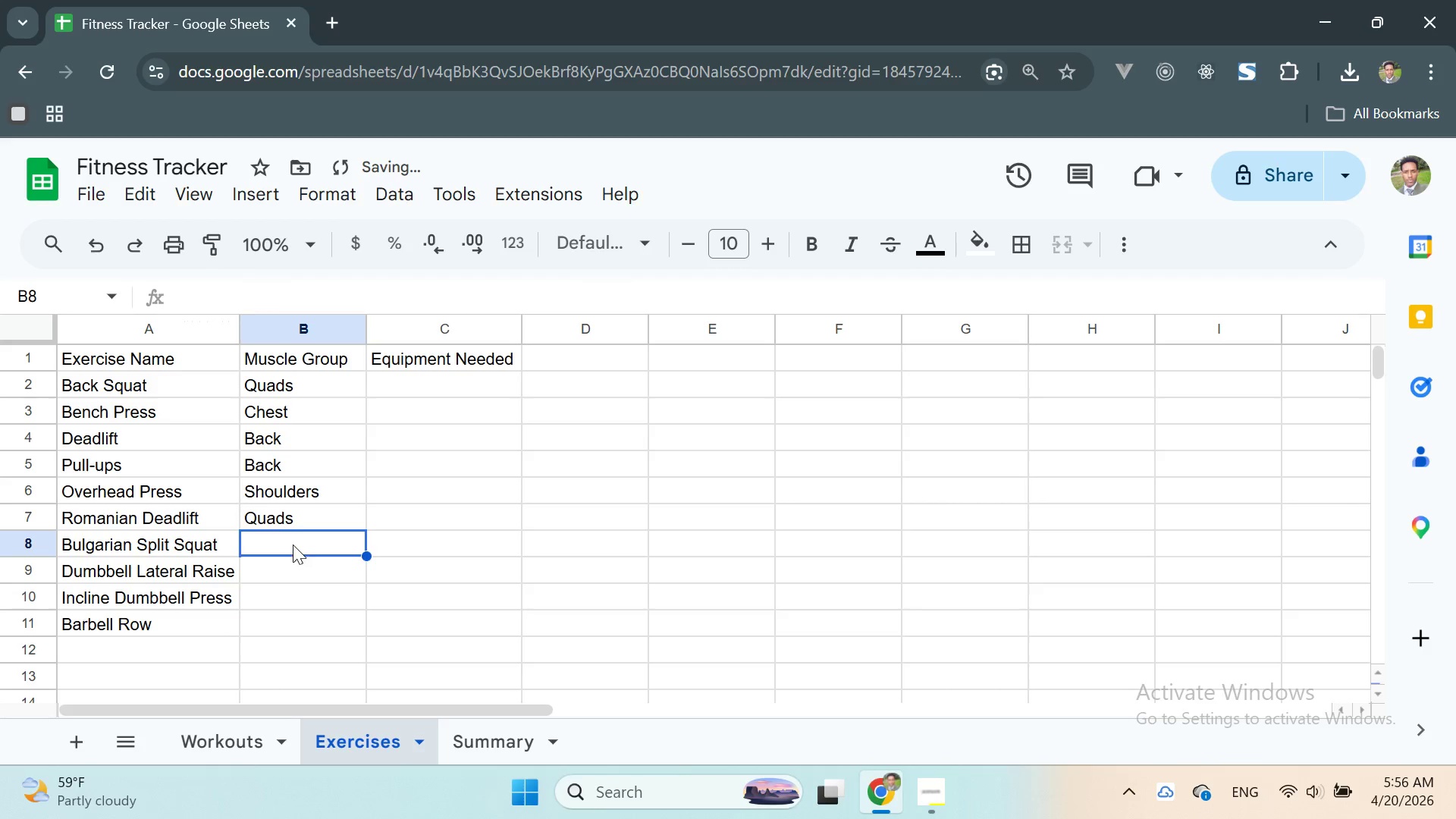 
double_click([291, 544])
 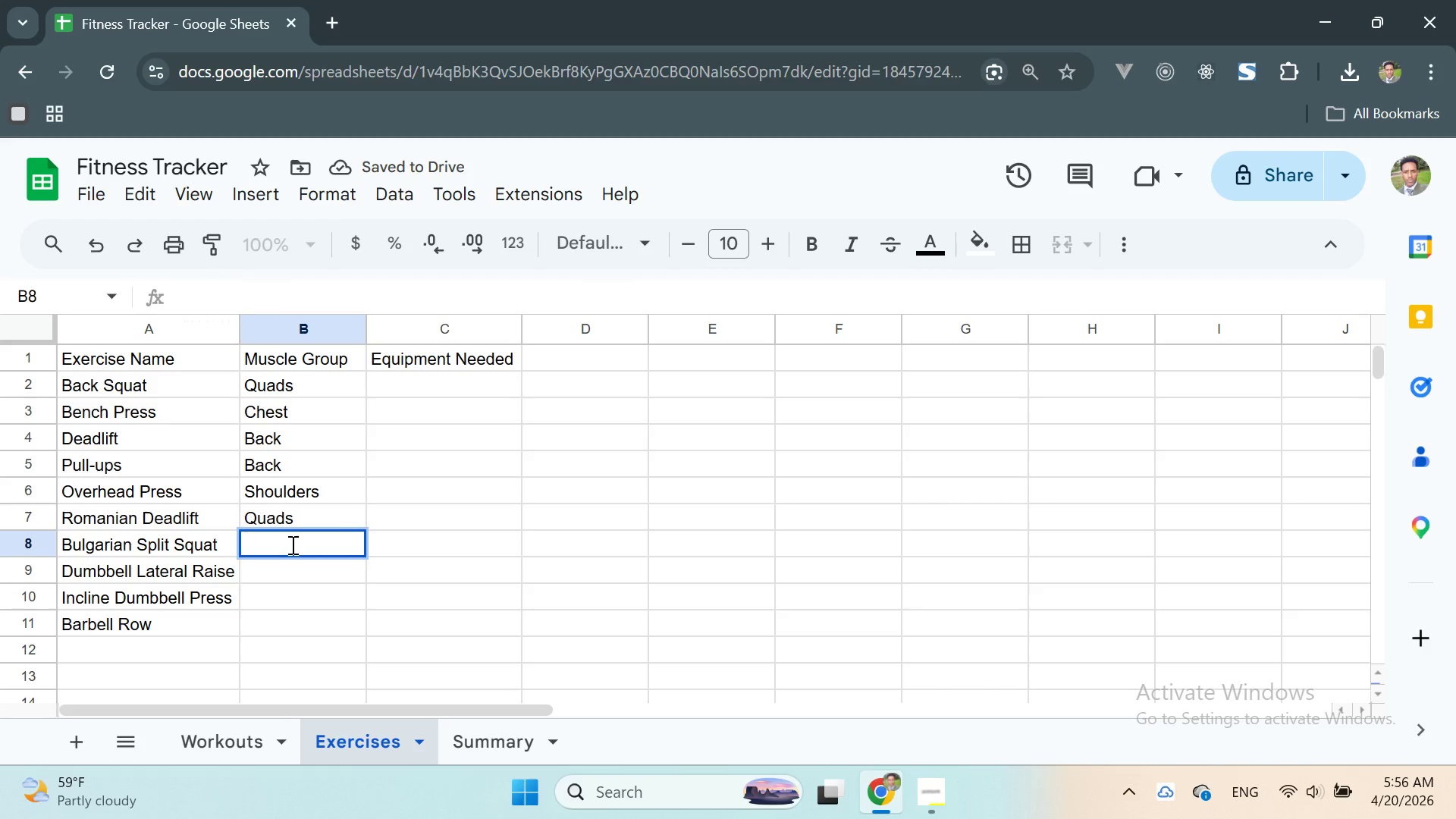 
type(Chest)
 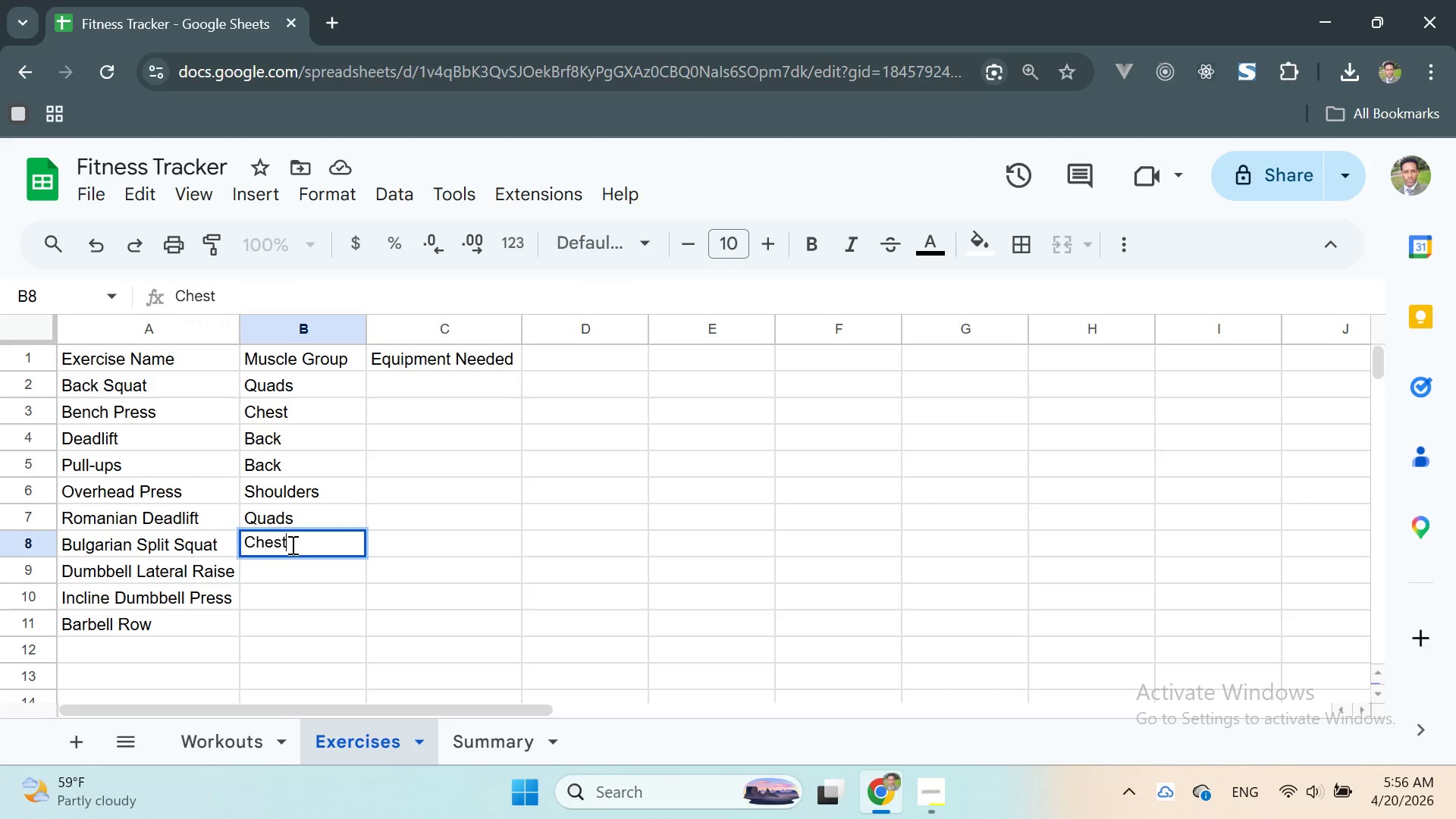 
key(Enter)
 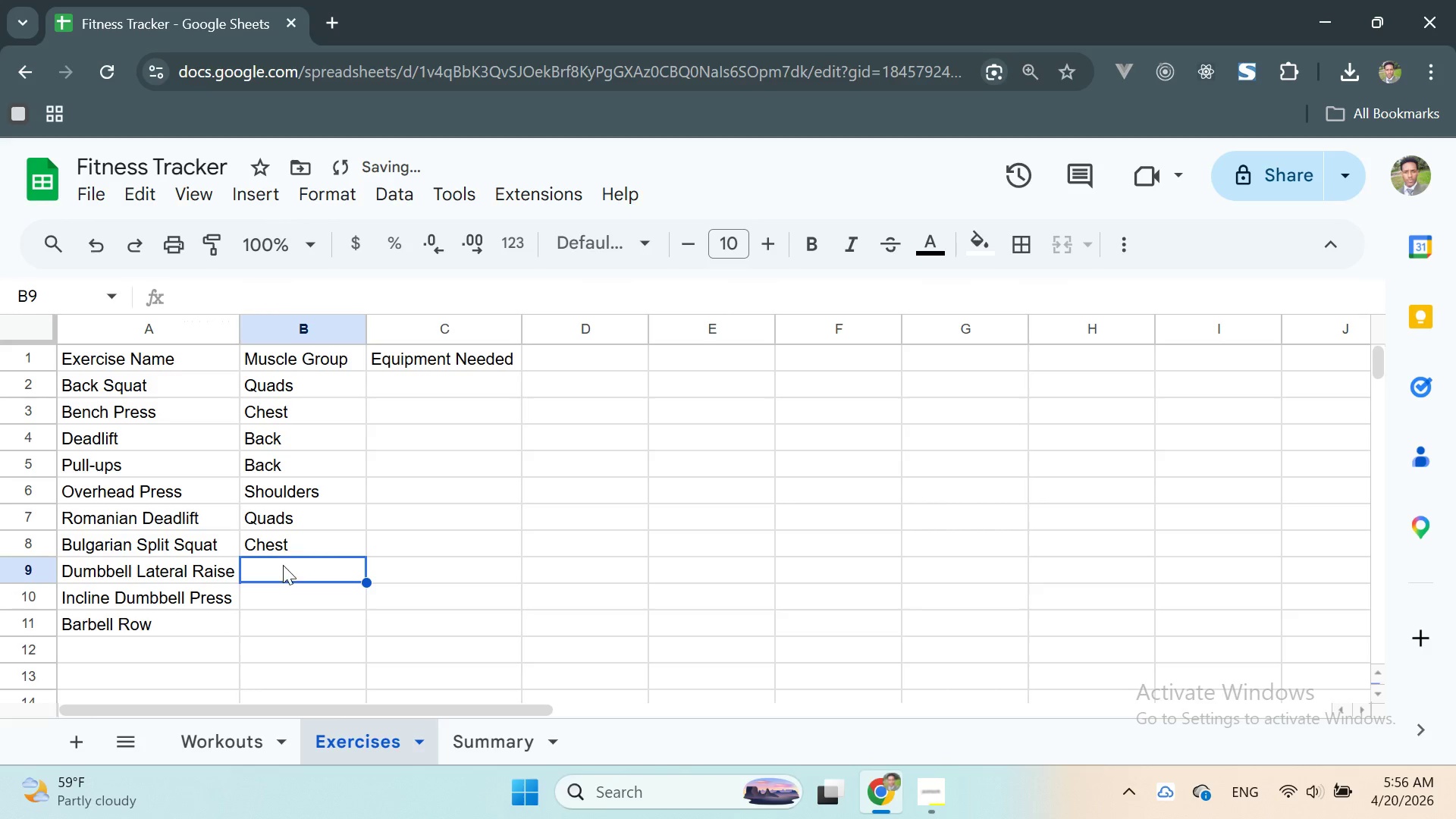 
double_click([281, 565])
 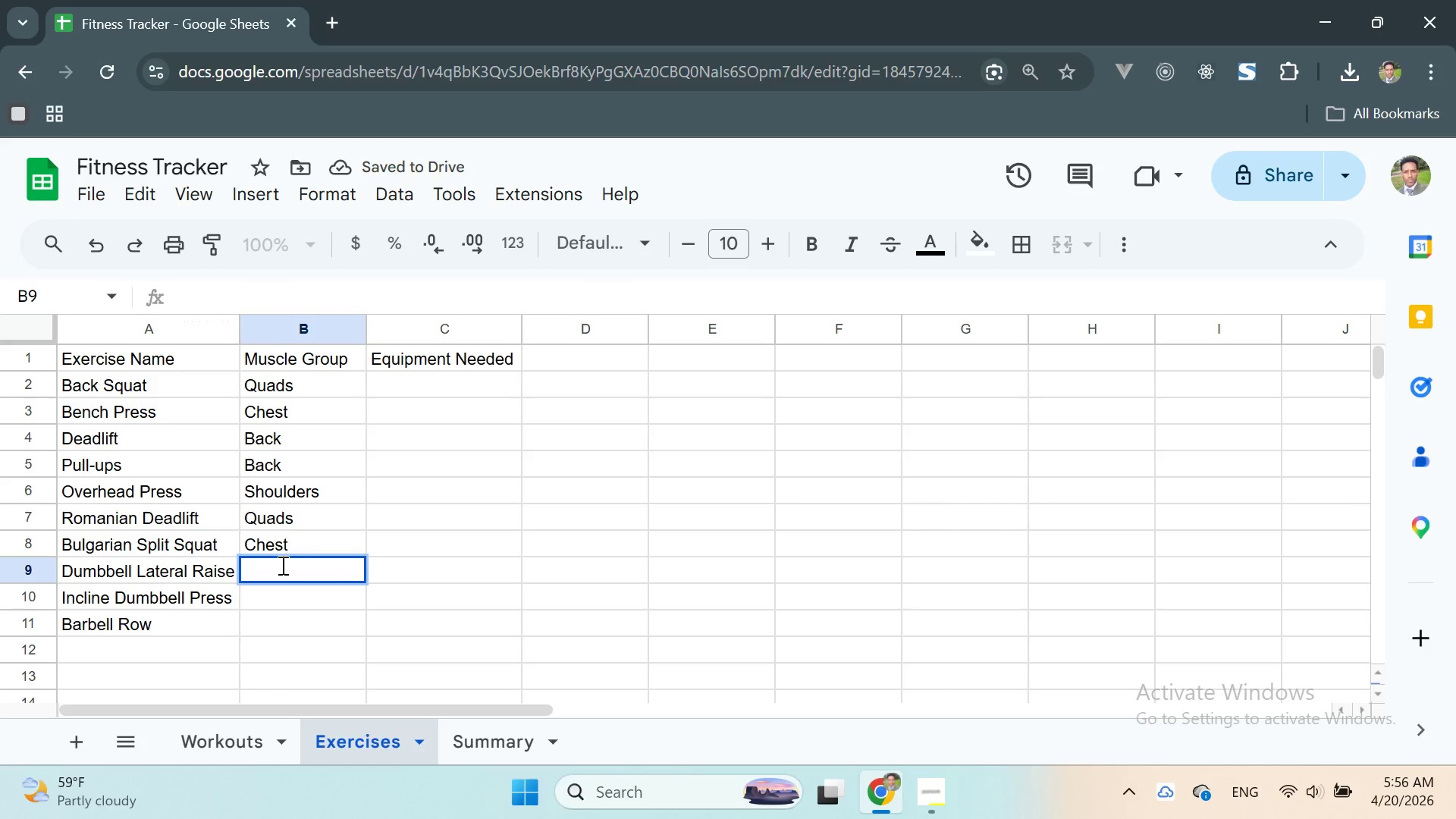 
type(Bacl)
key(Backspace)
type(k)
 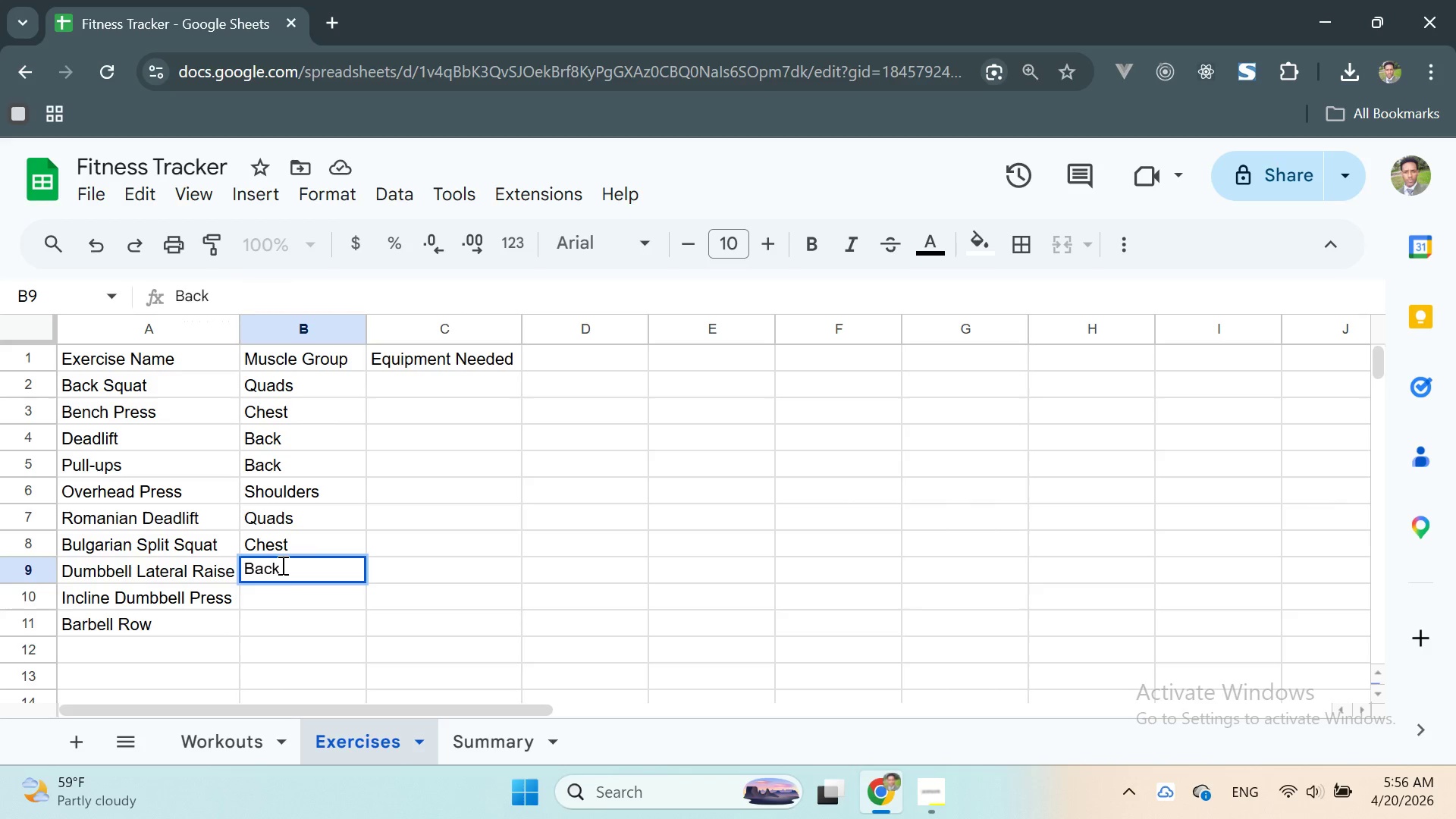 
key(Enter)
 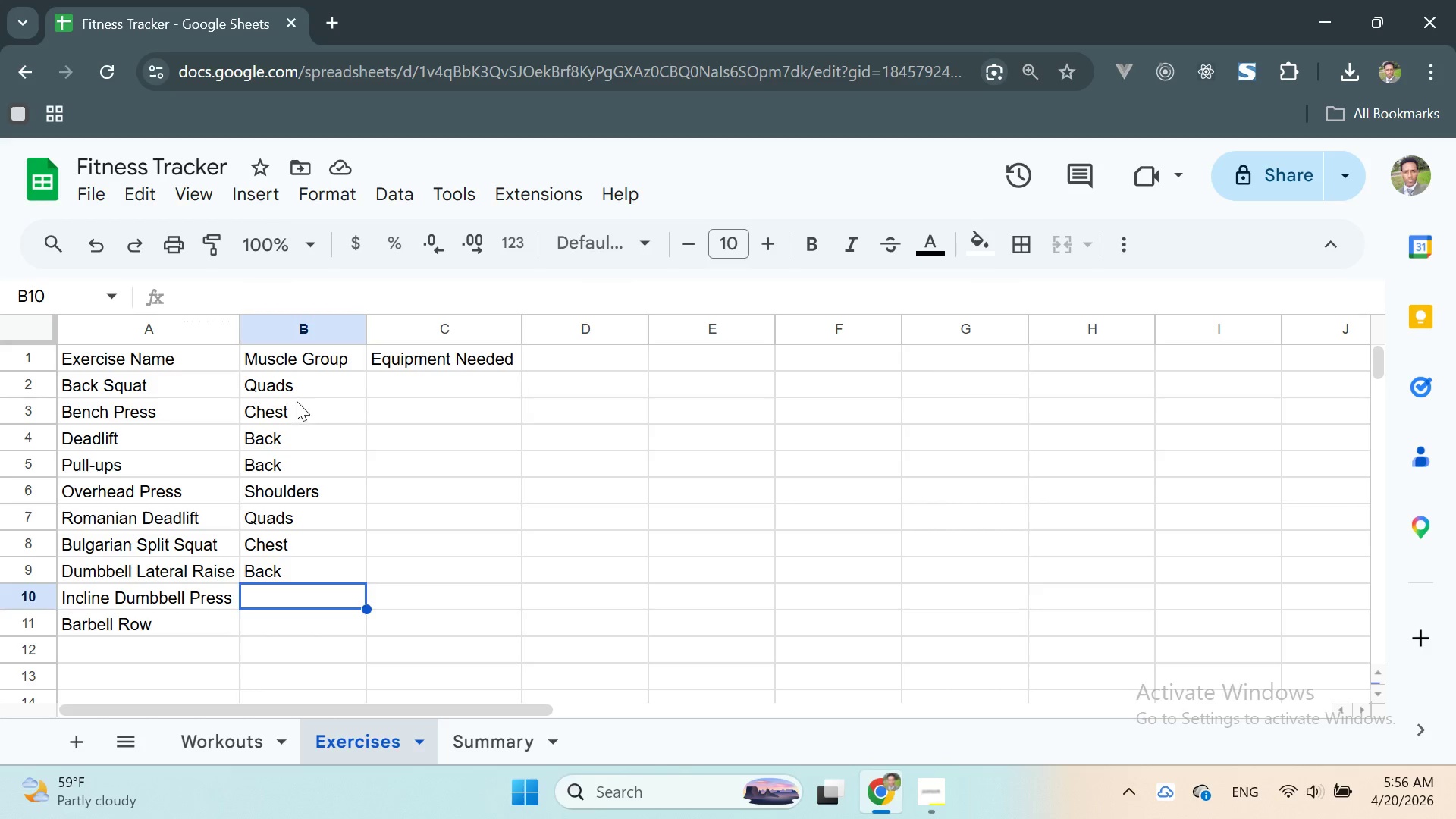 
wait(20.94)
 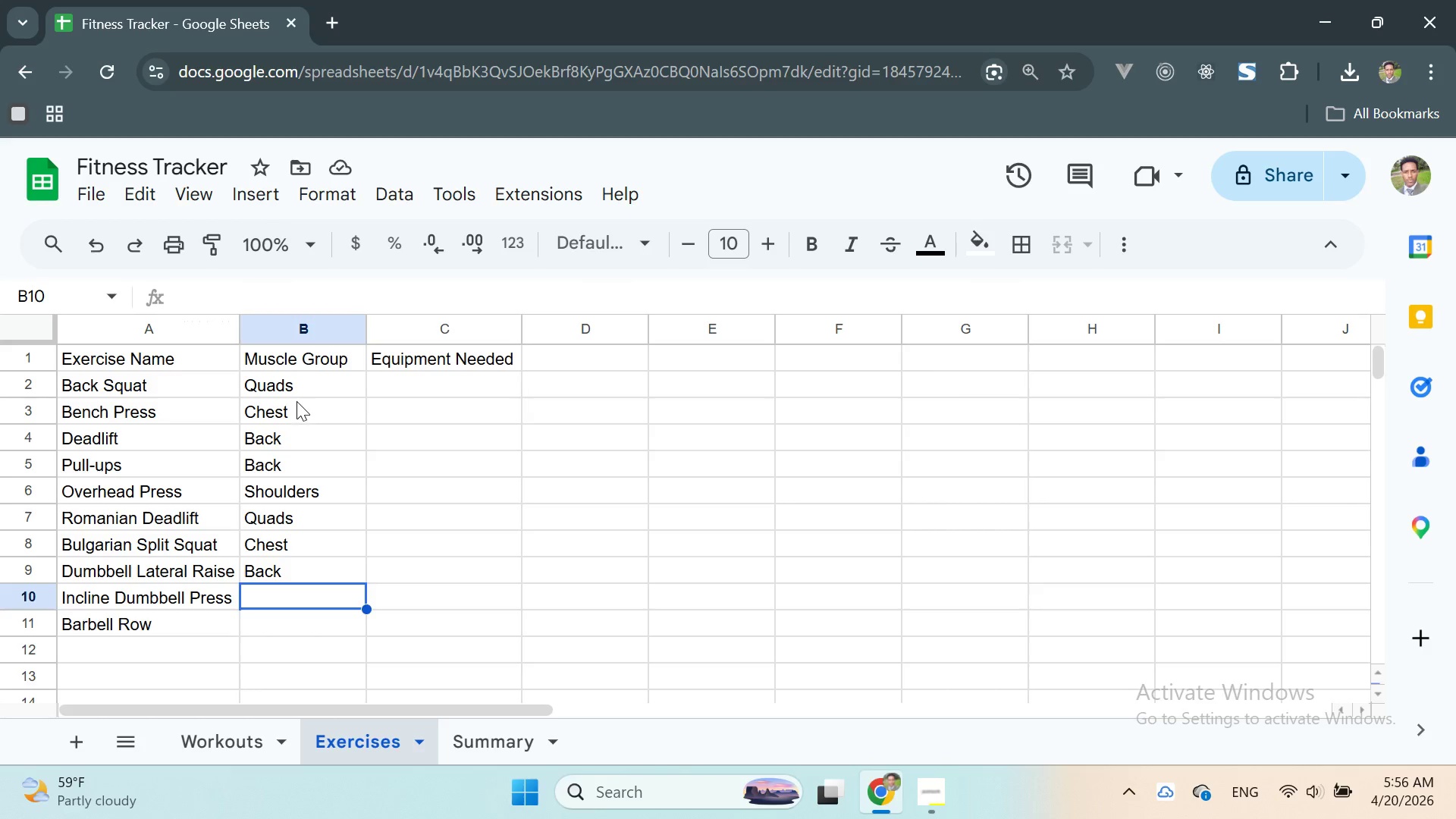 
double_click([288, 516])
 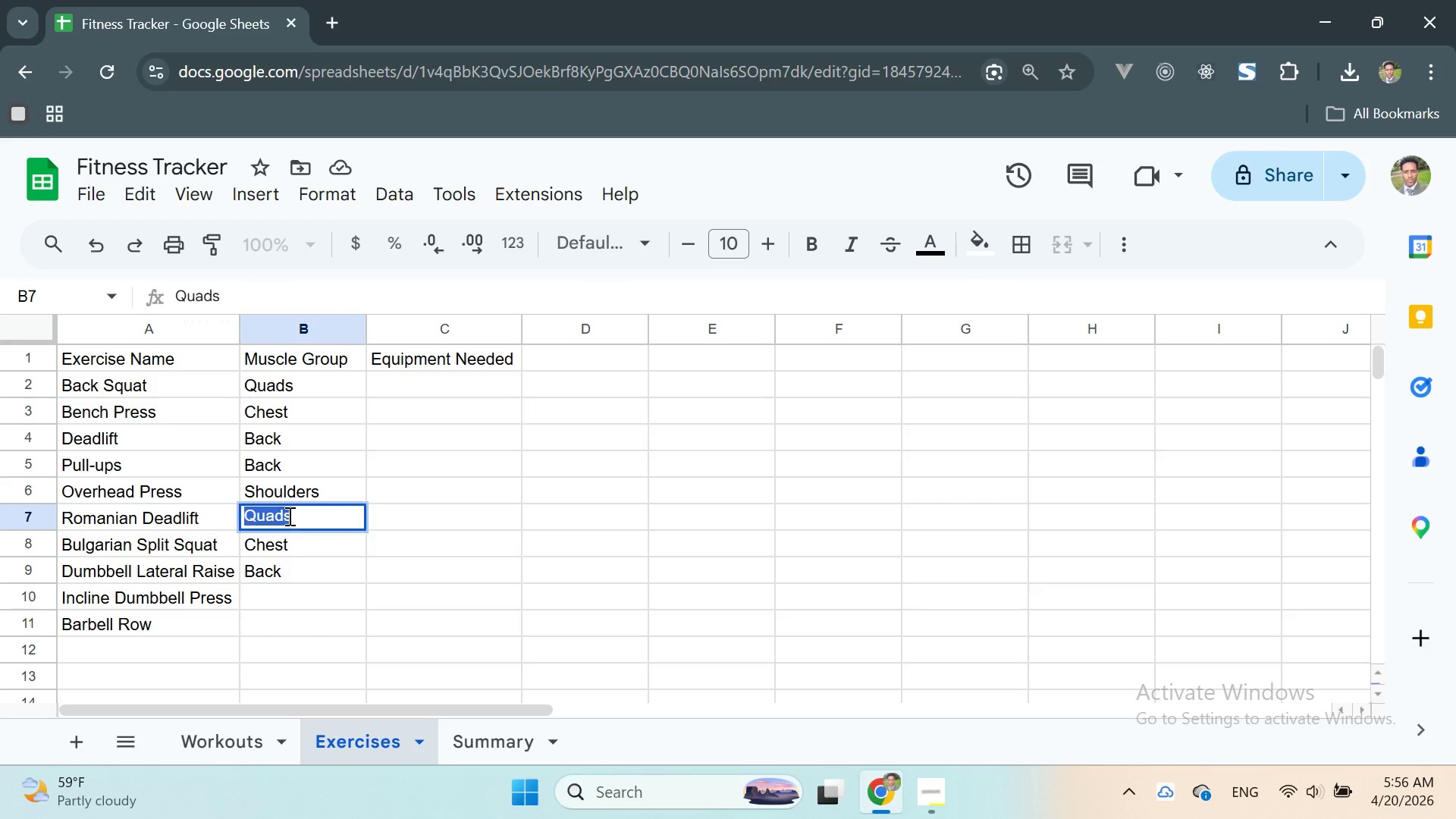 
triple_click([288, 516])
 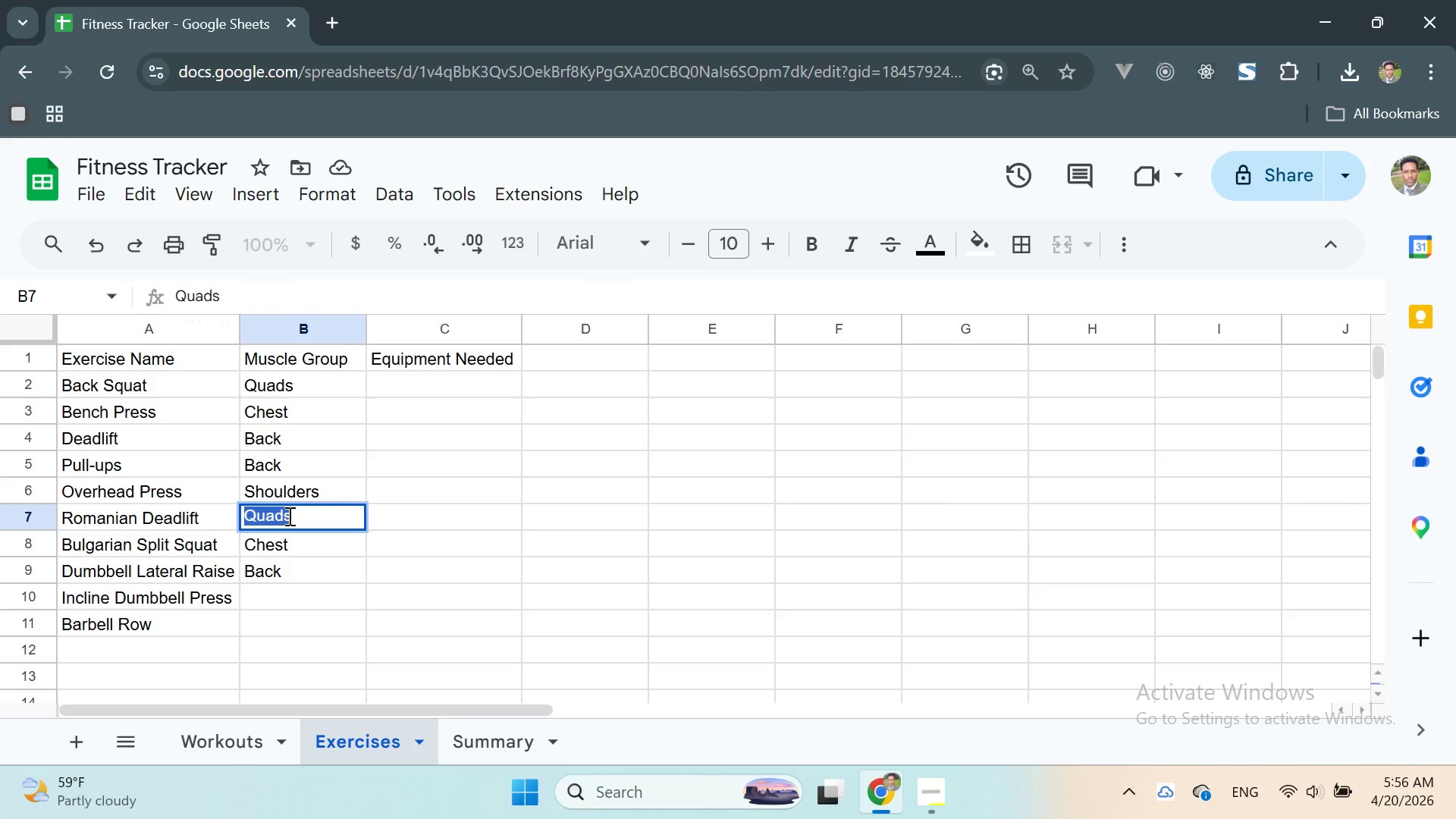 
type(Harmstring)
 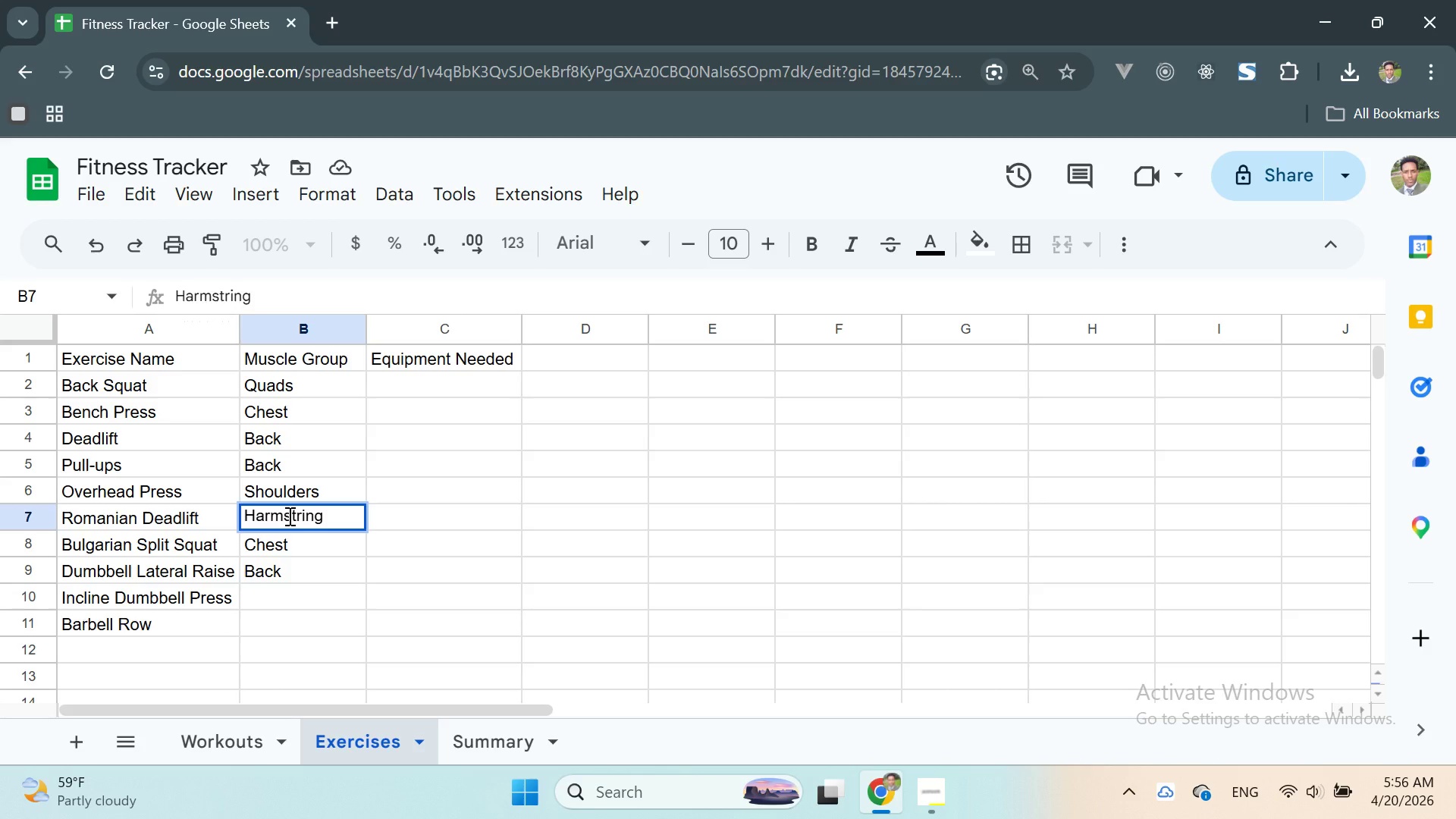 
key(ArrowLeft)
 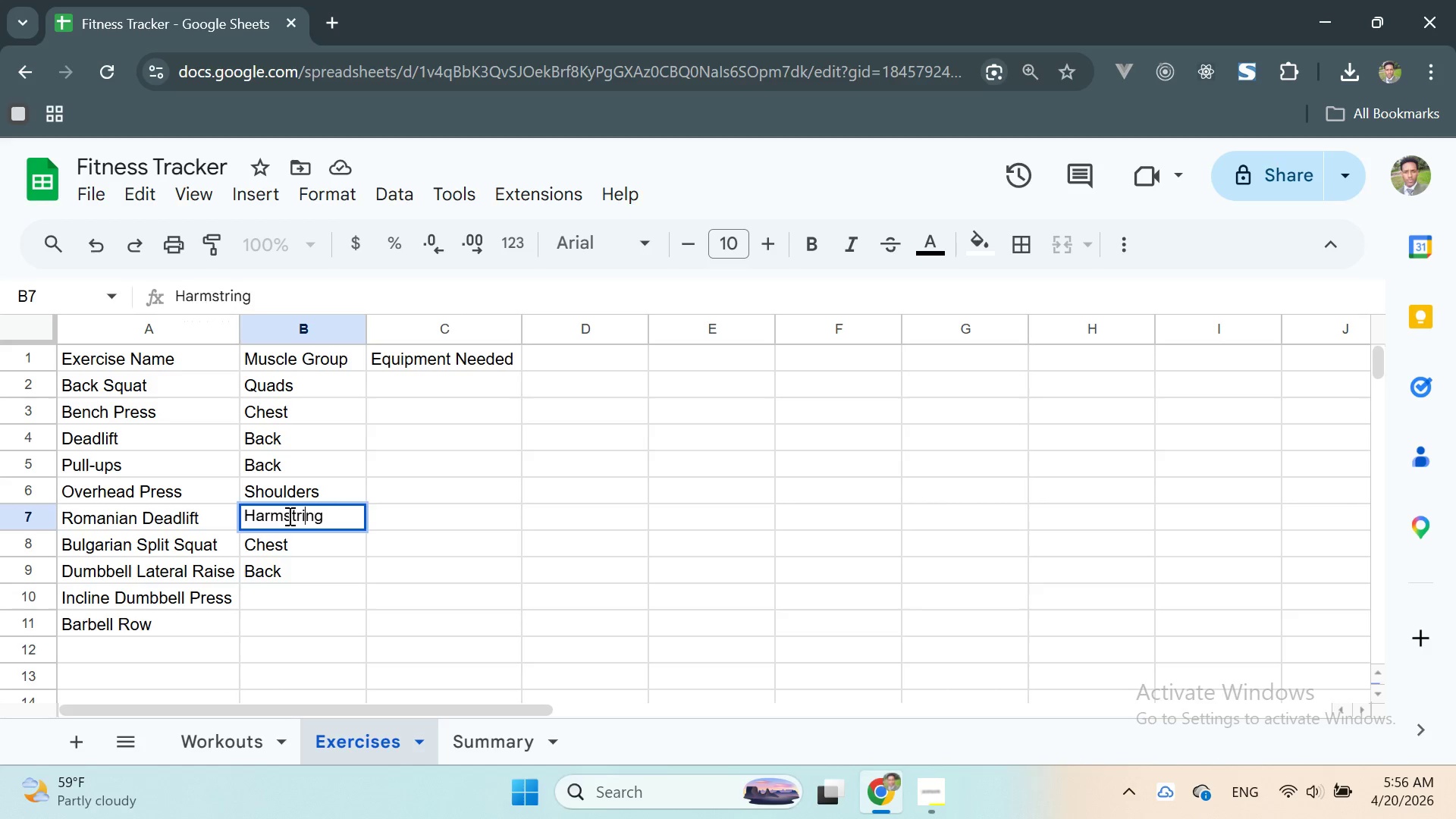 
key(ArrowLeft)
 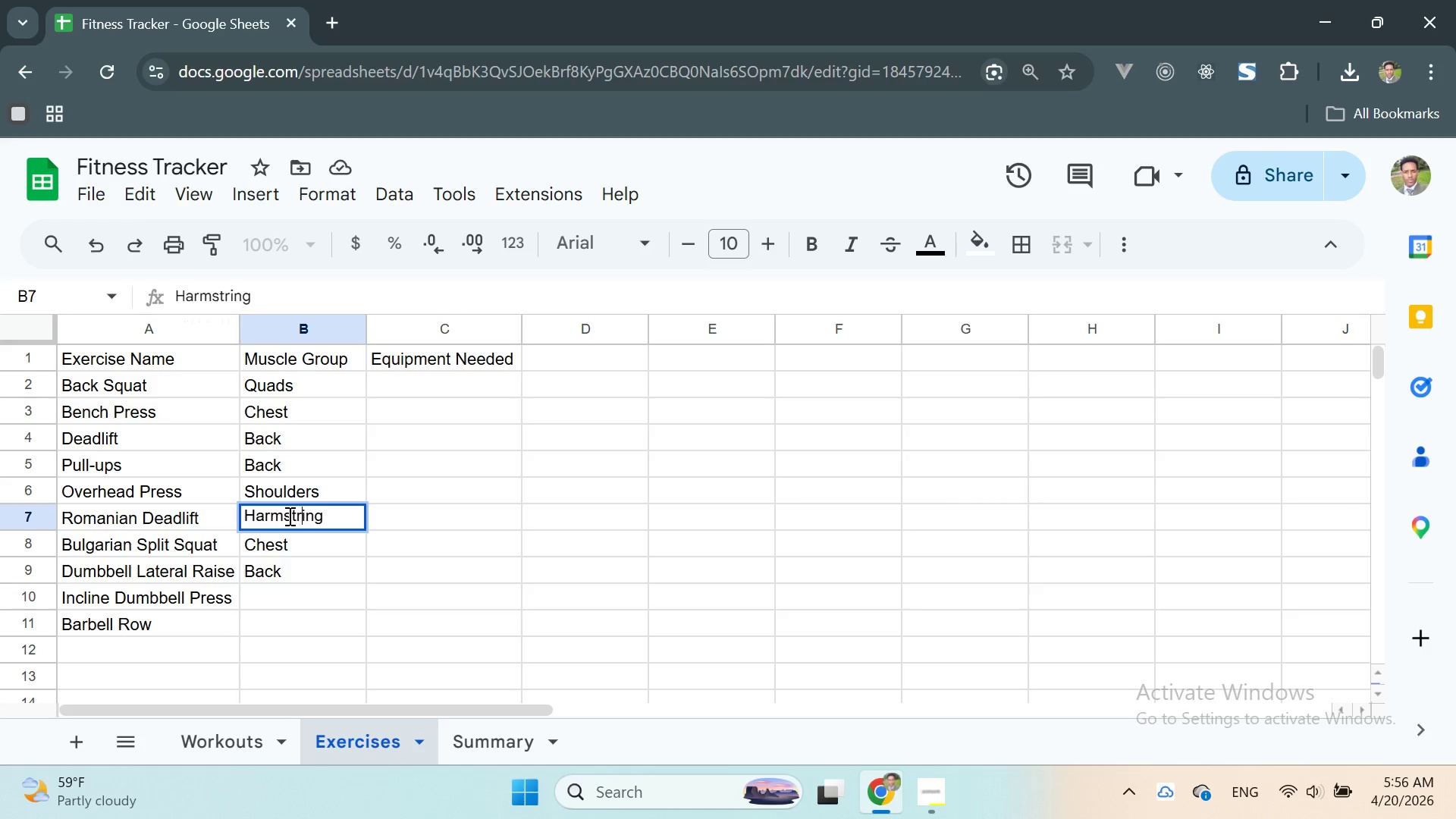 
key(ArrowLeft)
 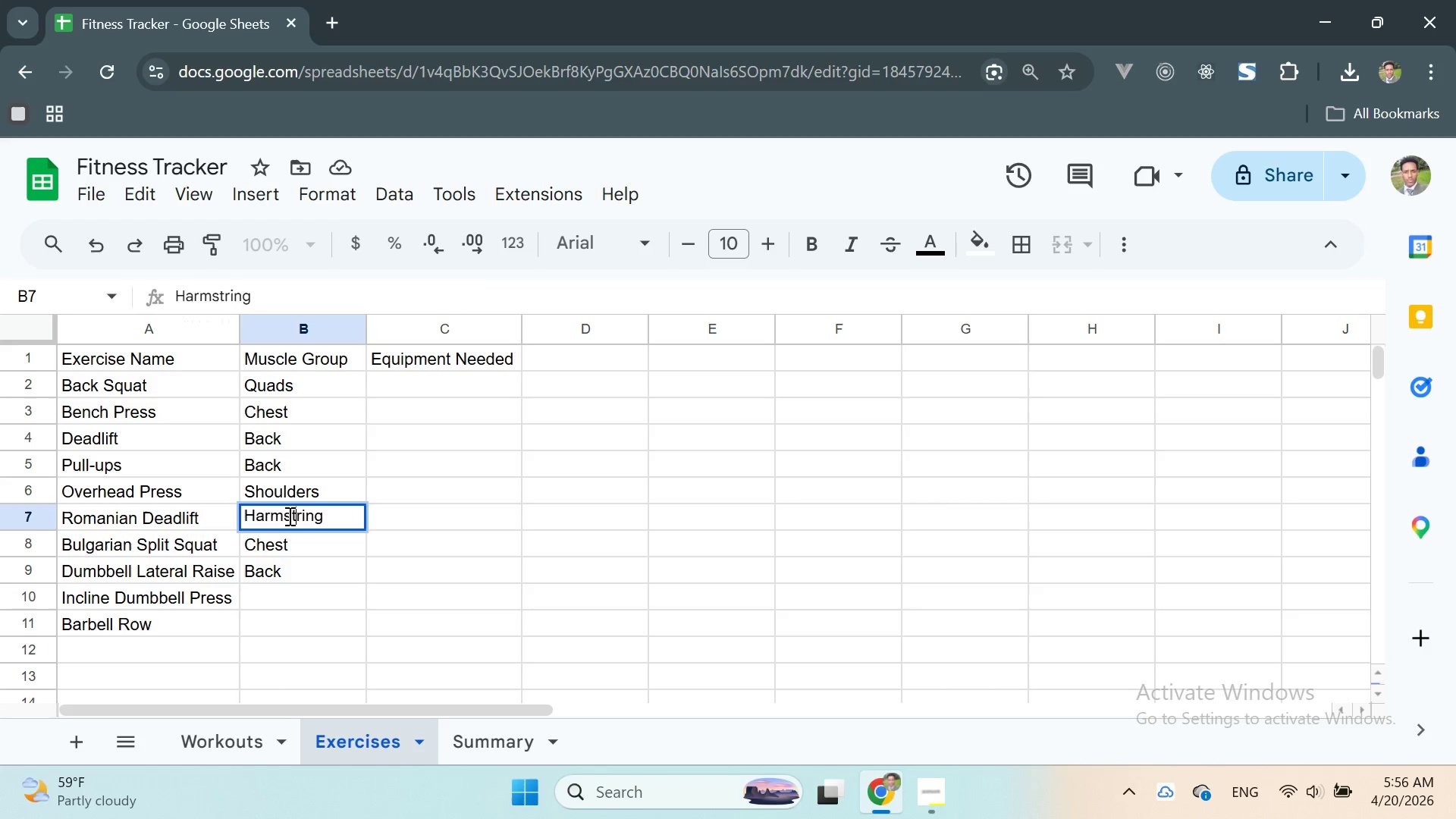 
key(ArrowLeft)
 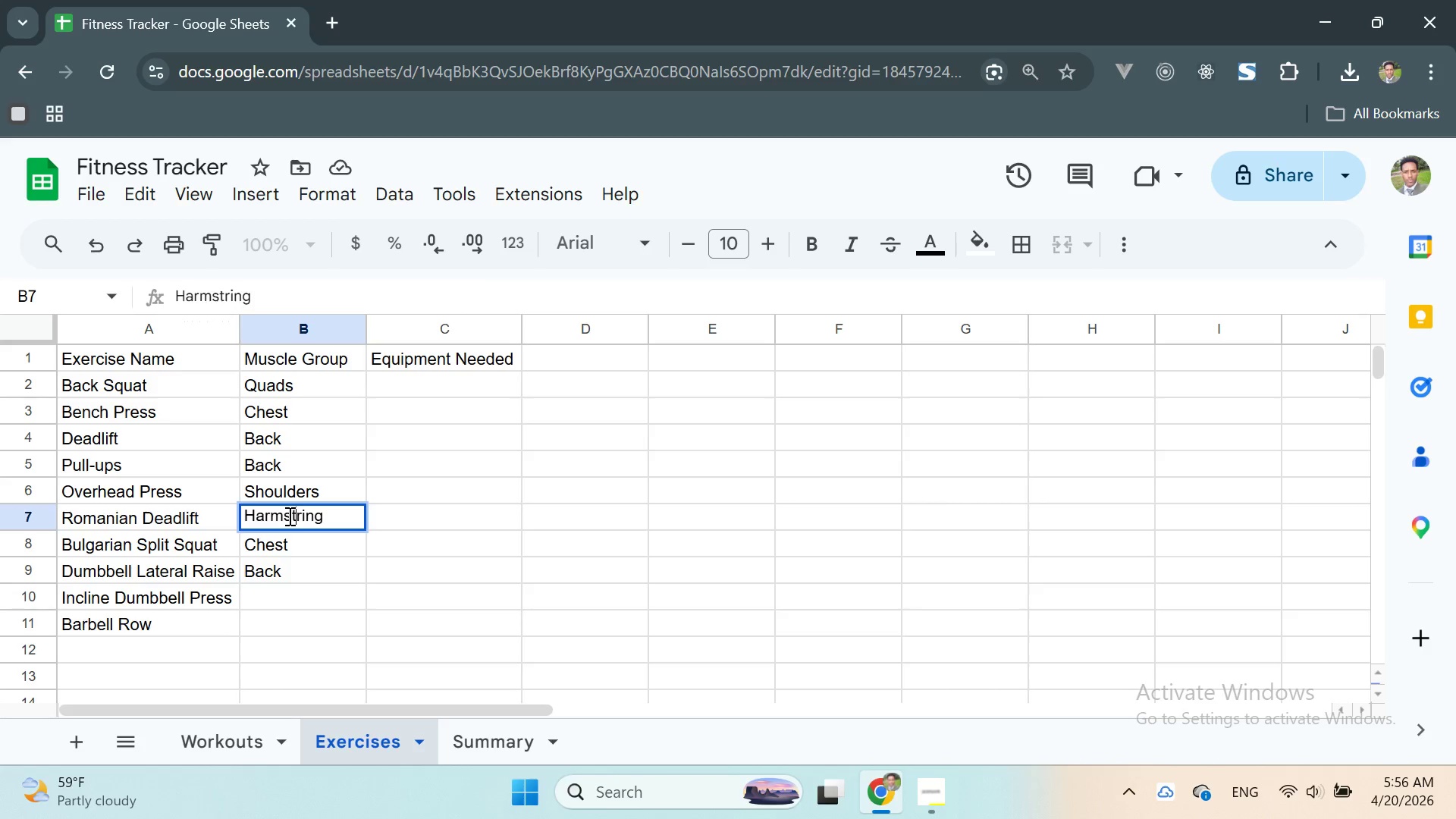 
key(ArrowLeft)
 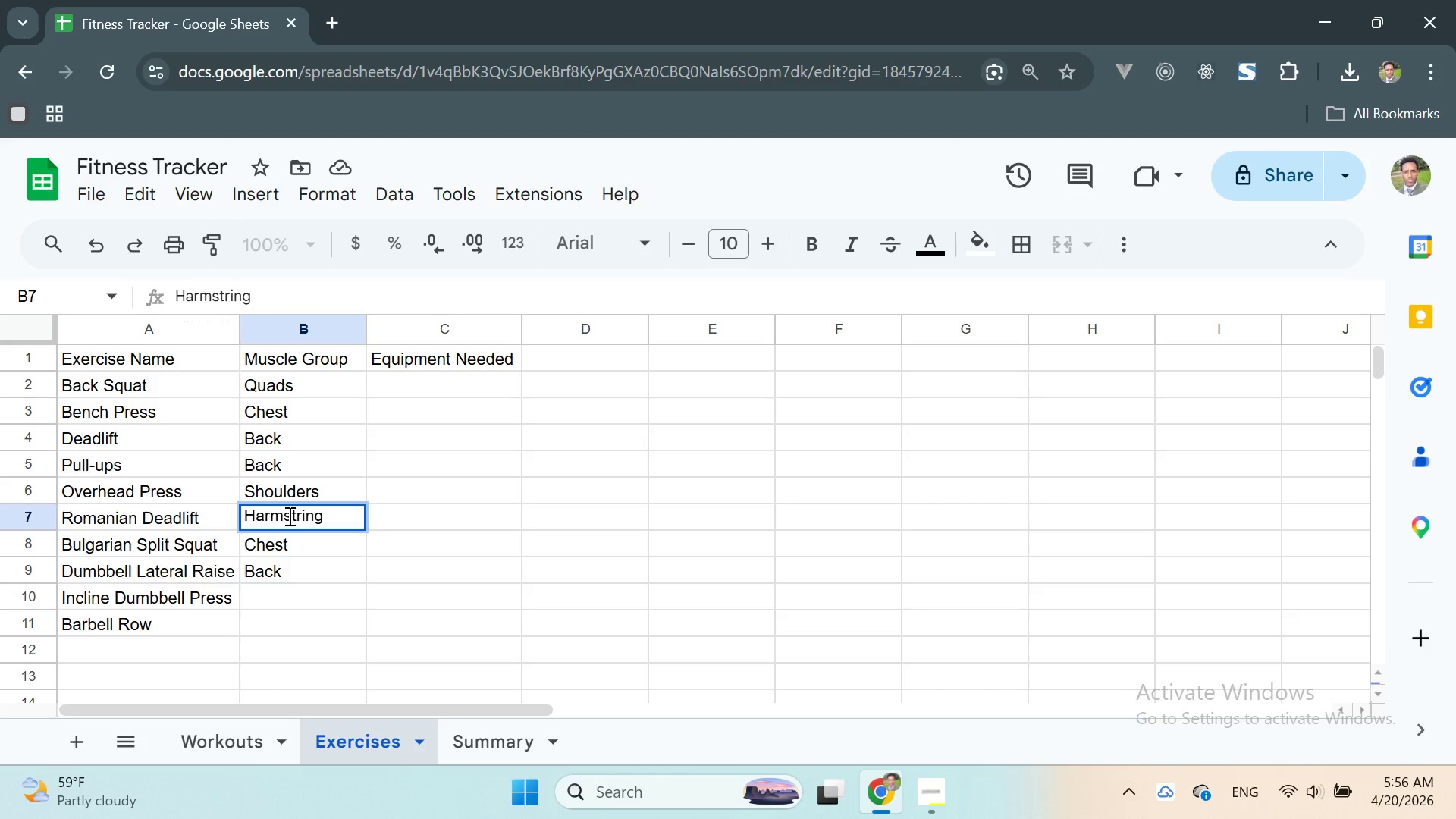 
key(ArrowLeft)
 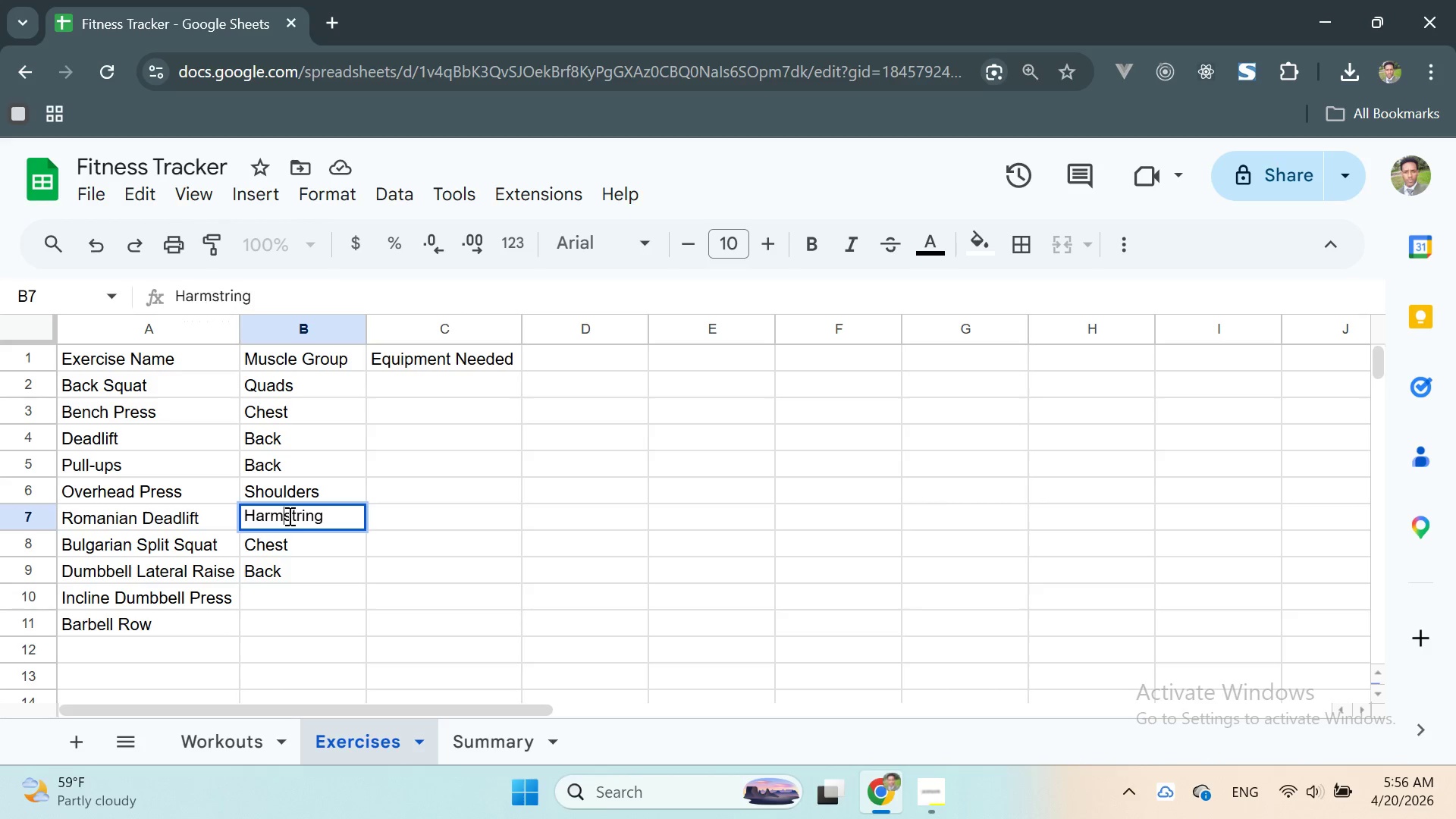 
key(ArrowLeft)
 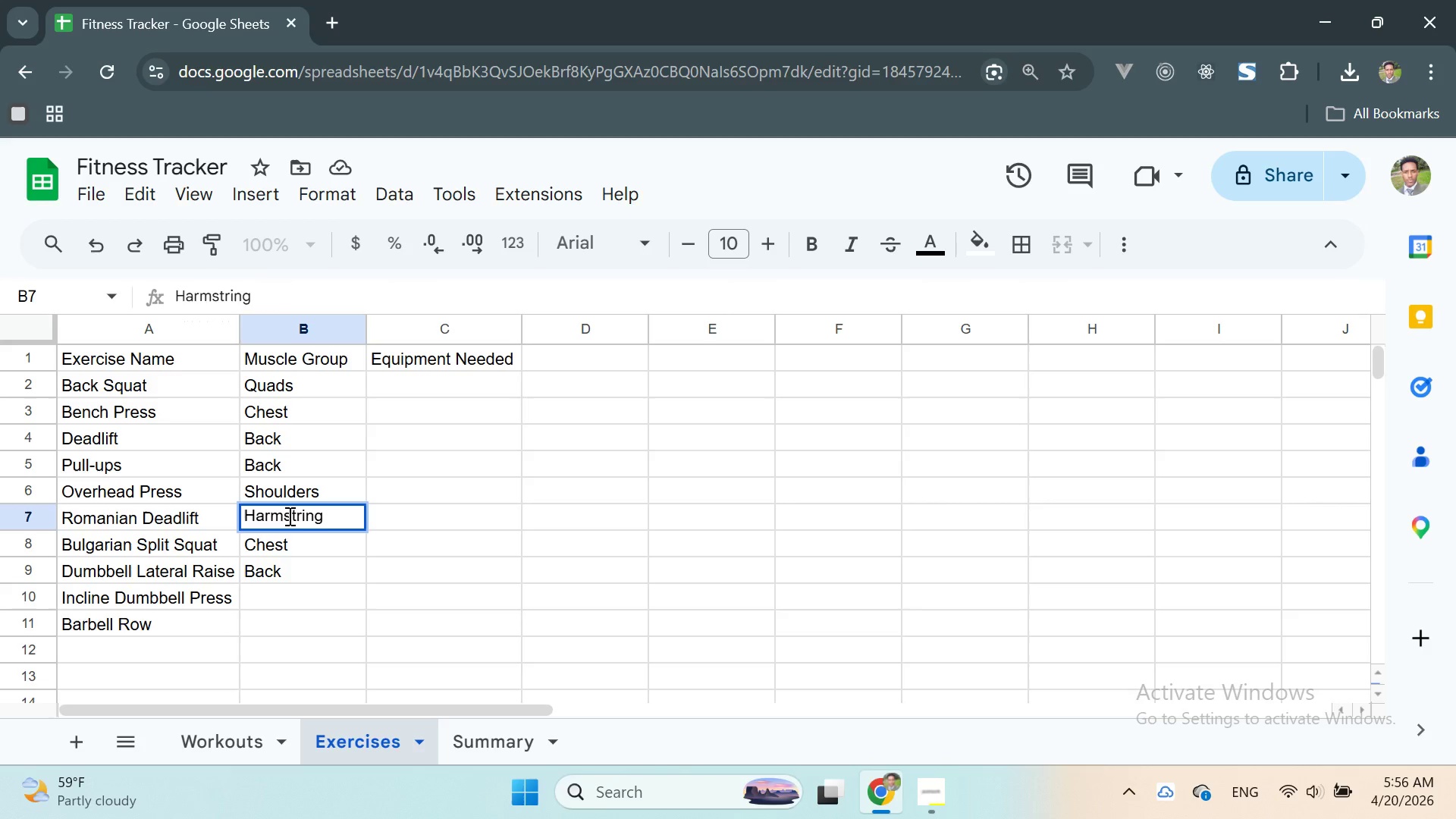 
key(Backspace)
 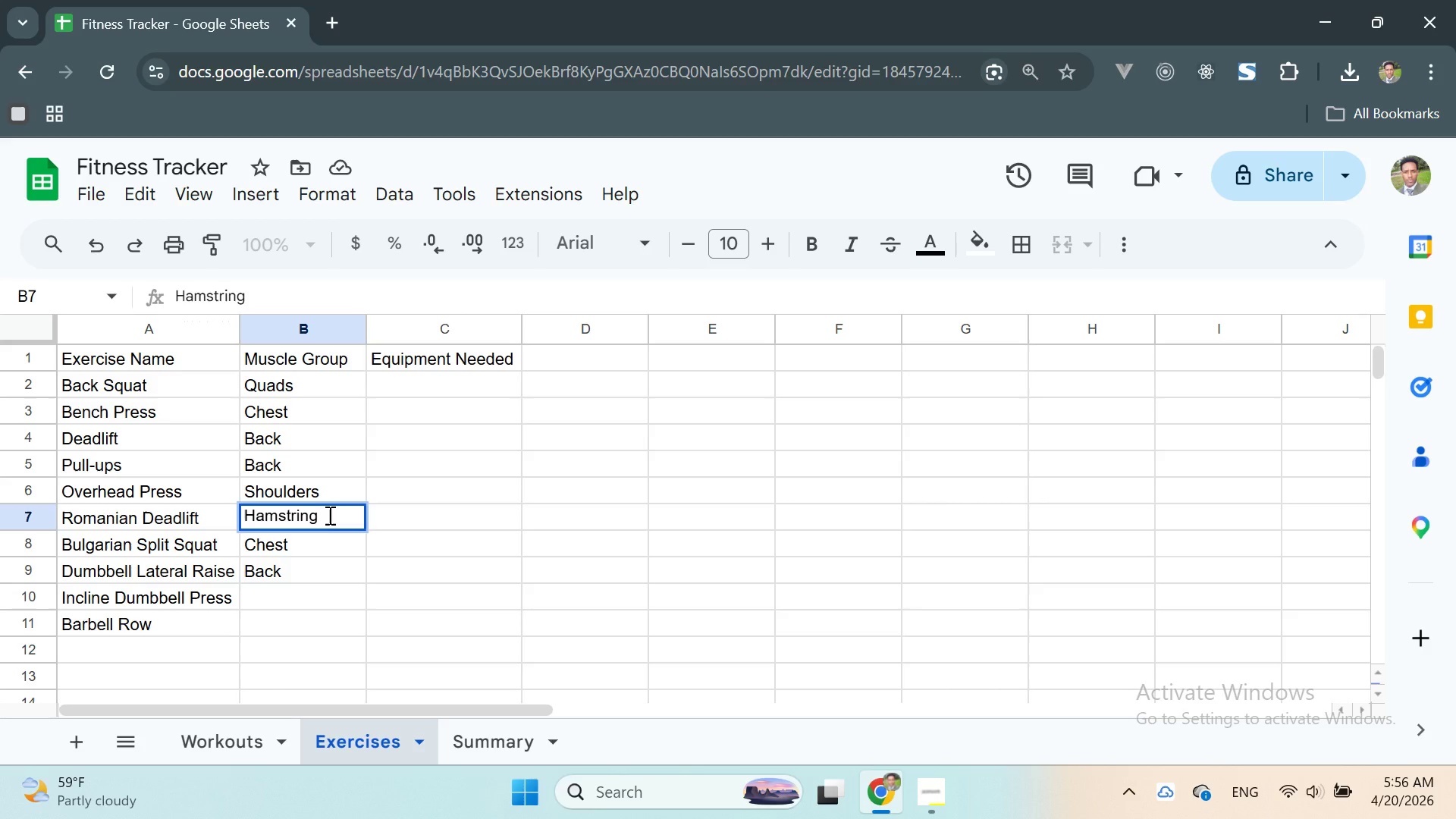 
wait(5.33)
 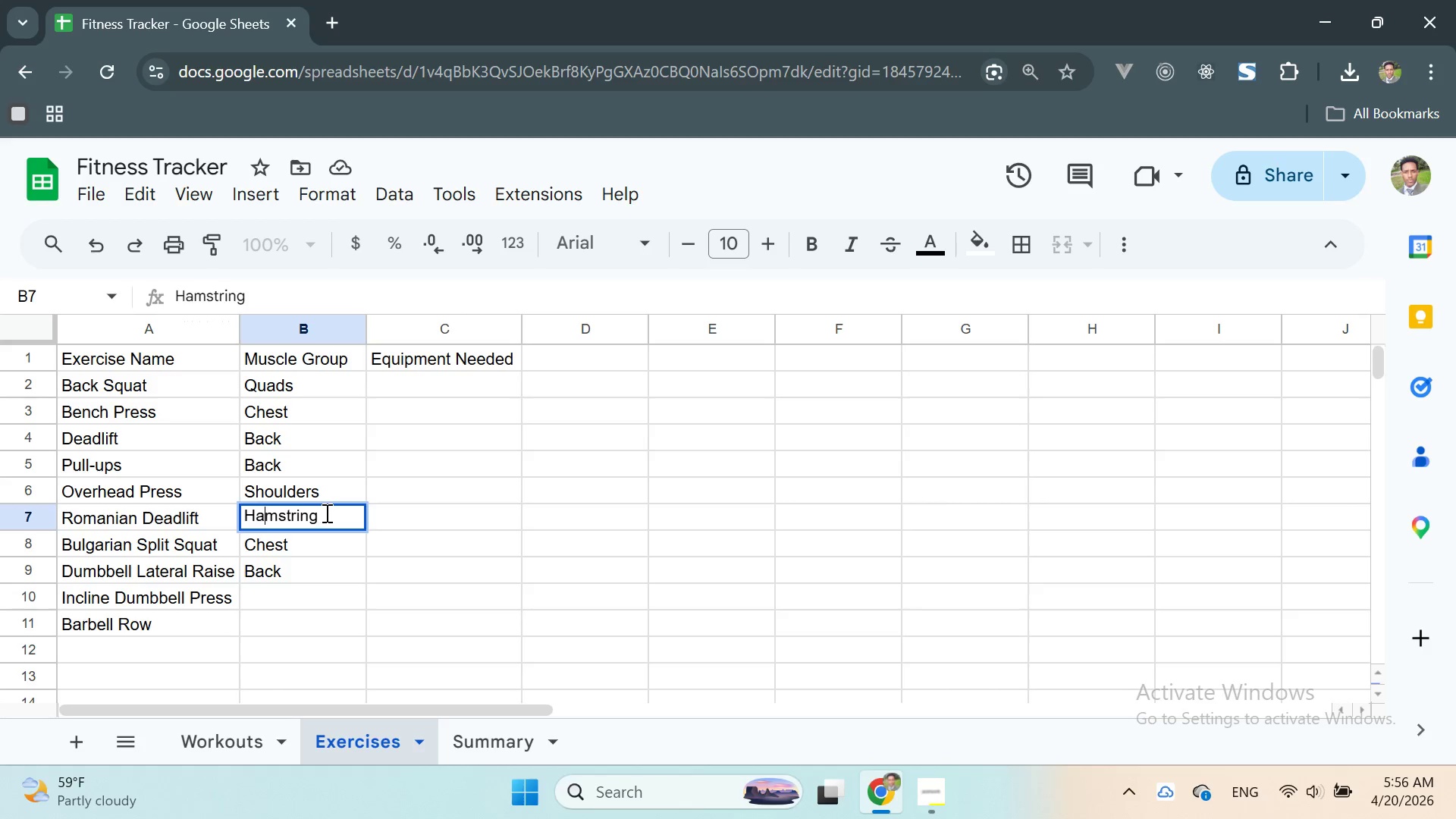 
left_click([328, 515])
 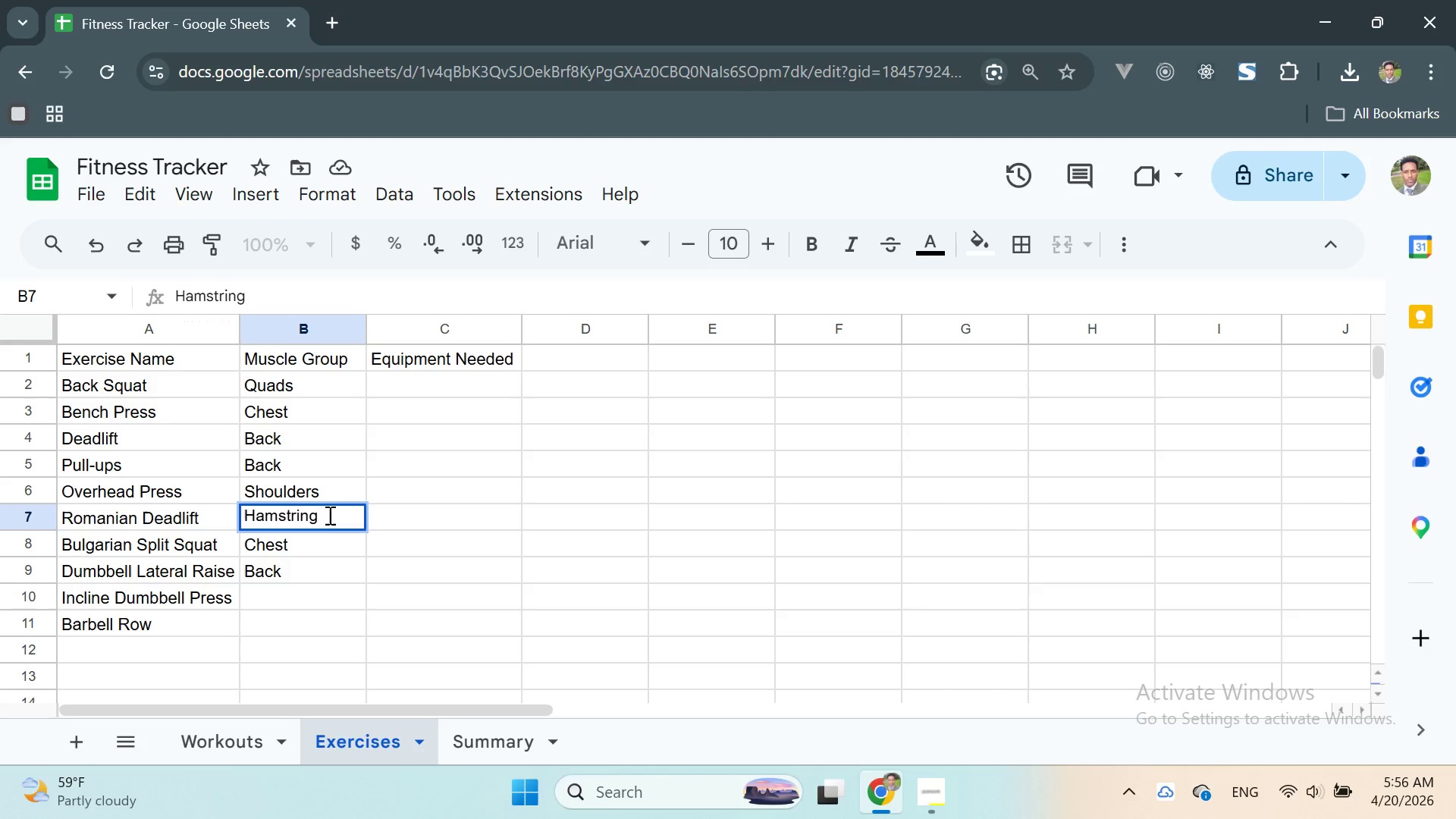 
key(S)
 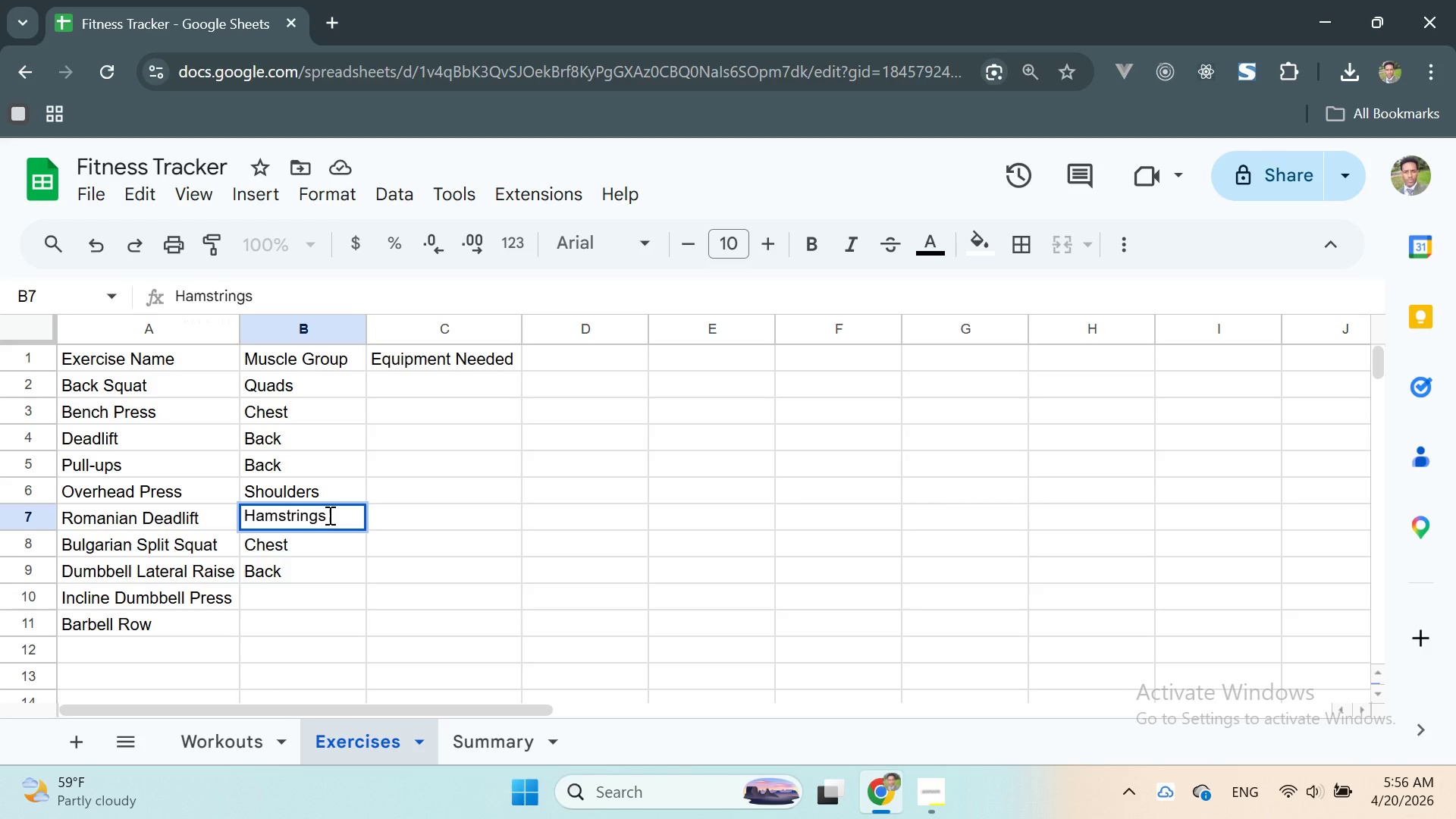 
key(Enter)
 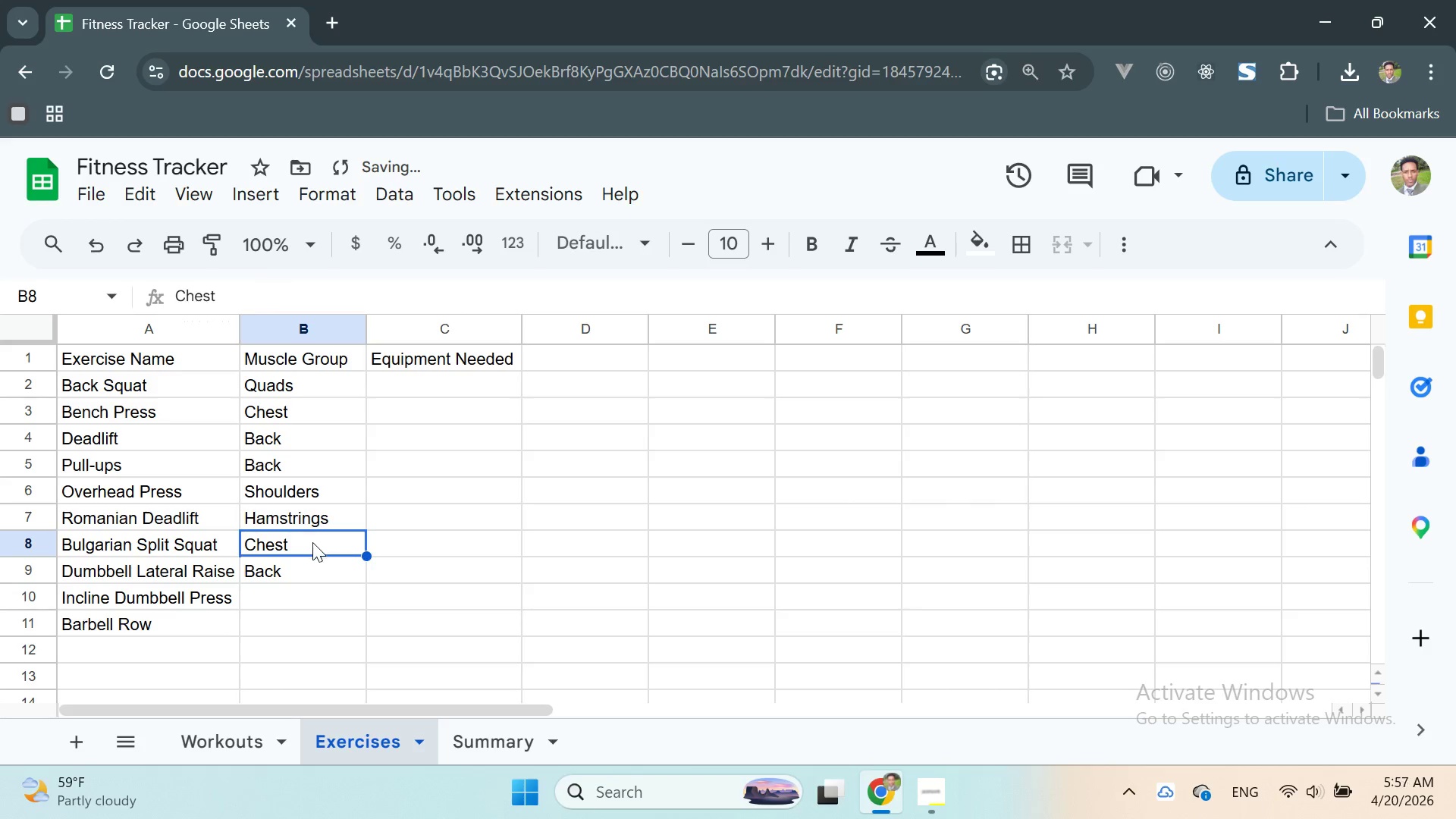 
left_click([308, 548])
 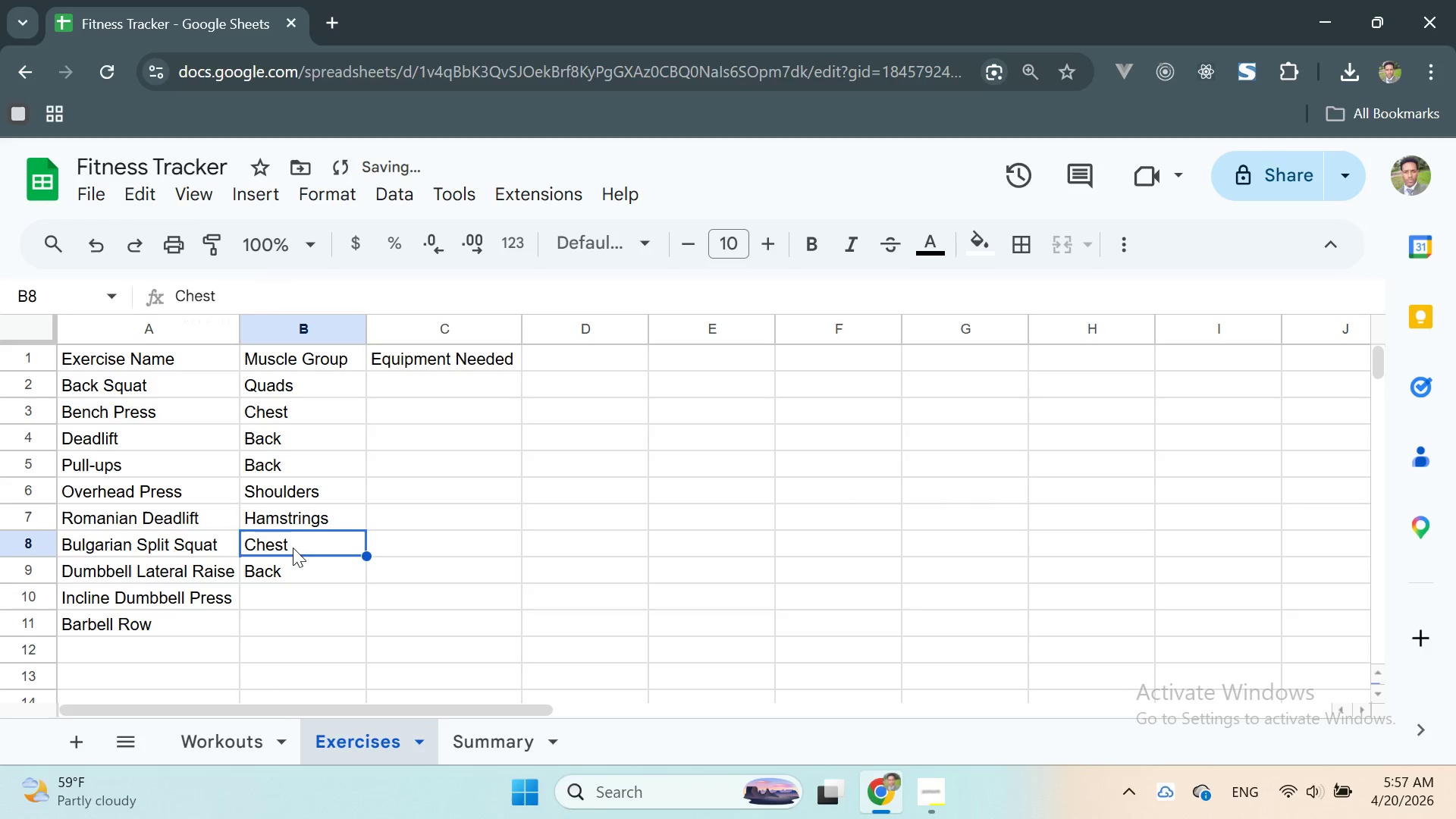 
double_click([293, 548])
 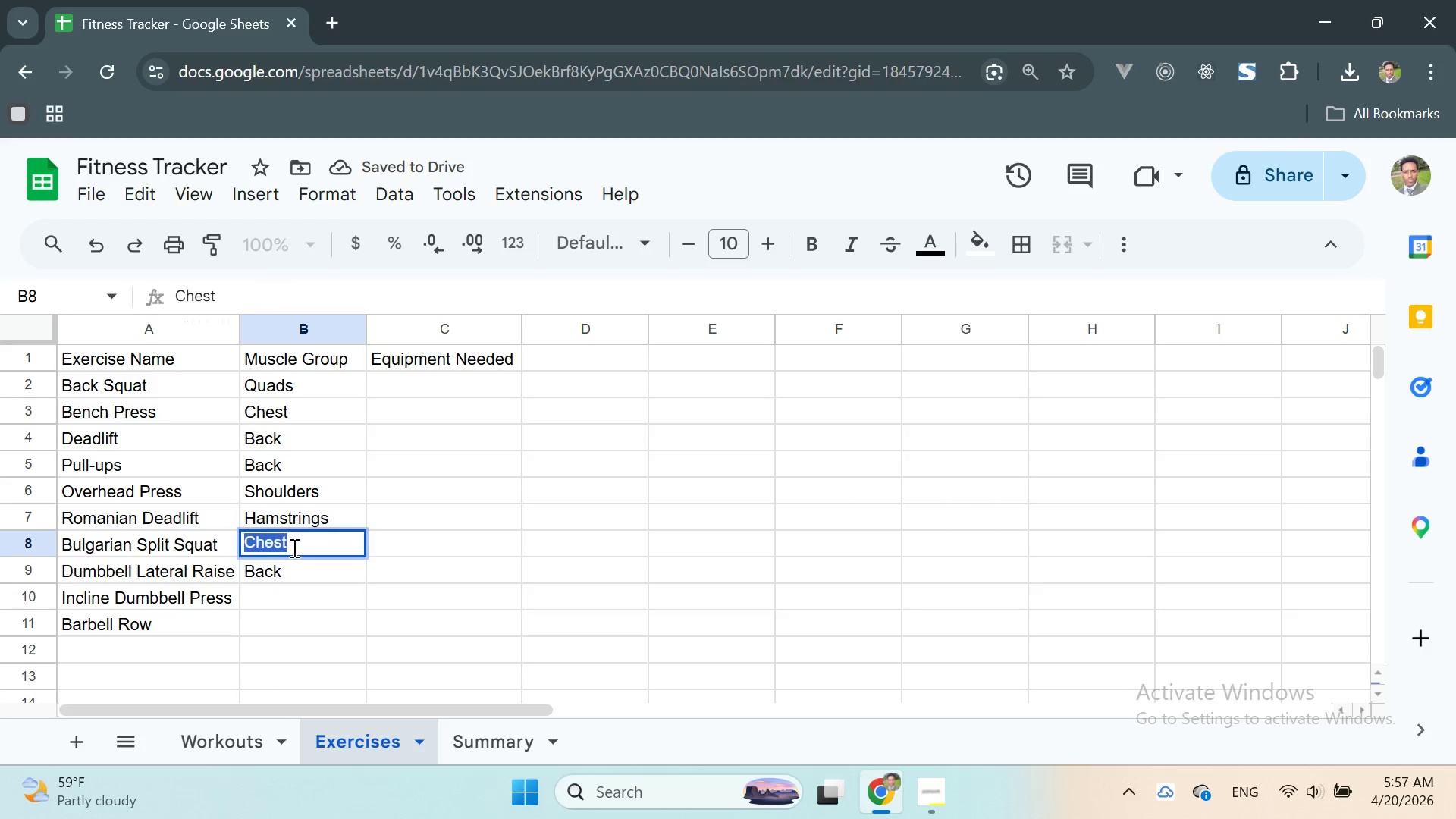 
triple_click([293, 548])
 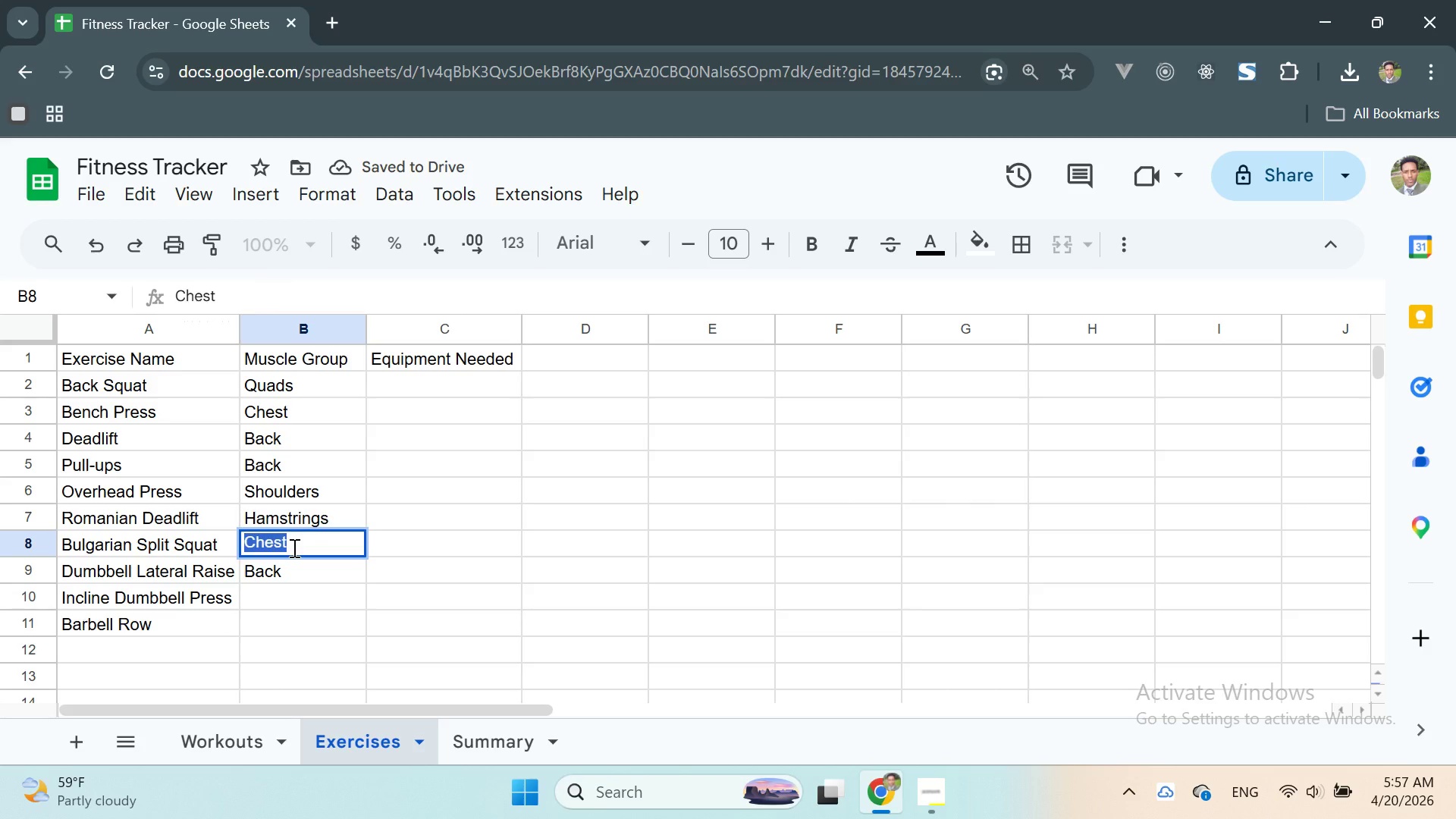 
type(Quads)
 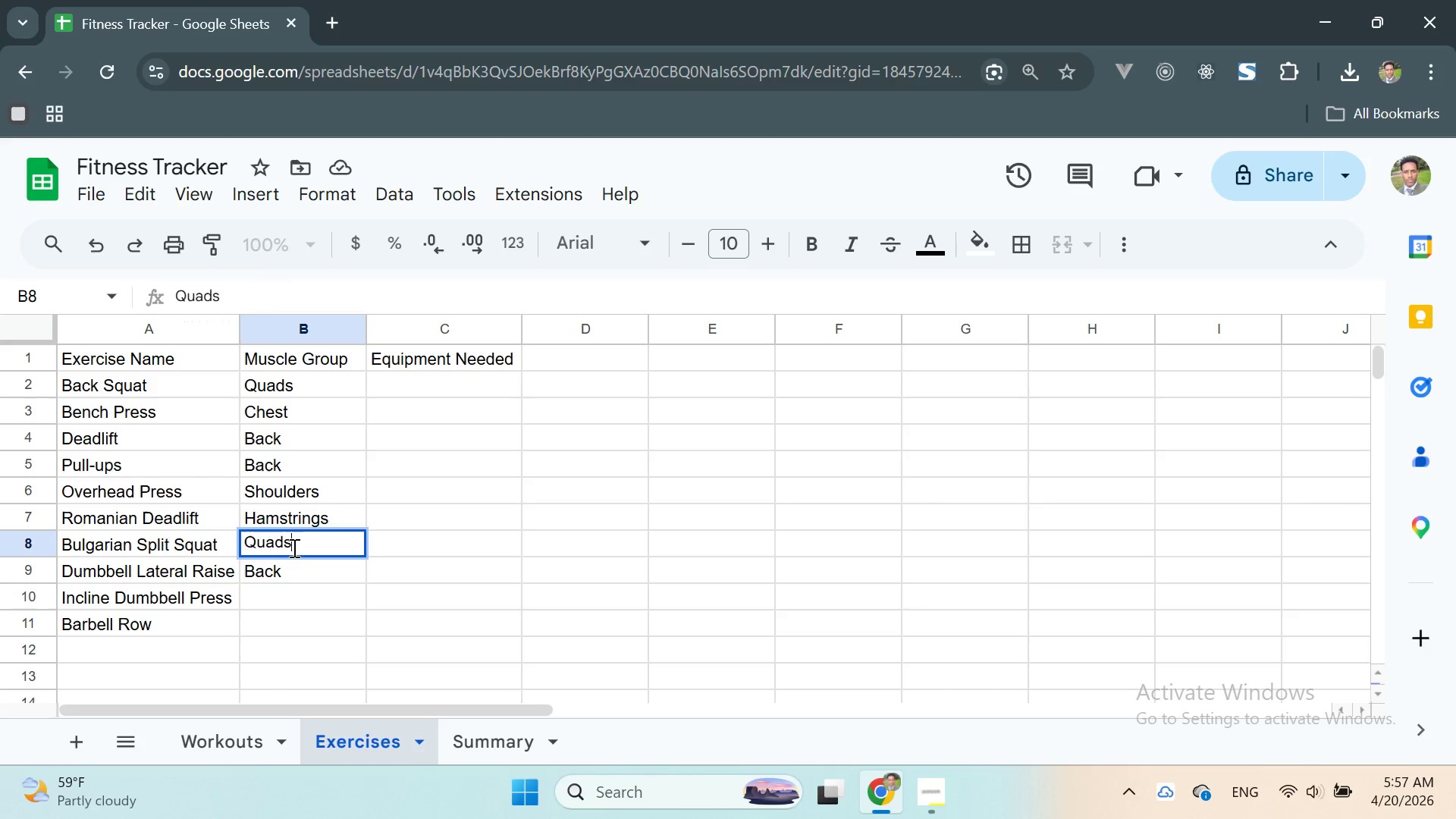 
key(Enter)
 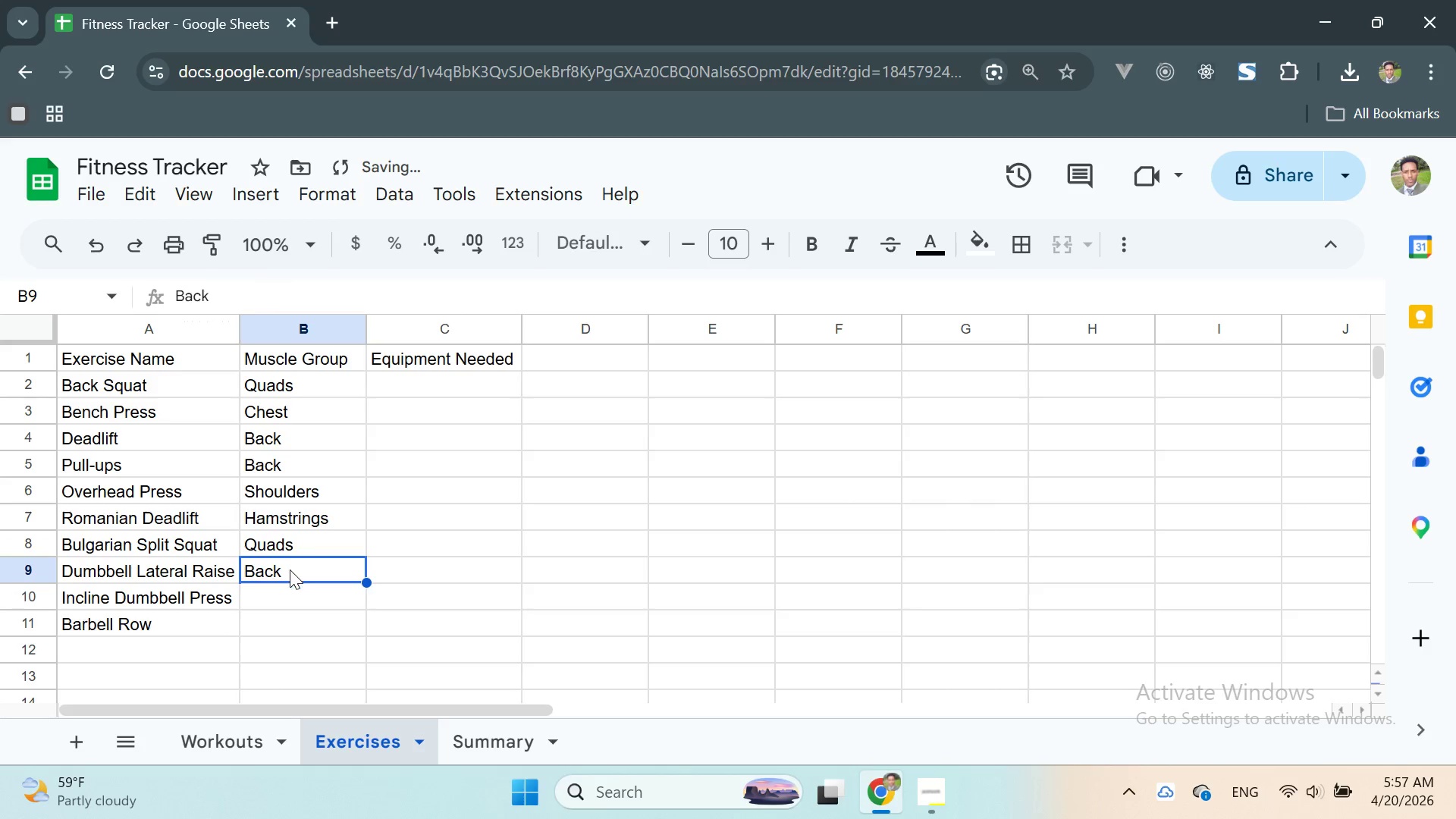 
double_click([290, 570])
 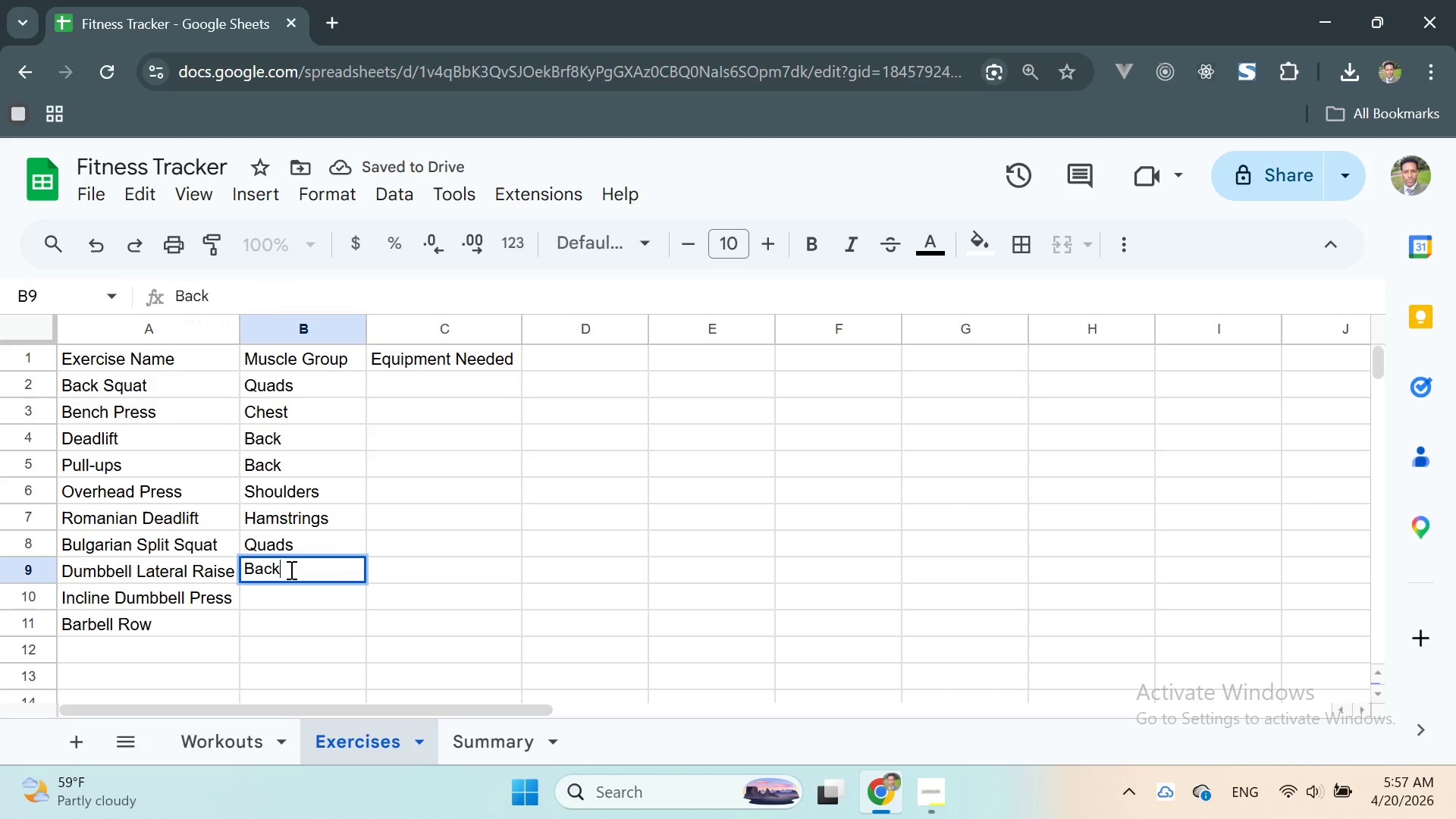 
type(Chest)
 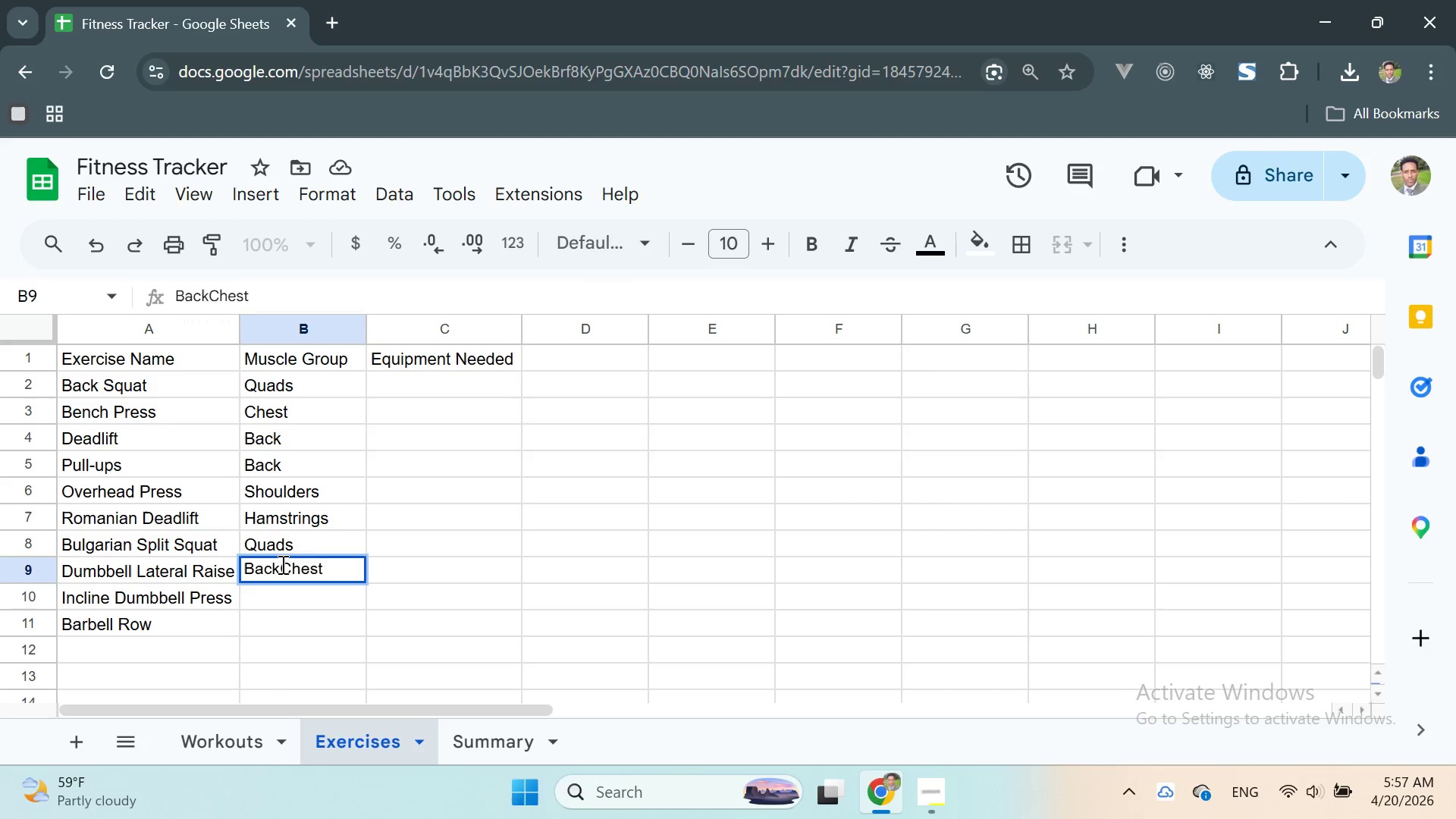 
double_click([281, 564])
 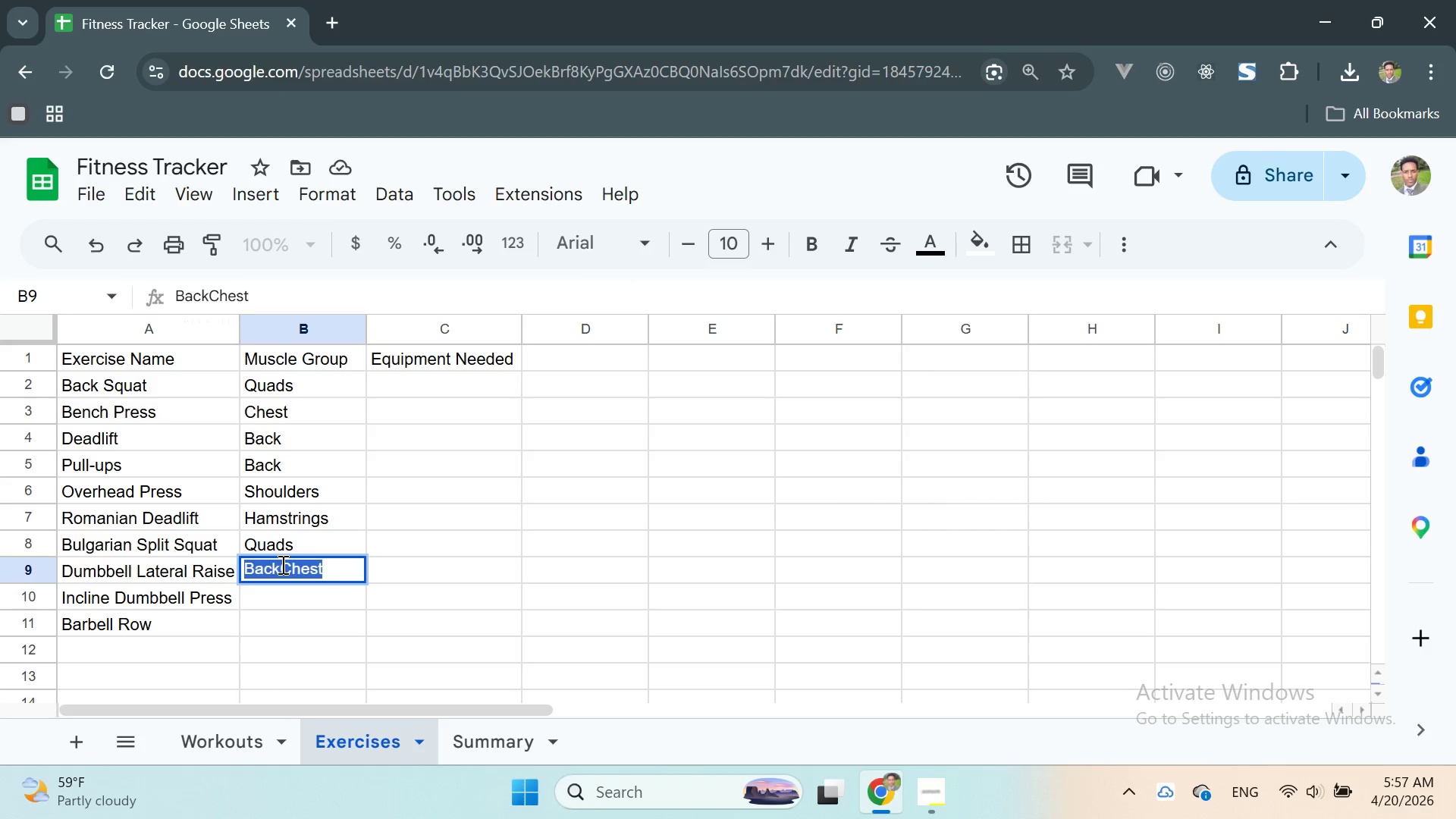 
triple_click([281, 564])
 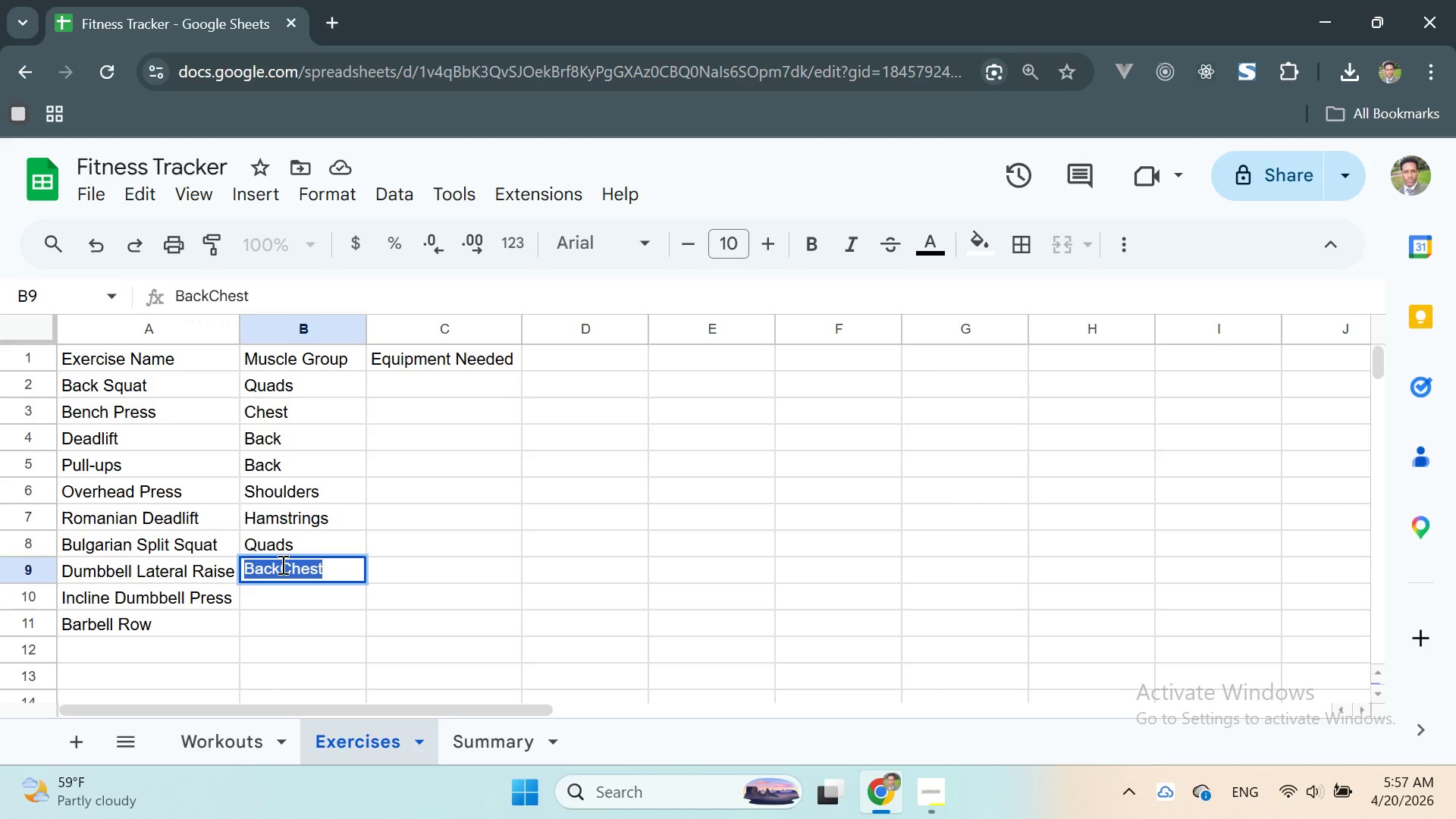 
type(Chest)
 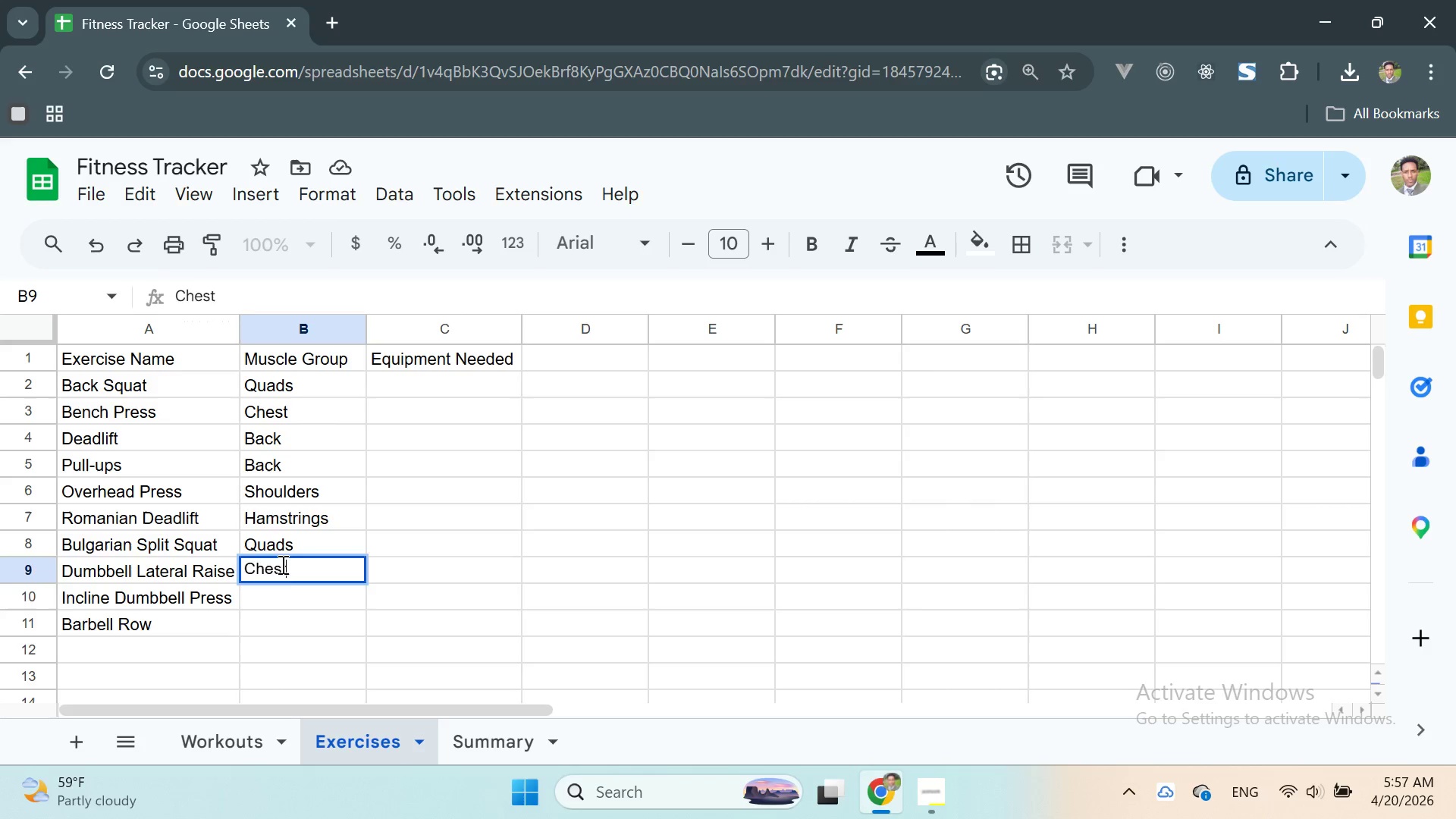 
key(Enter)
 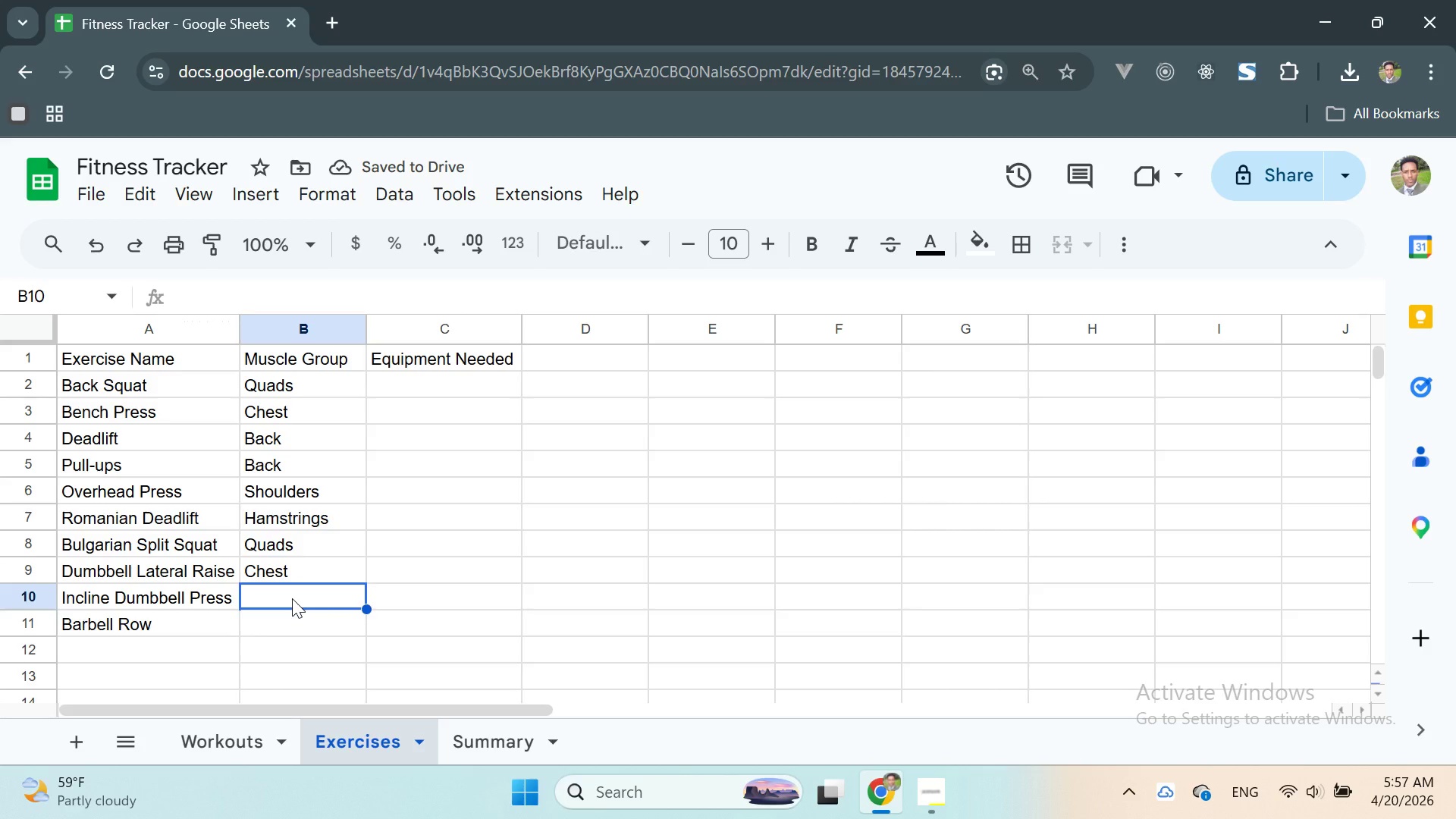 
wait(6.56)
 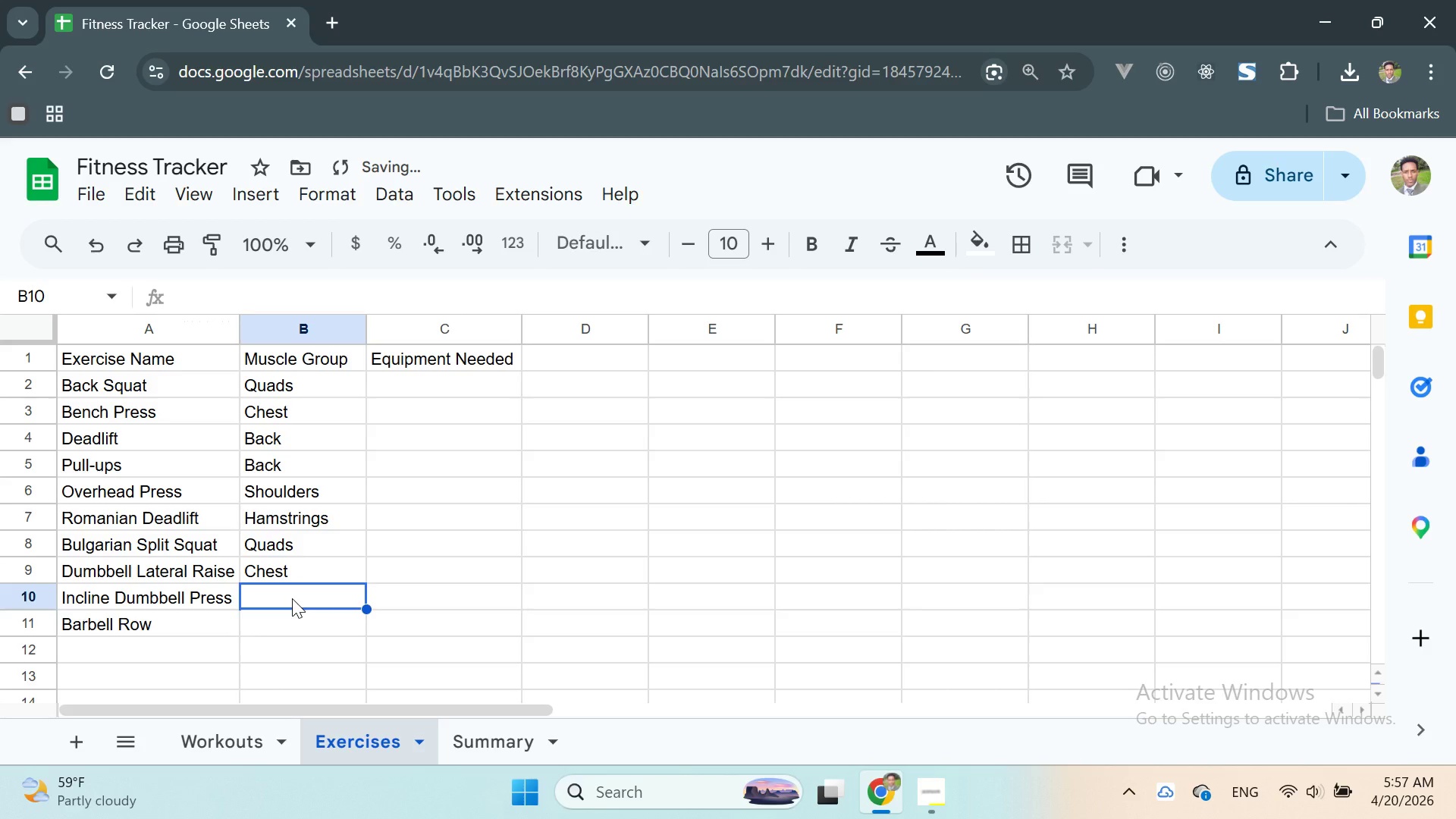 
double_click([292, 598])
 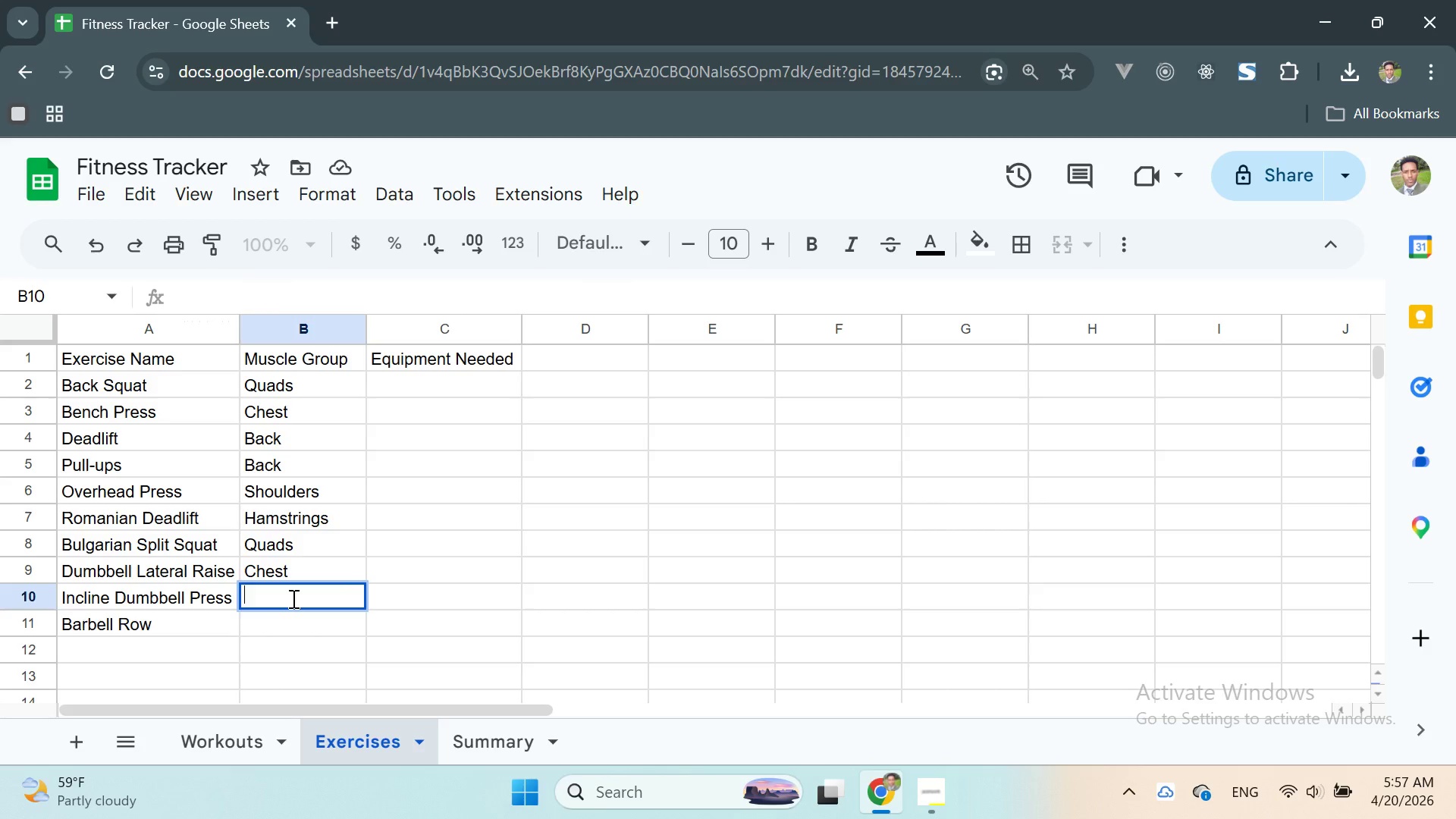 
type(Shoulders)
 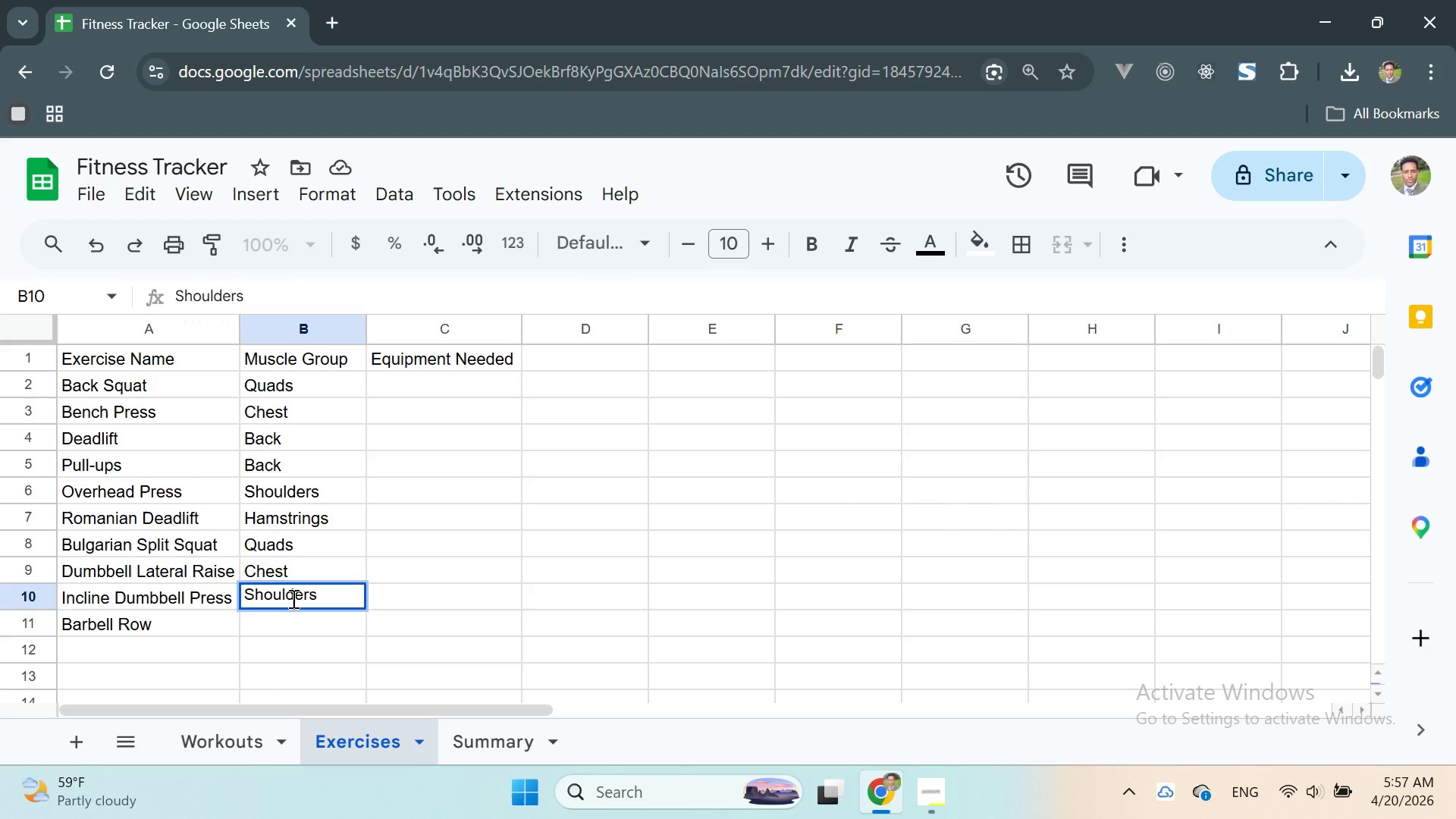 
key(Enter)
 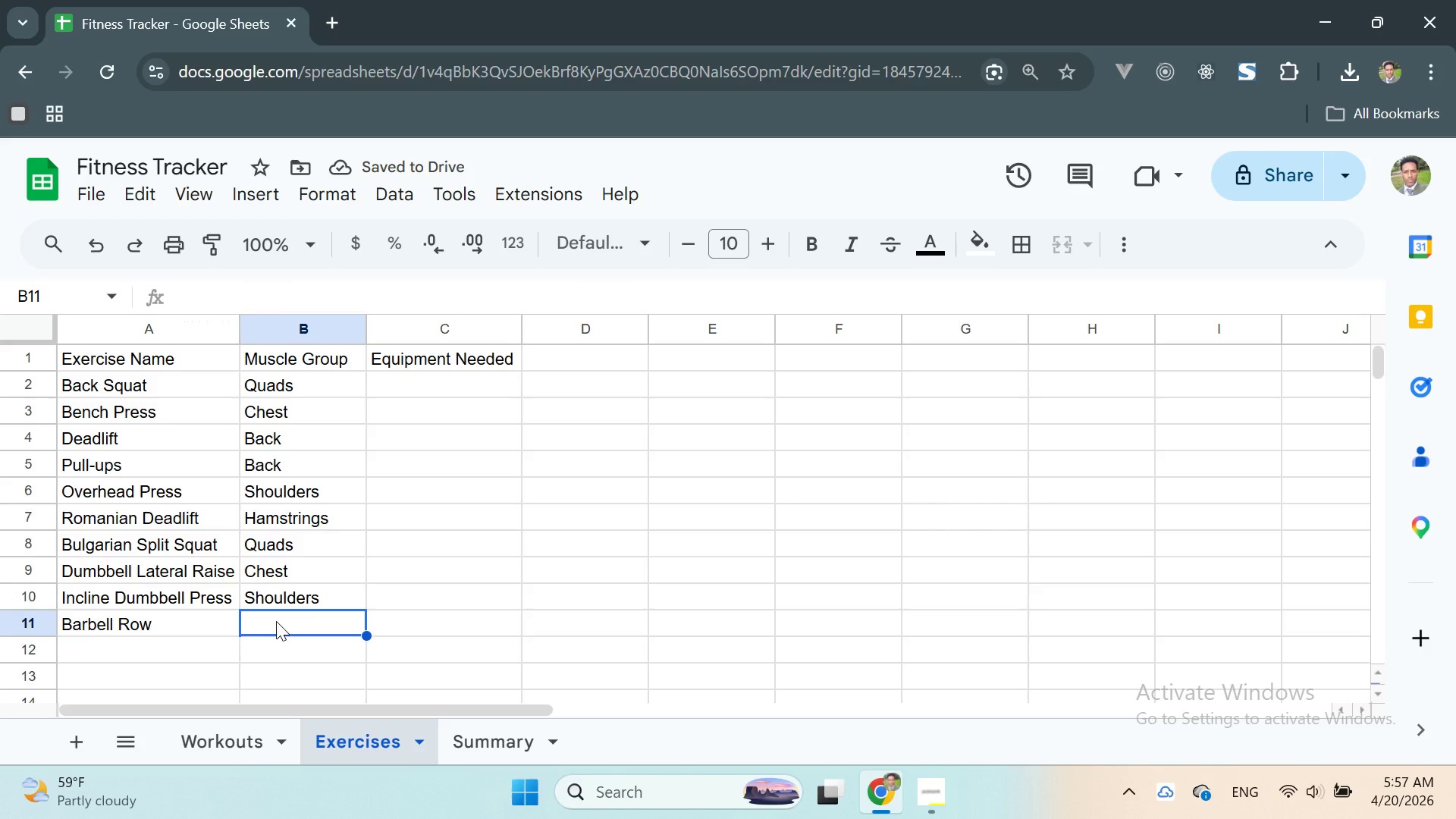 
double_click([276, 621])
 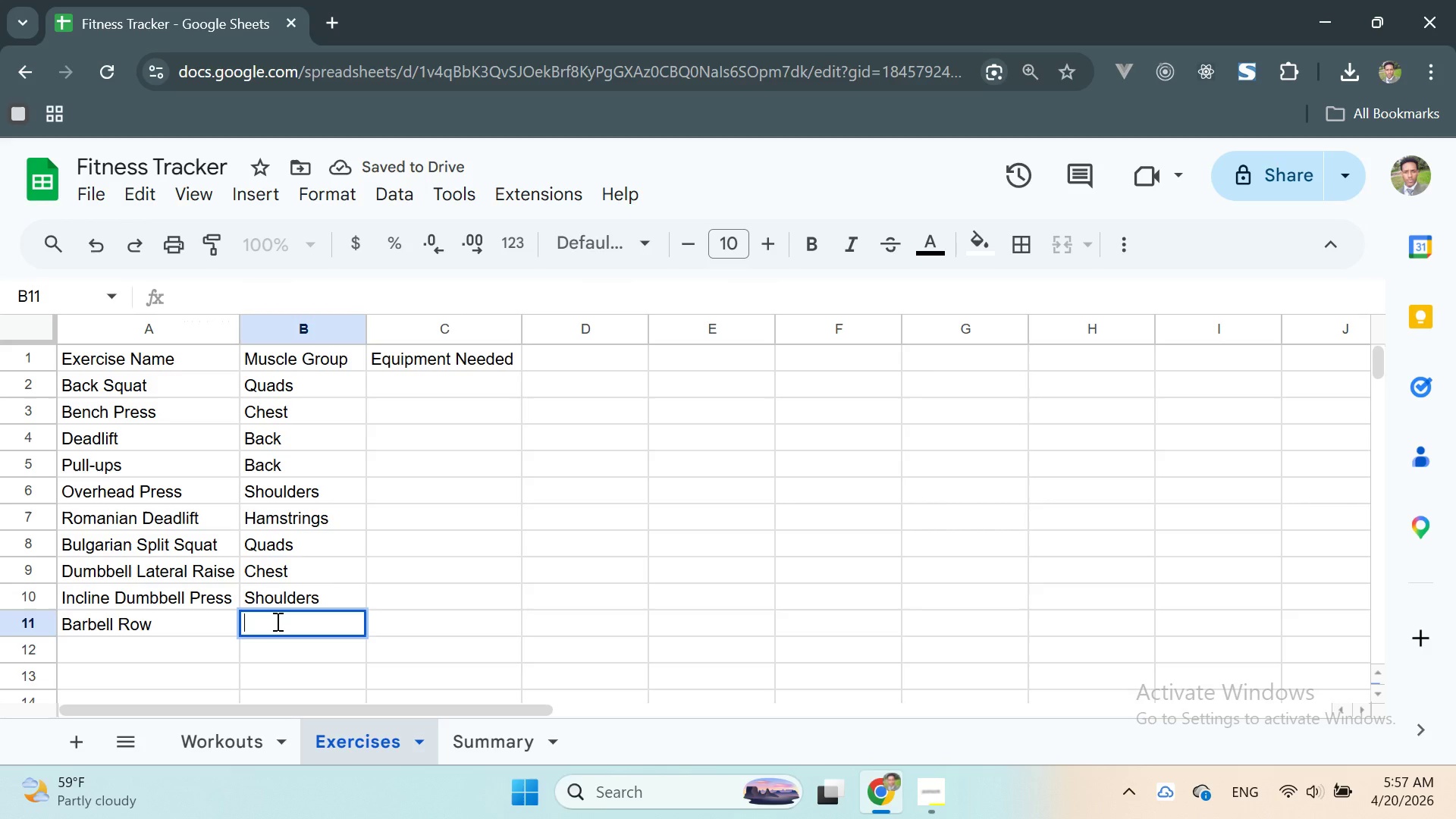 
type(Back)
 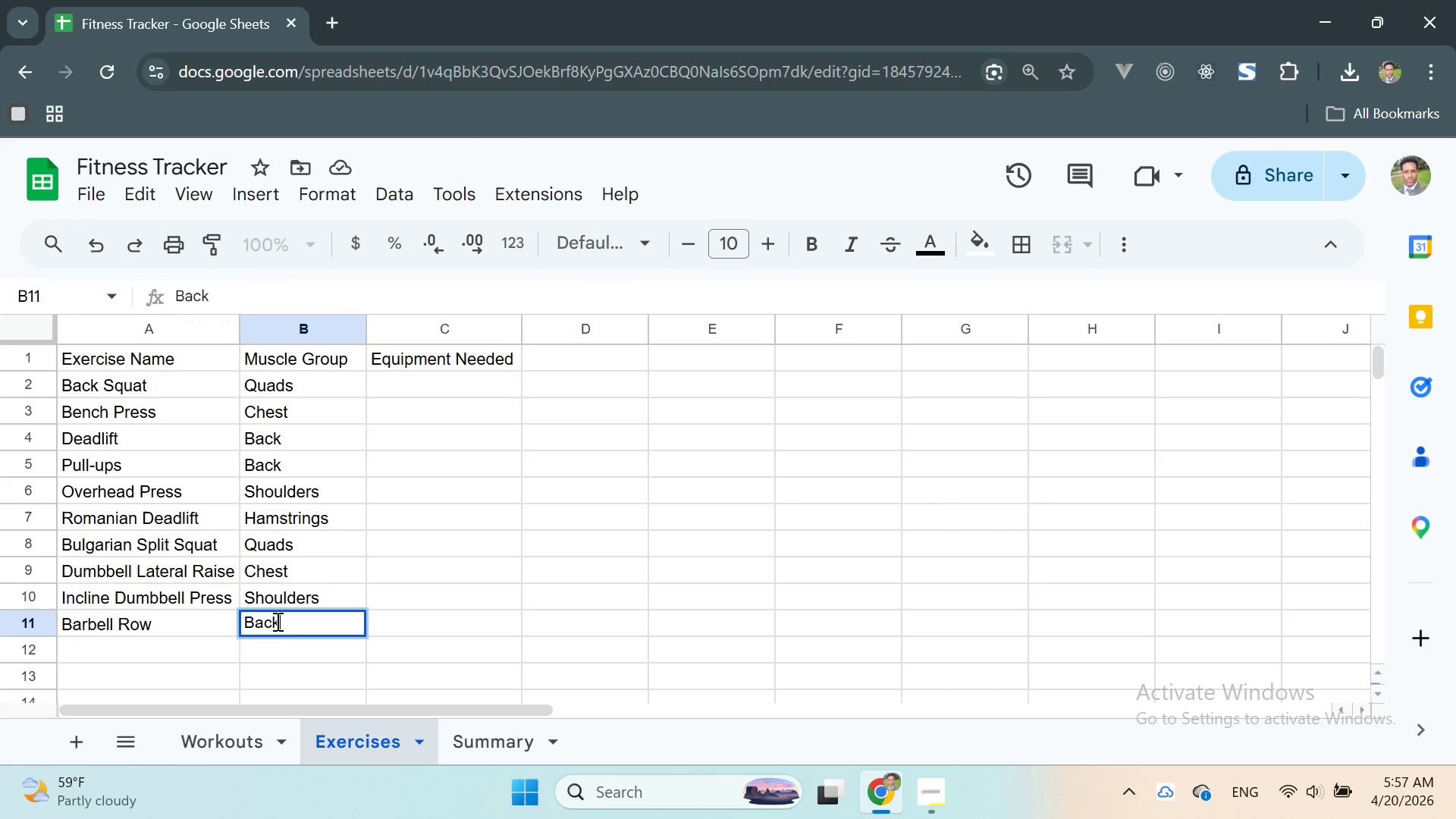 
key(Enter)
 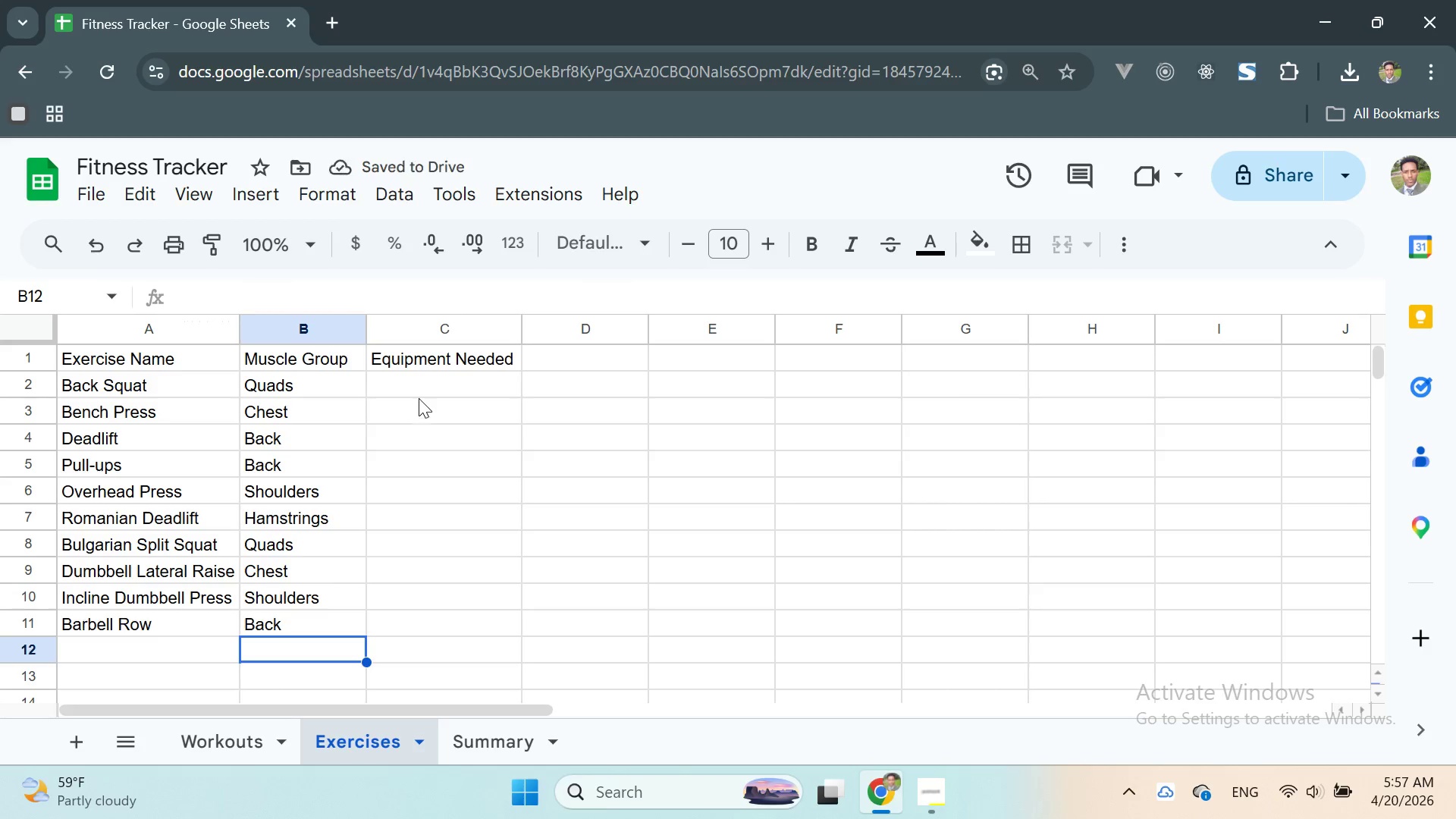 
double_click([410, 382])
 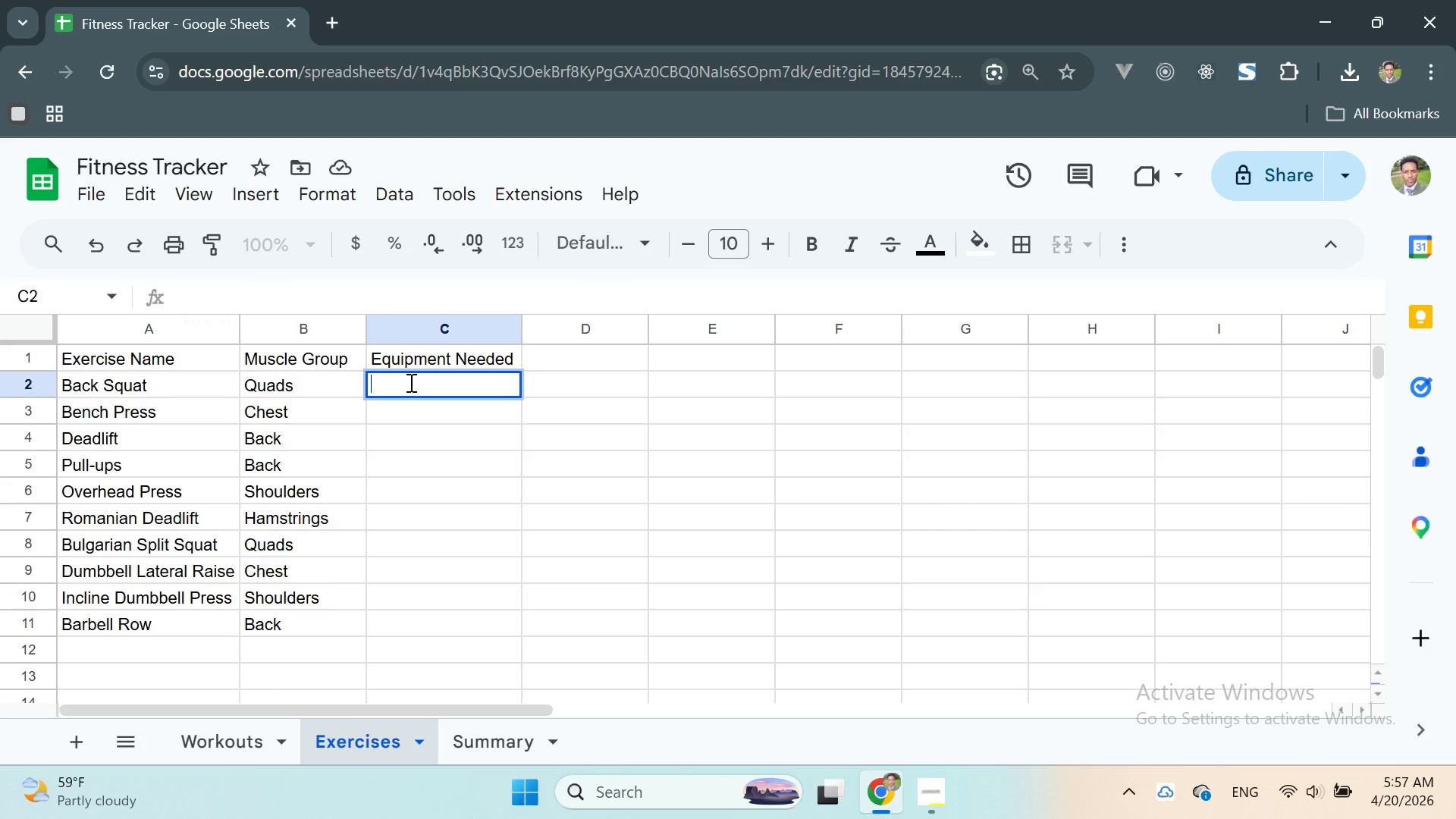 
wait(6.03)
 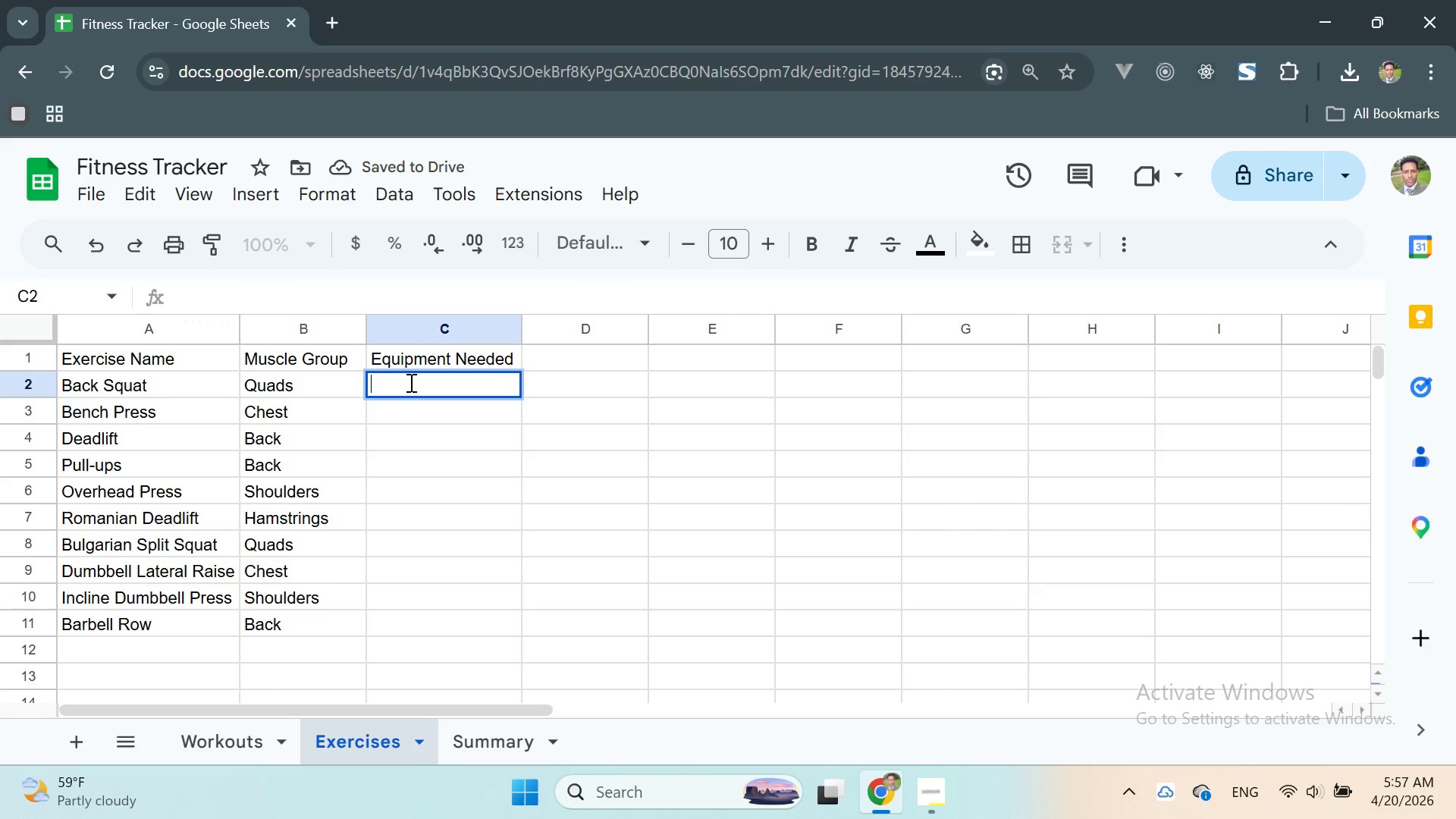 
type(Barbell)
 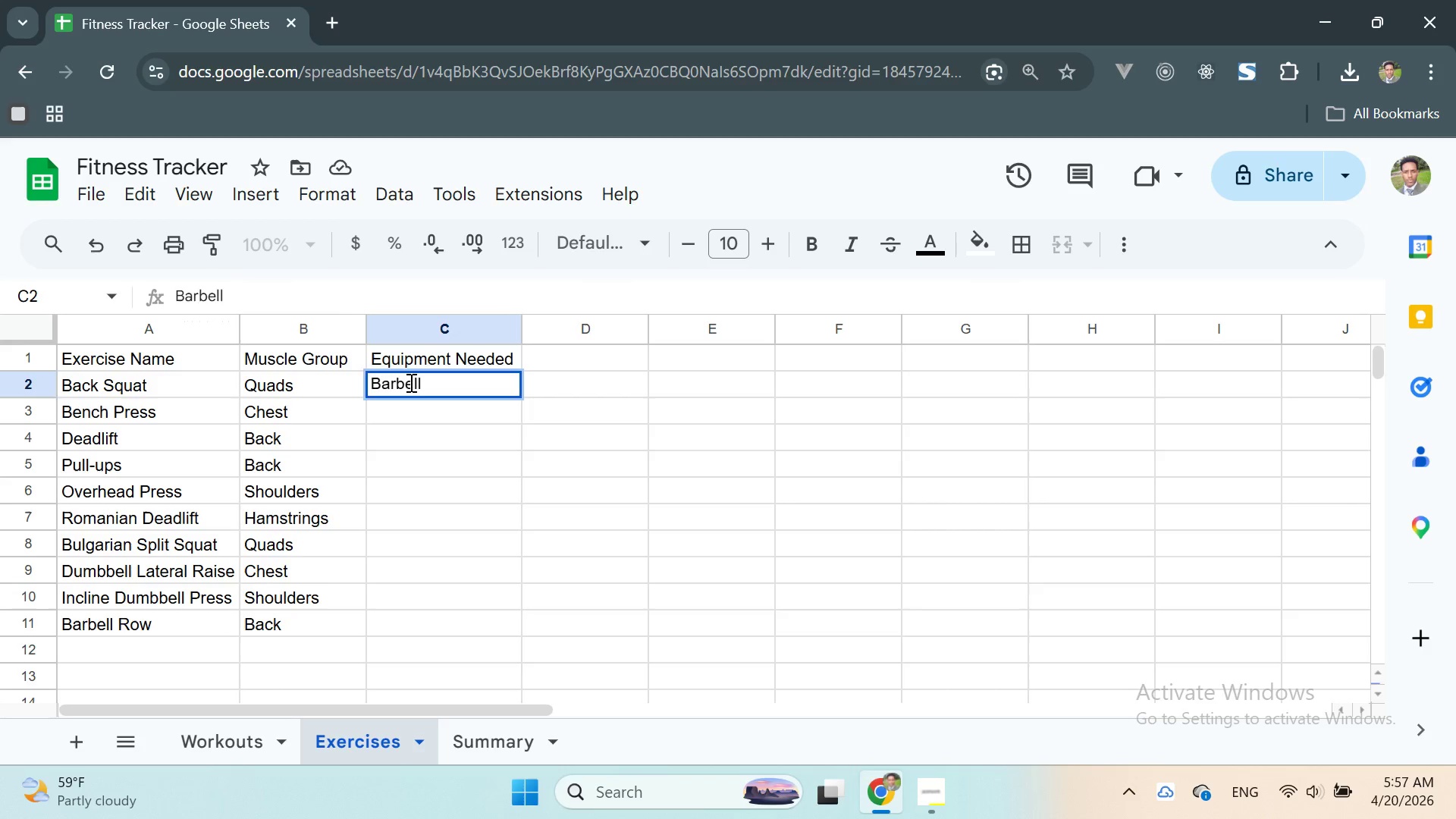 
key(Enter)
 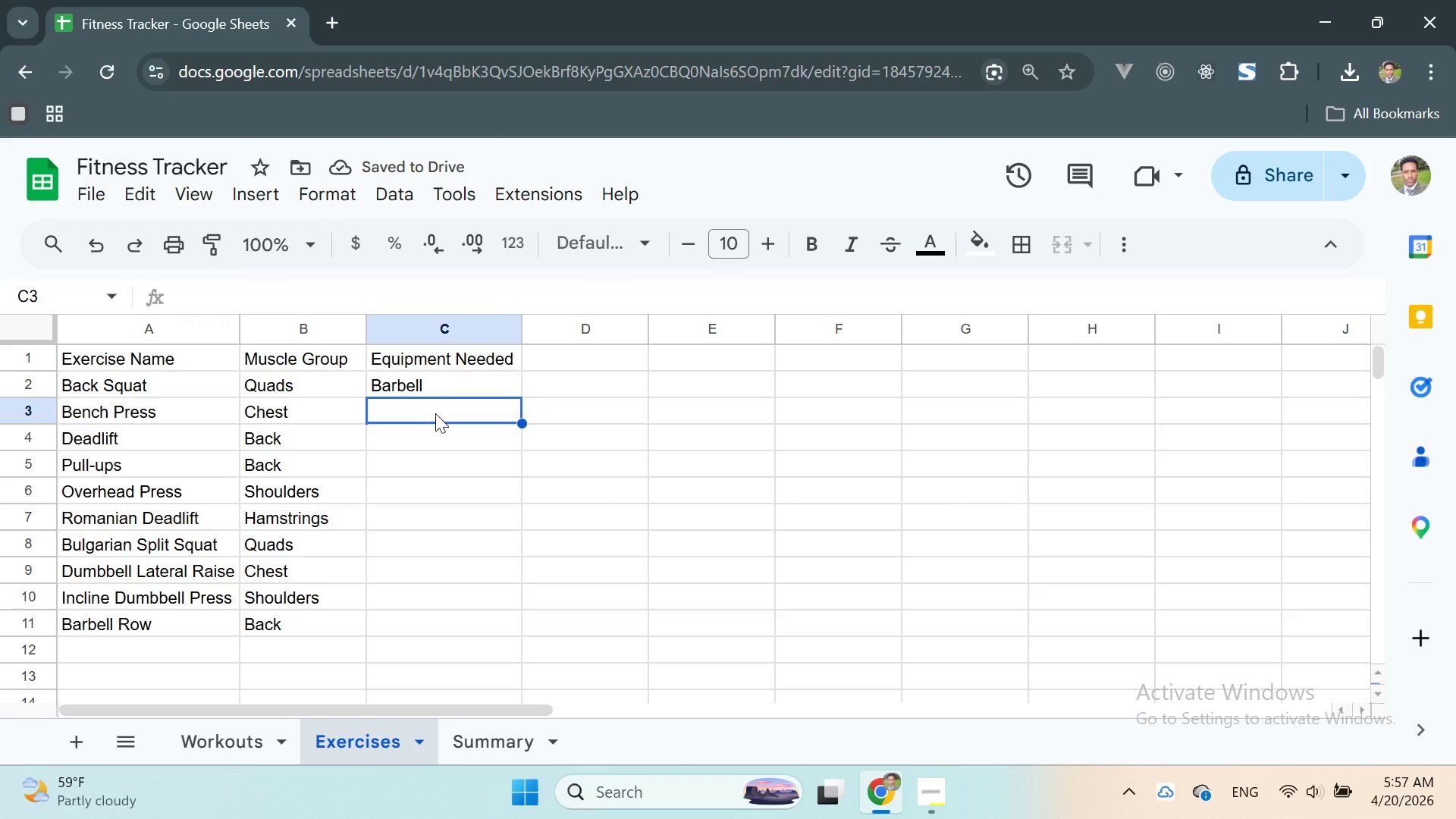 
left_click([416, 410])
 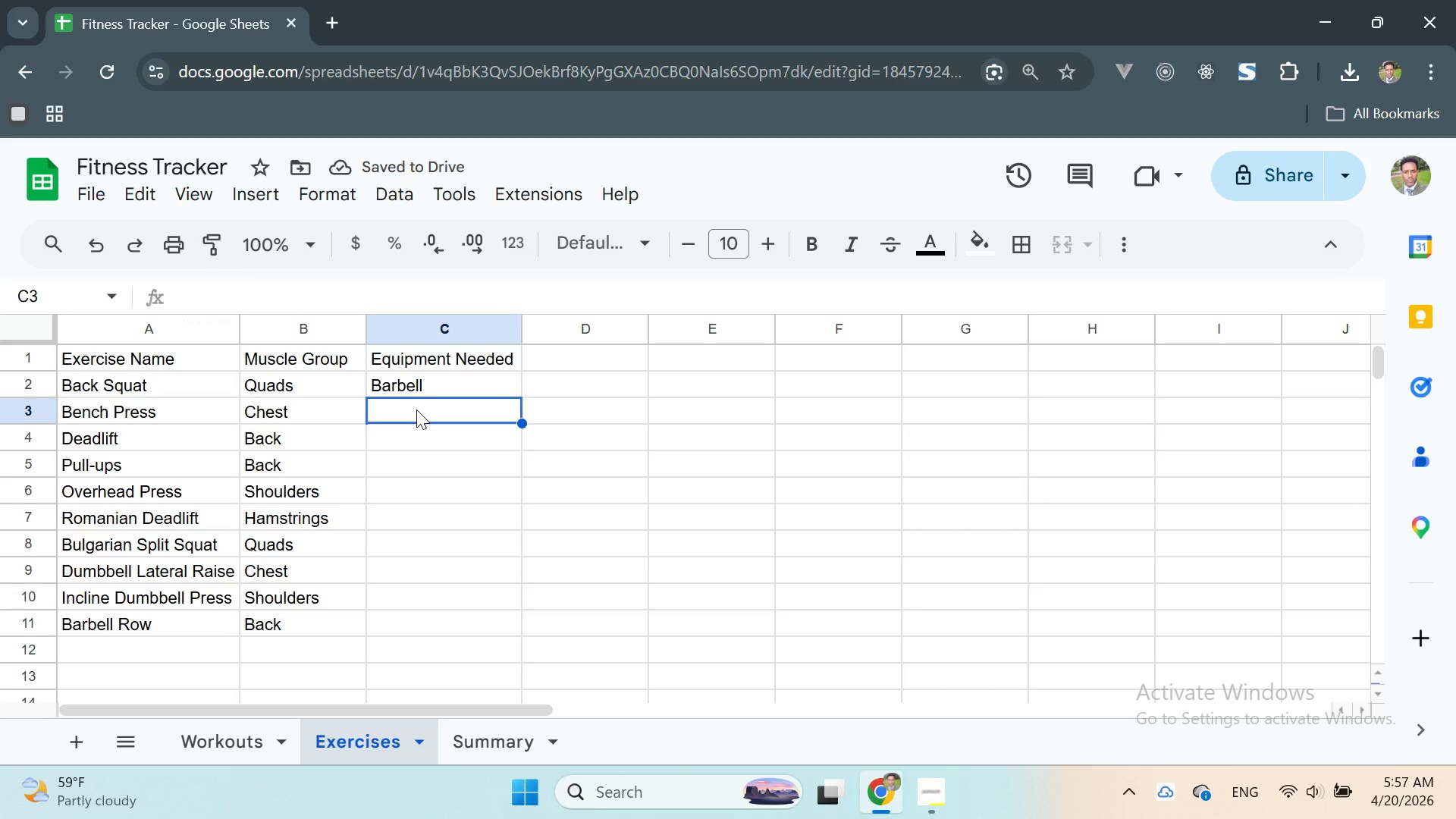 
key(CapsLock)
 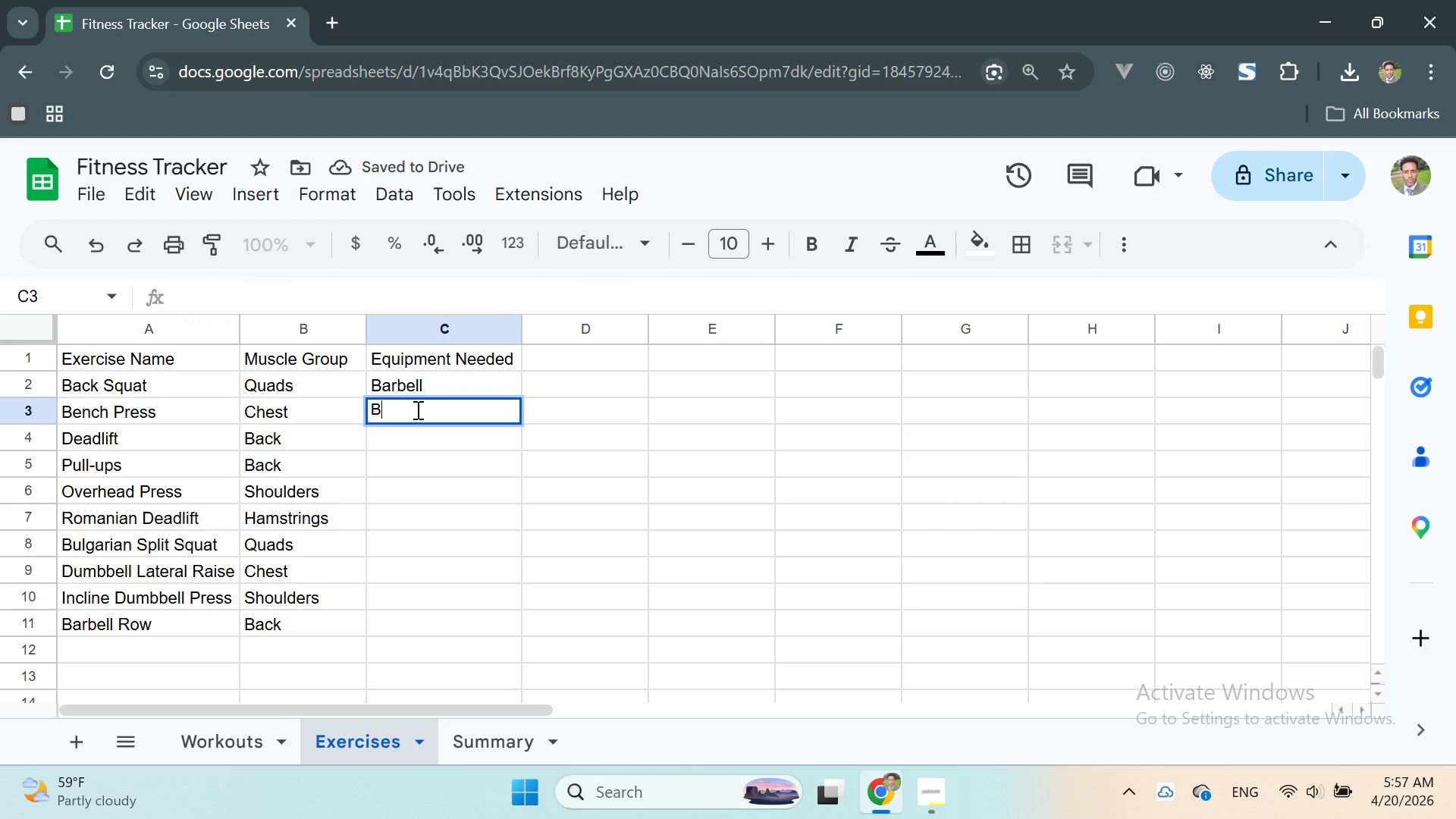 
key(B)
 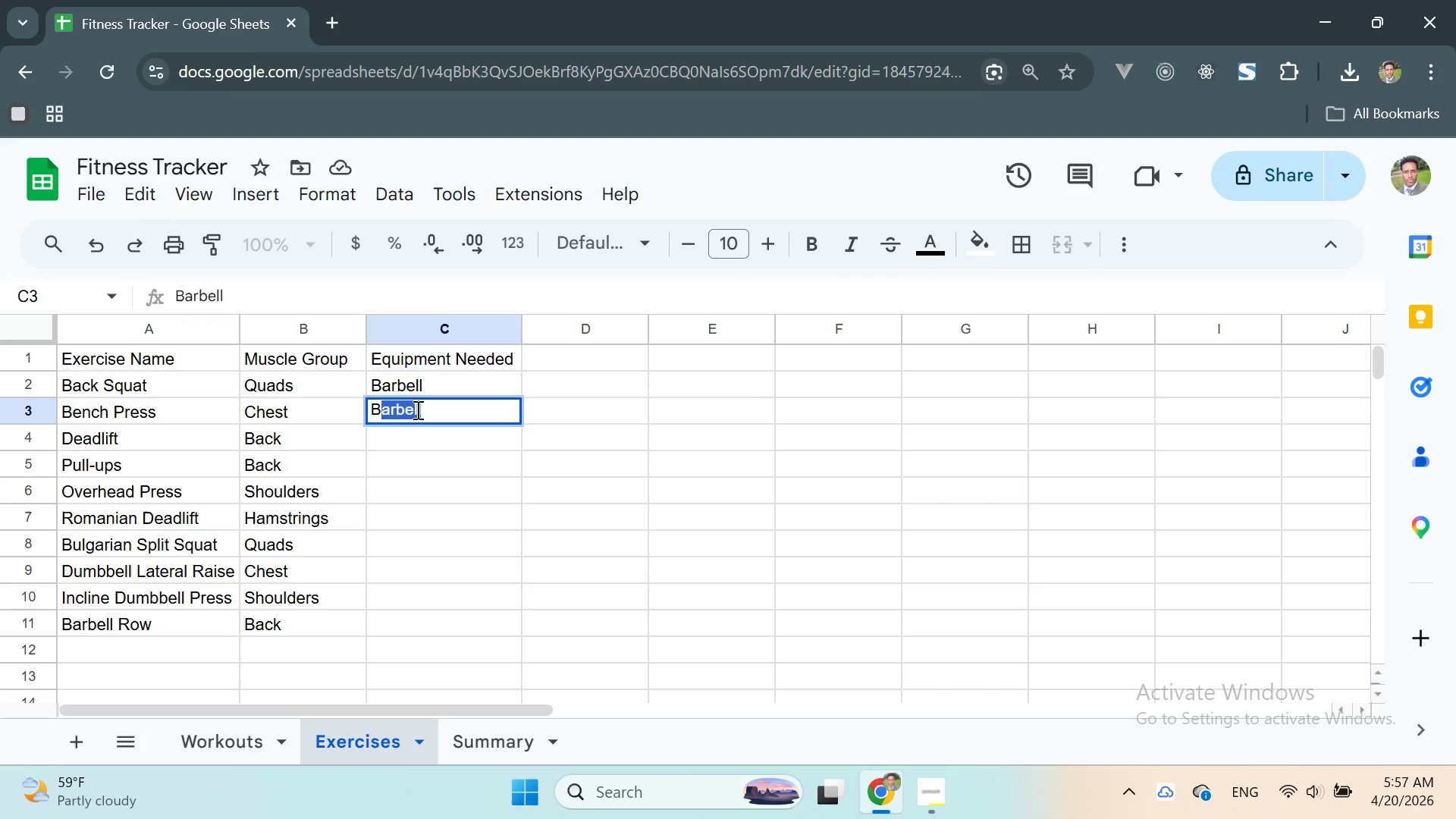 
key(ArrowRight)
 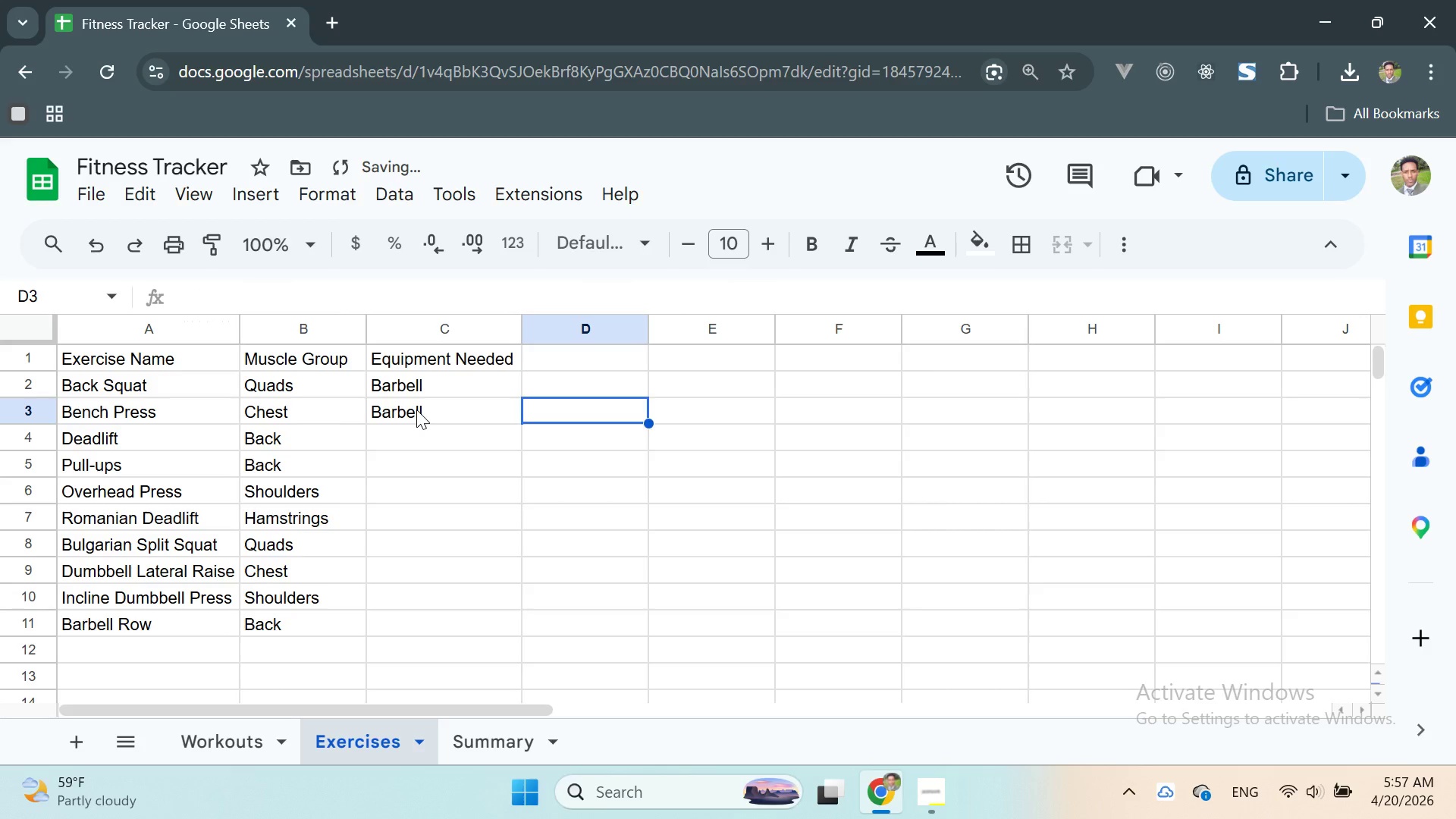 
key(Enter)
 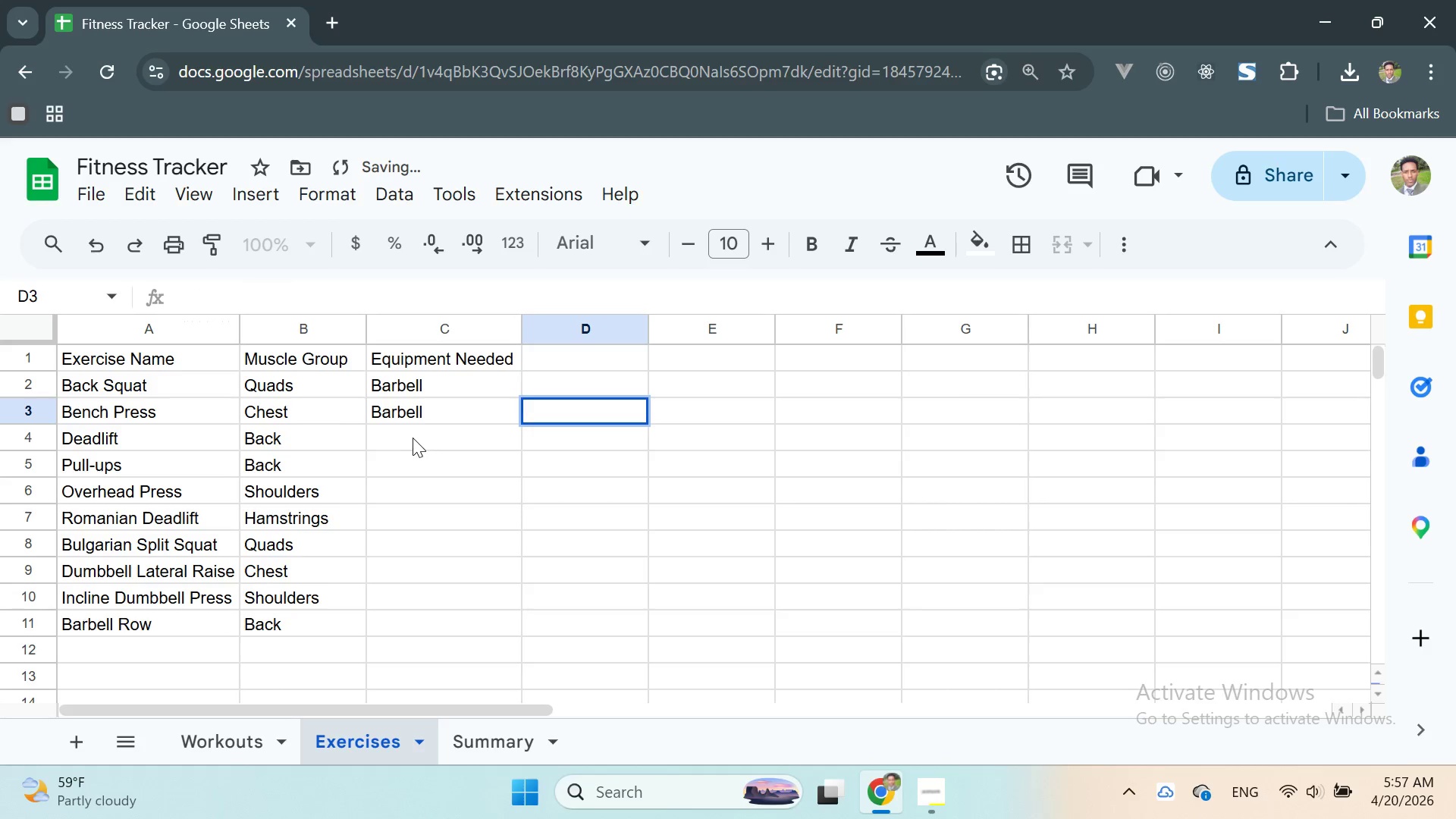 
double_click([412, 438])
 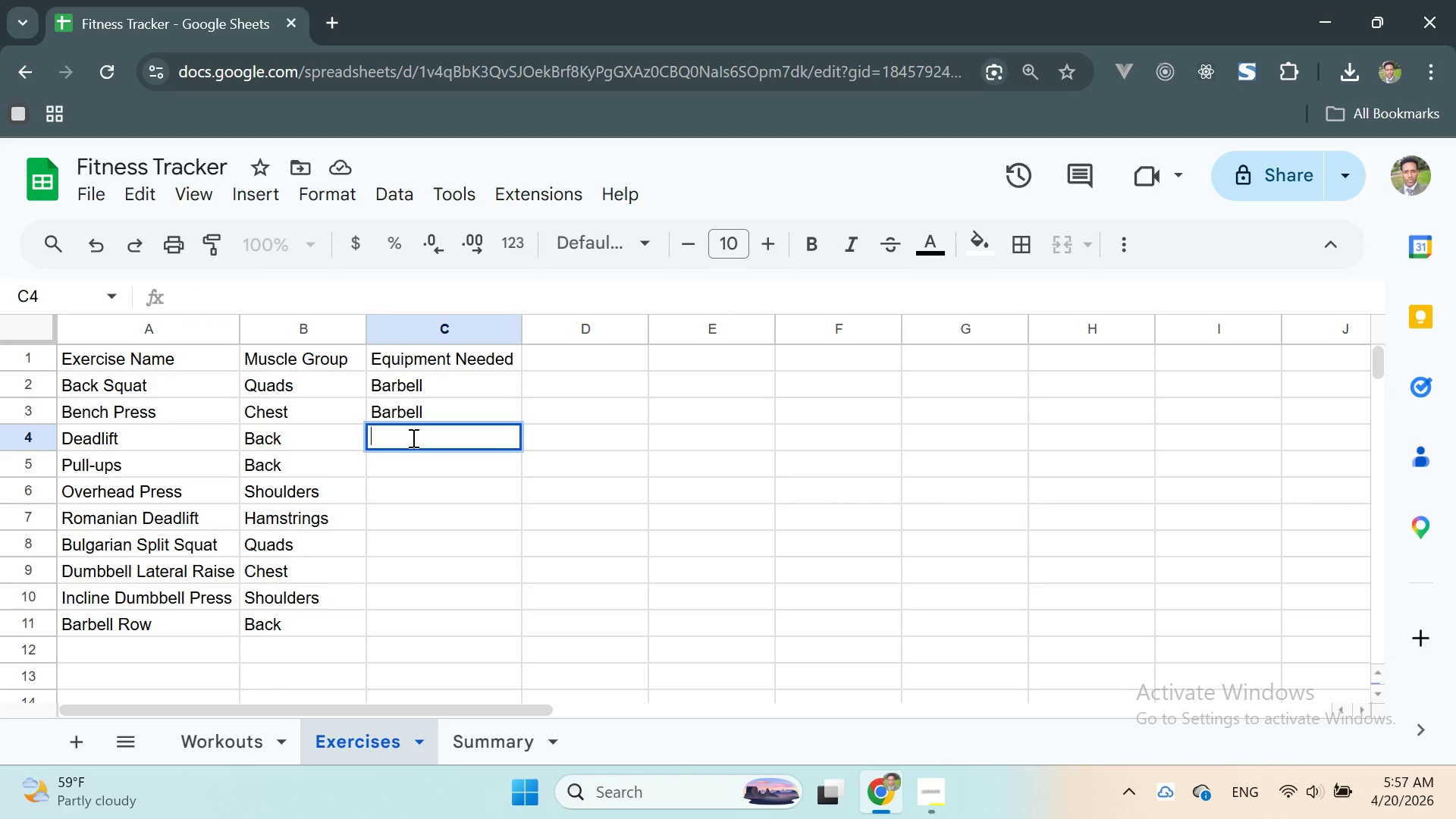 
key(B)
 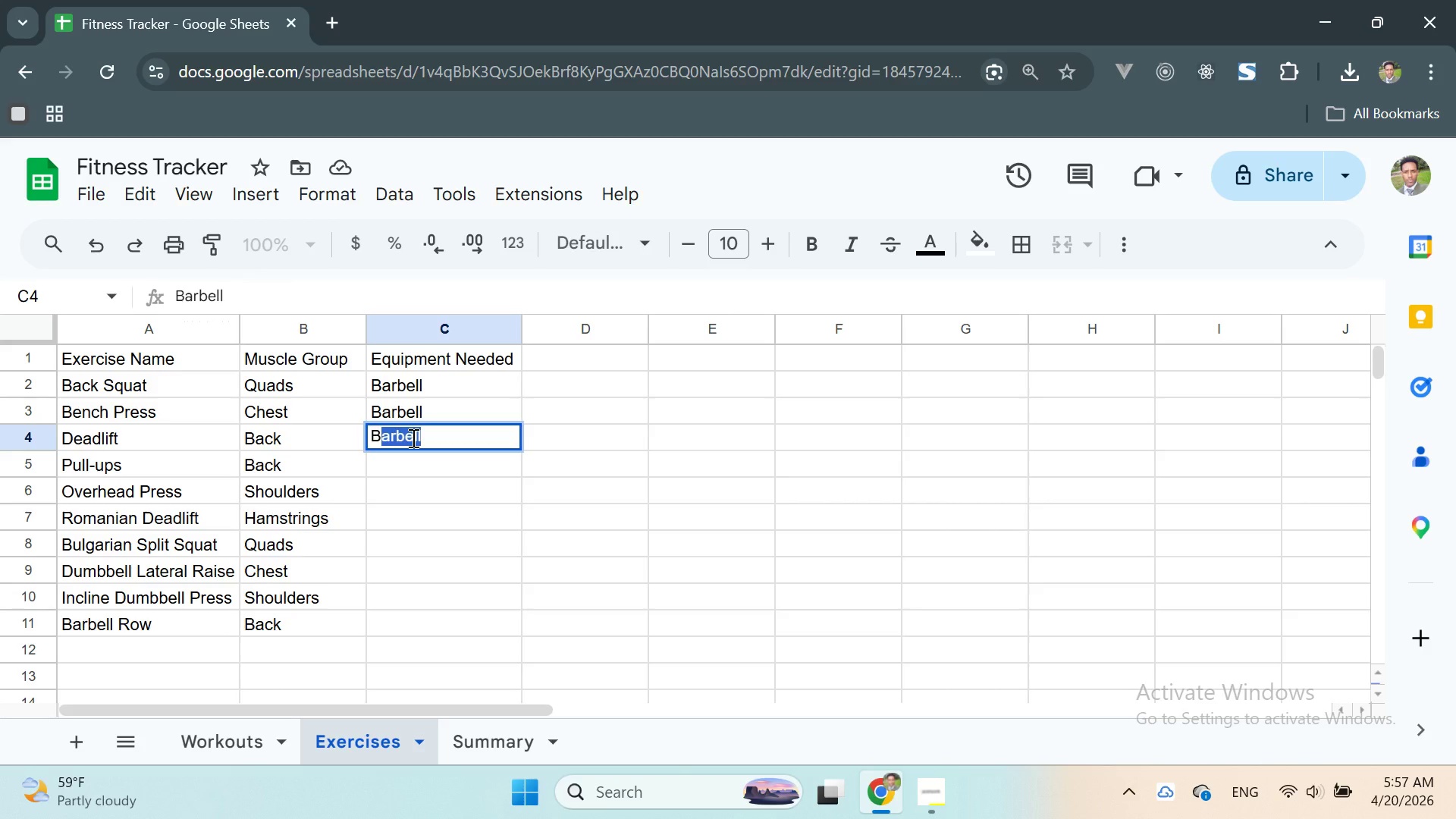 
key(ArrowRight)
 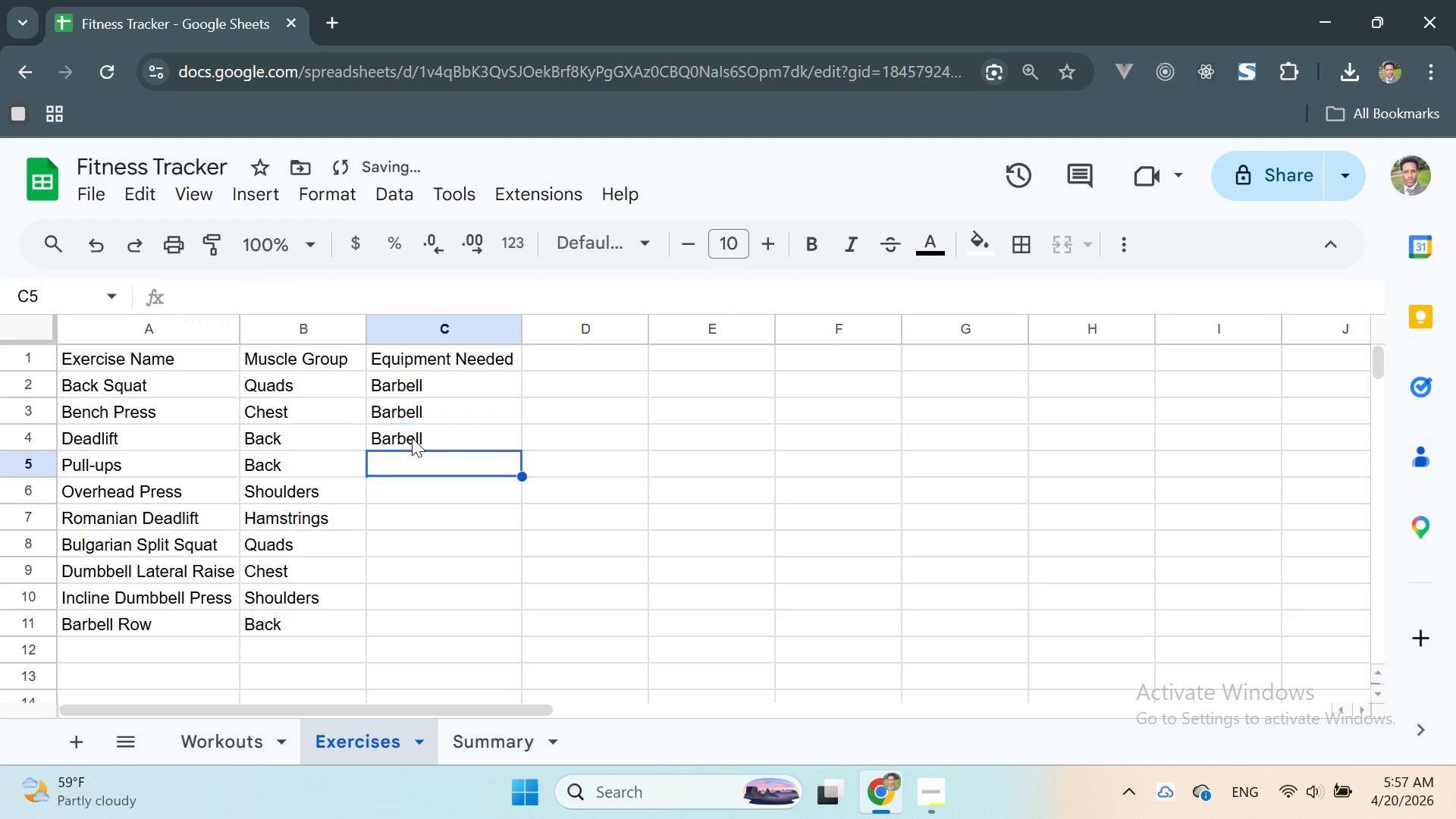 
key(Enter)
 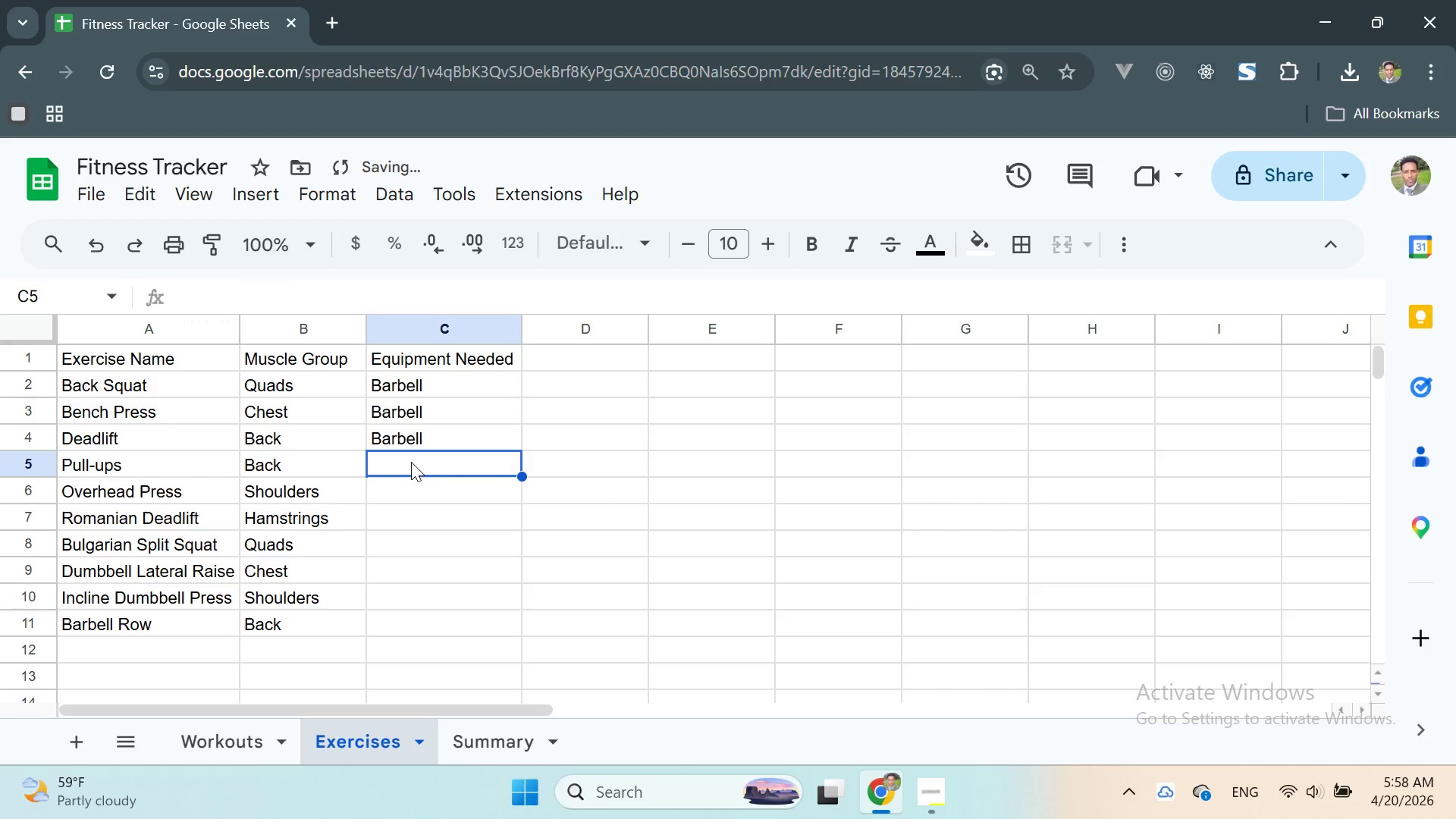 
double_click([410, 462])
 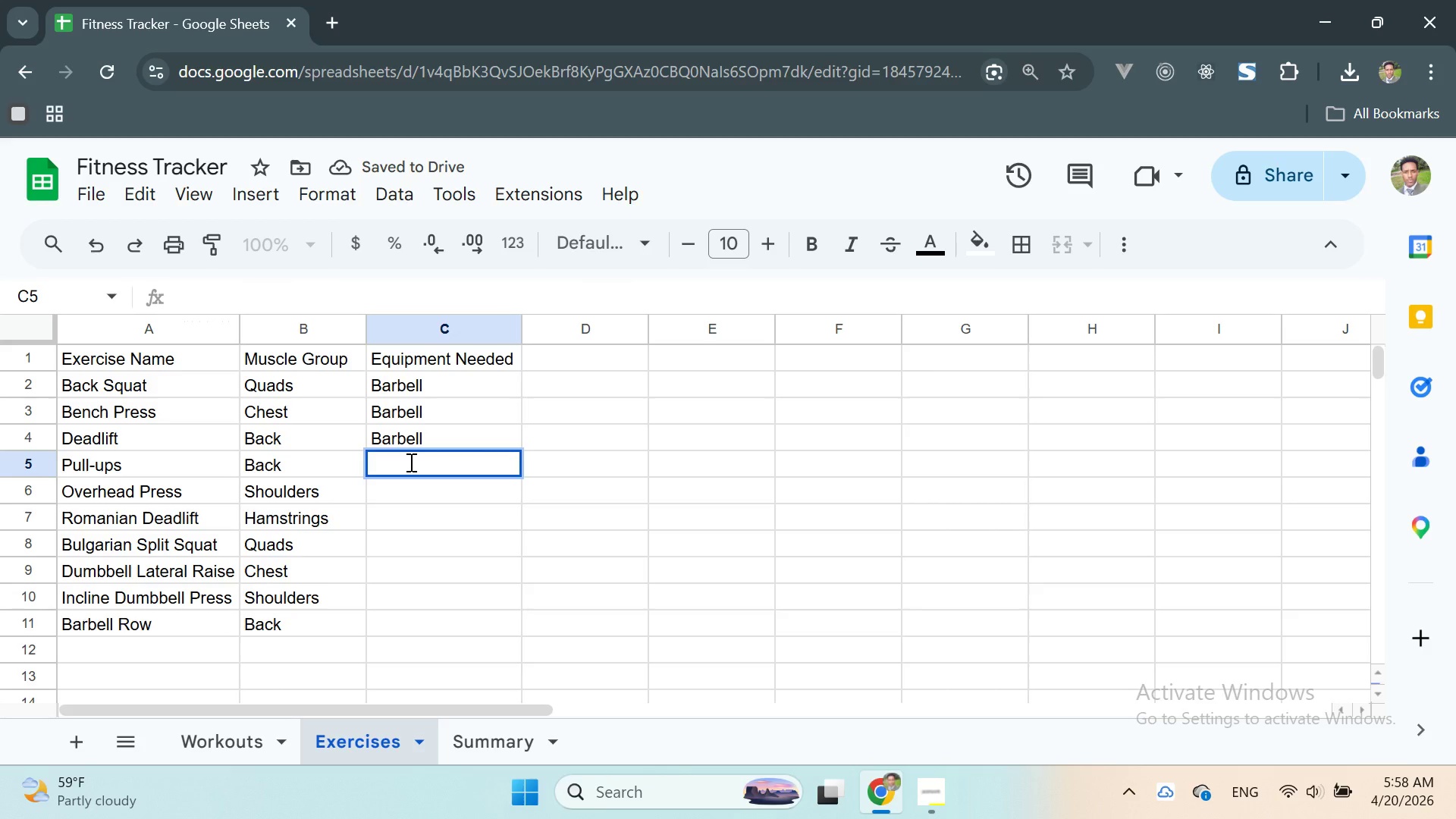 
type(Pull-up bar)
key(Backspace)
key(Backspace)
key(Backspace)
type(Bar)
 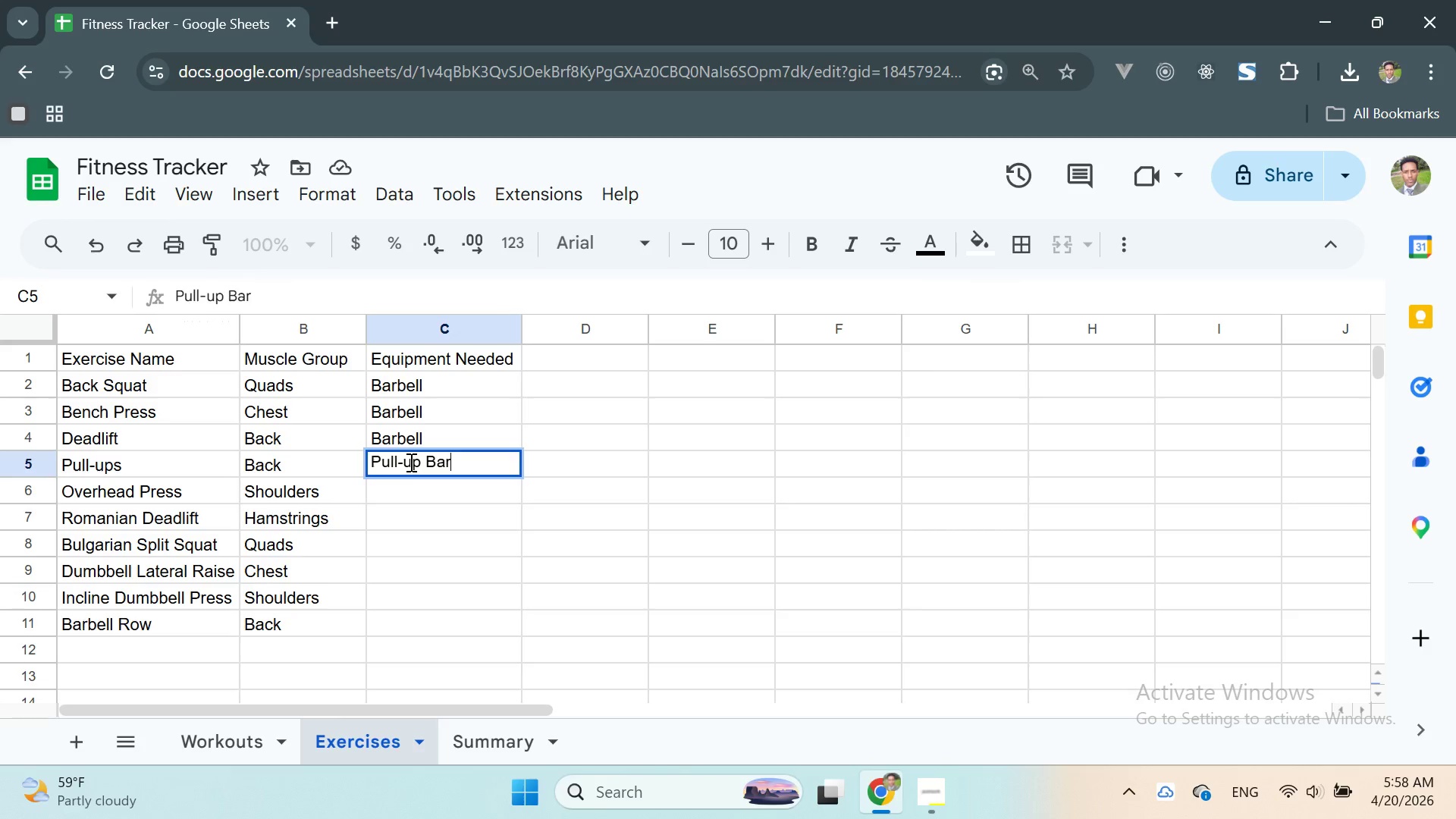 
key(Enter)
 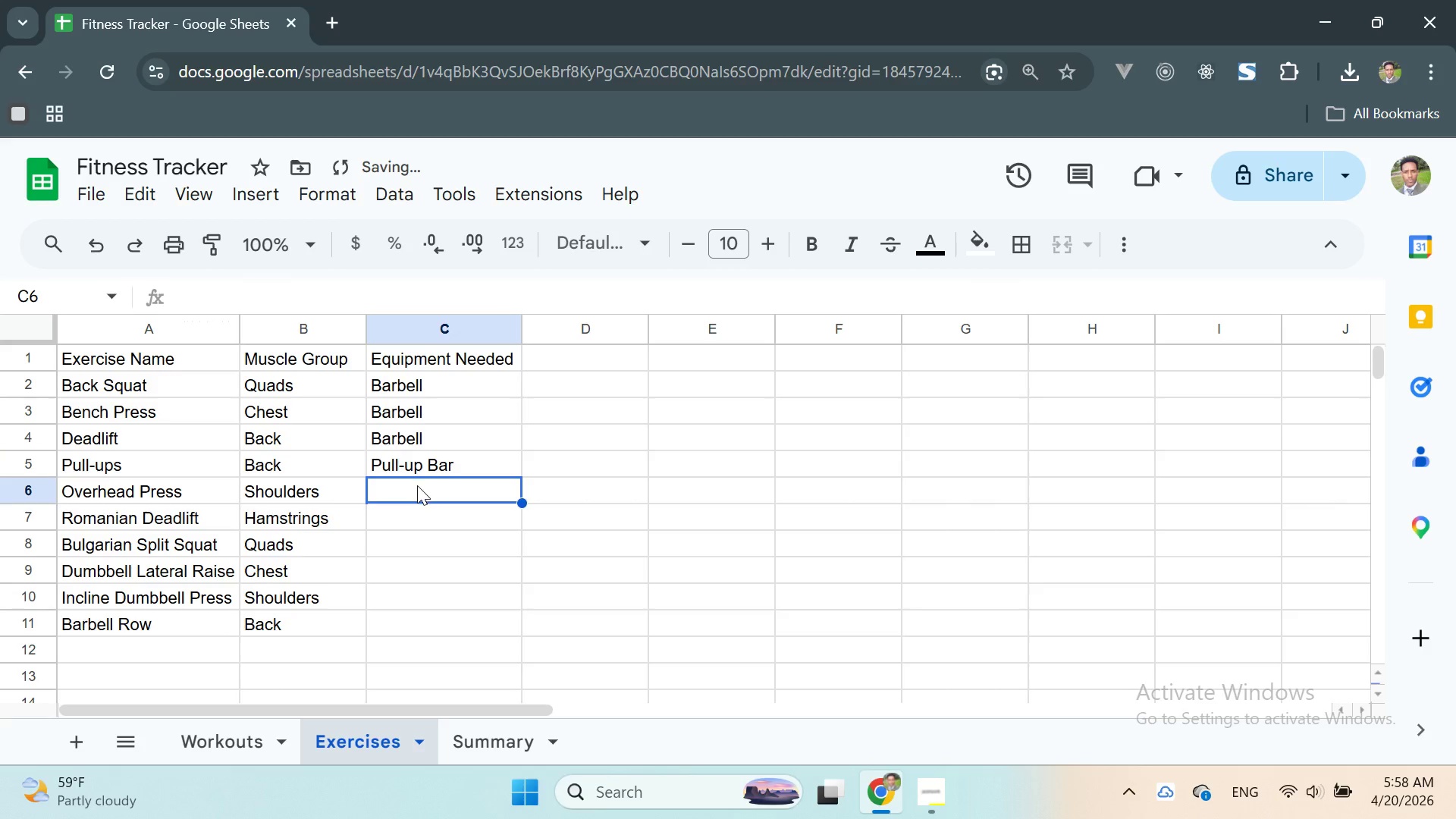 
double_click([417, 485])
 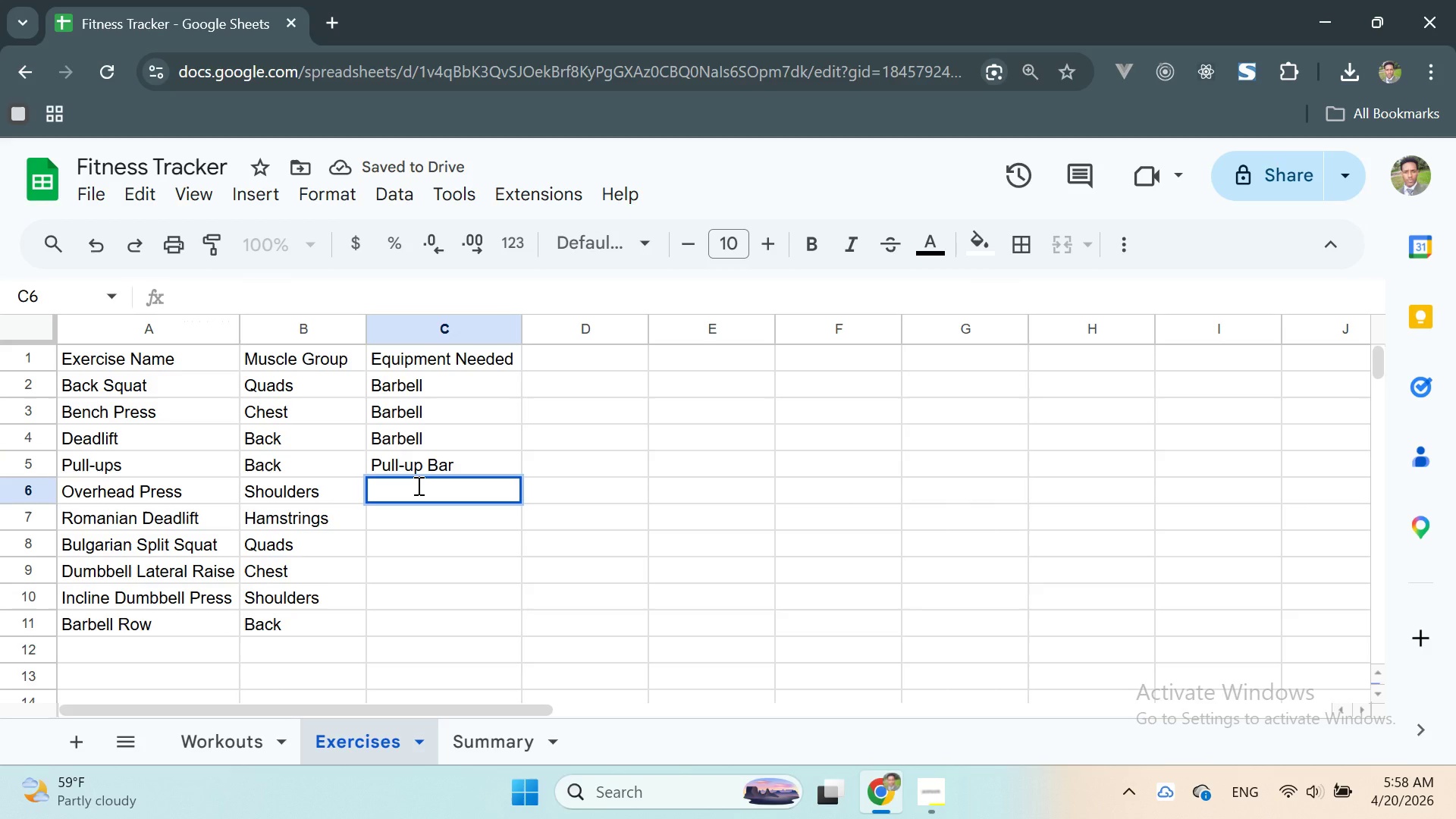 
type(Bar)
 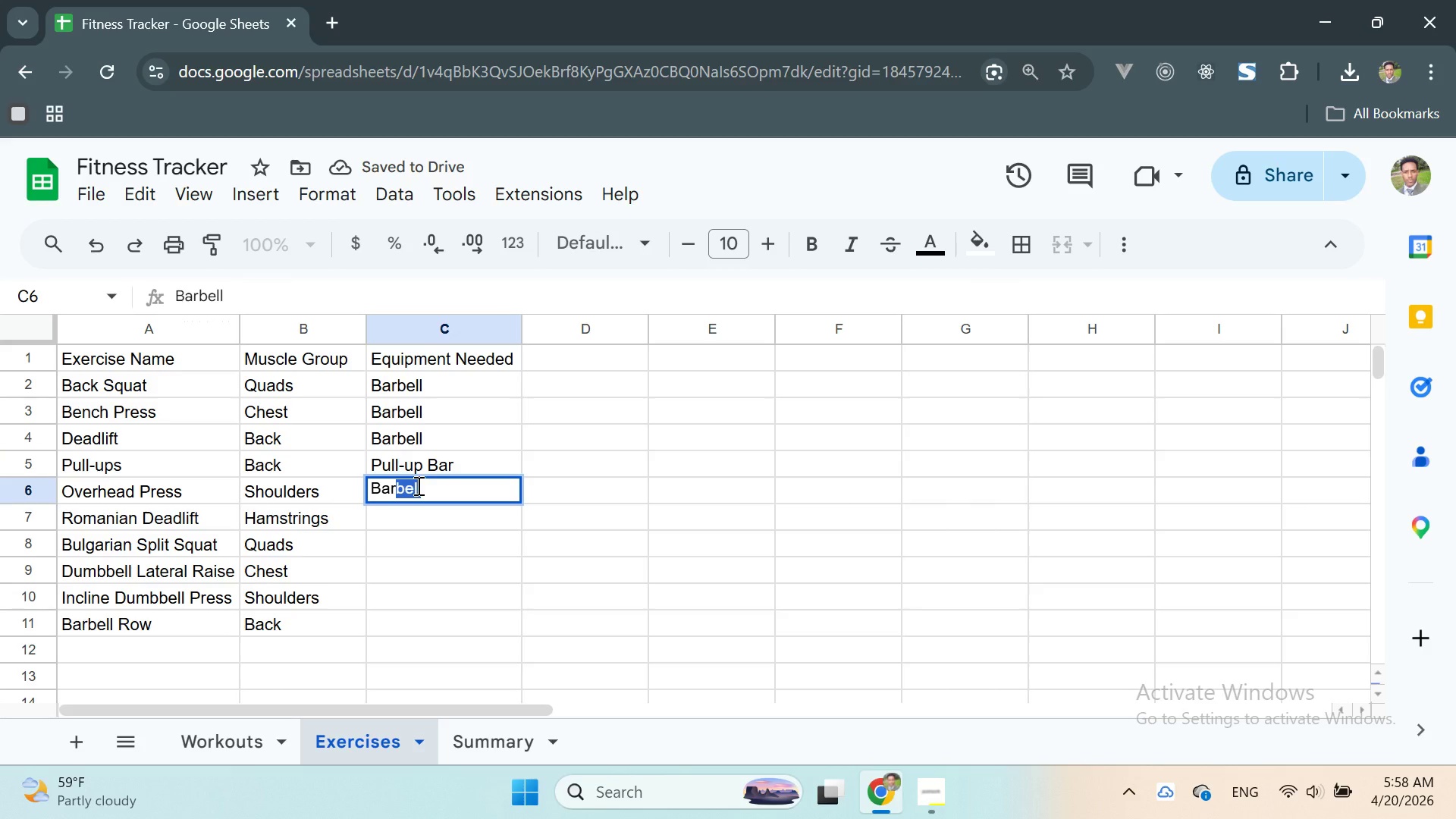 
key(ArrowRight)
 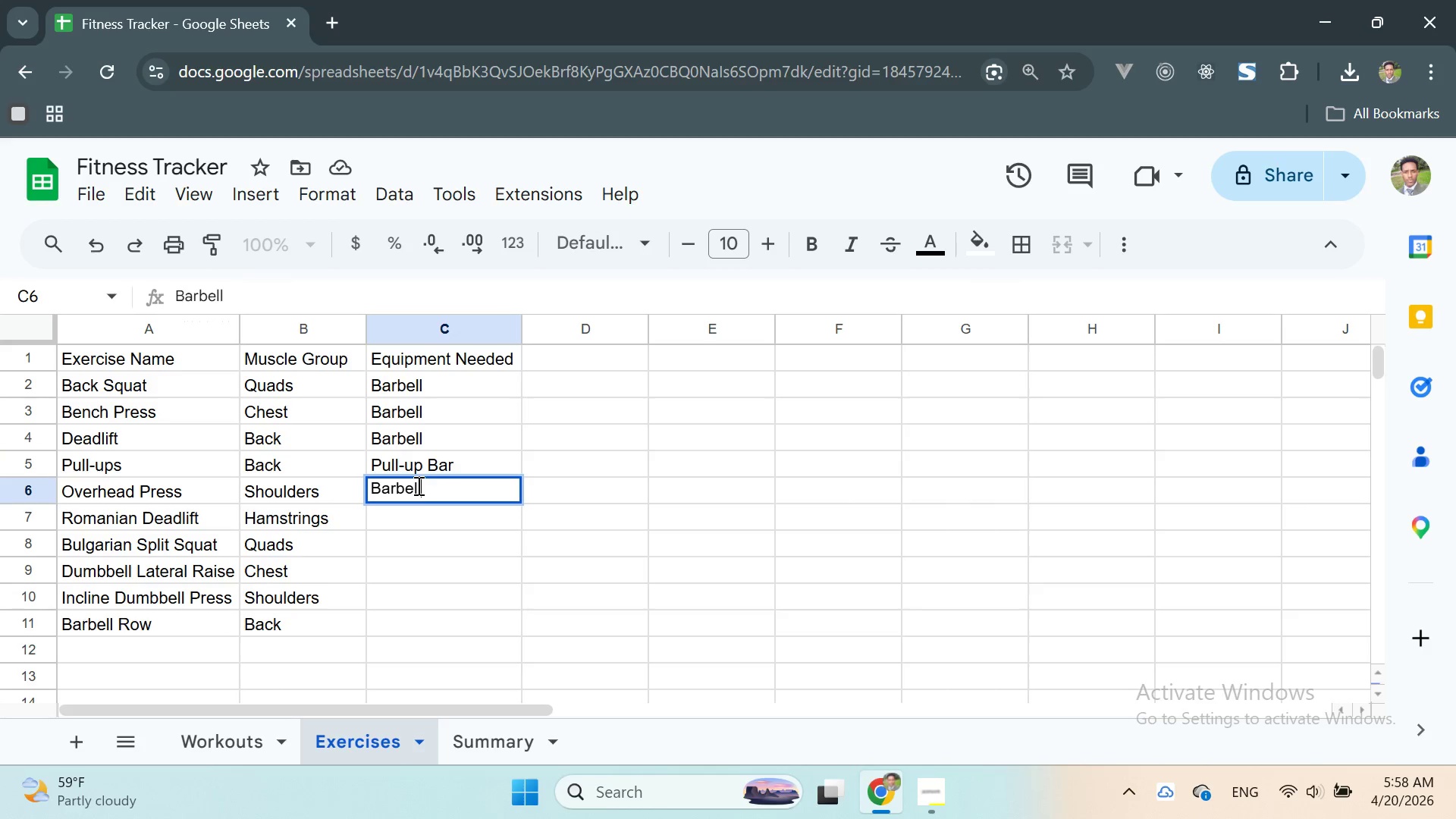 
key(Enter)
 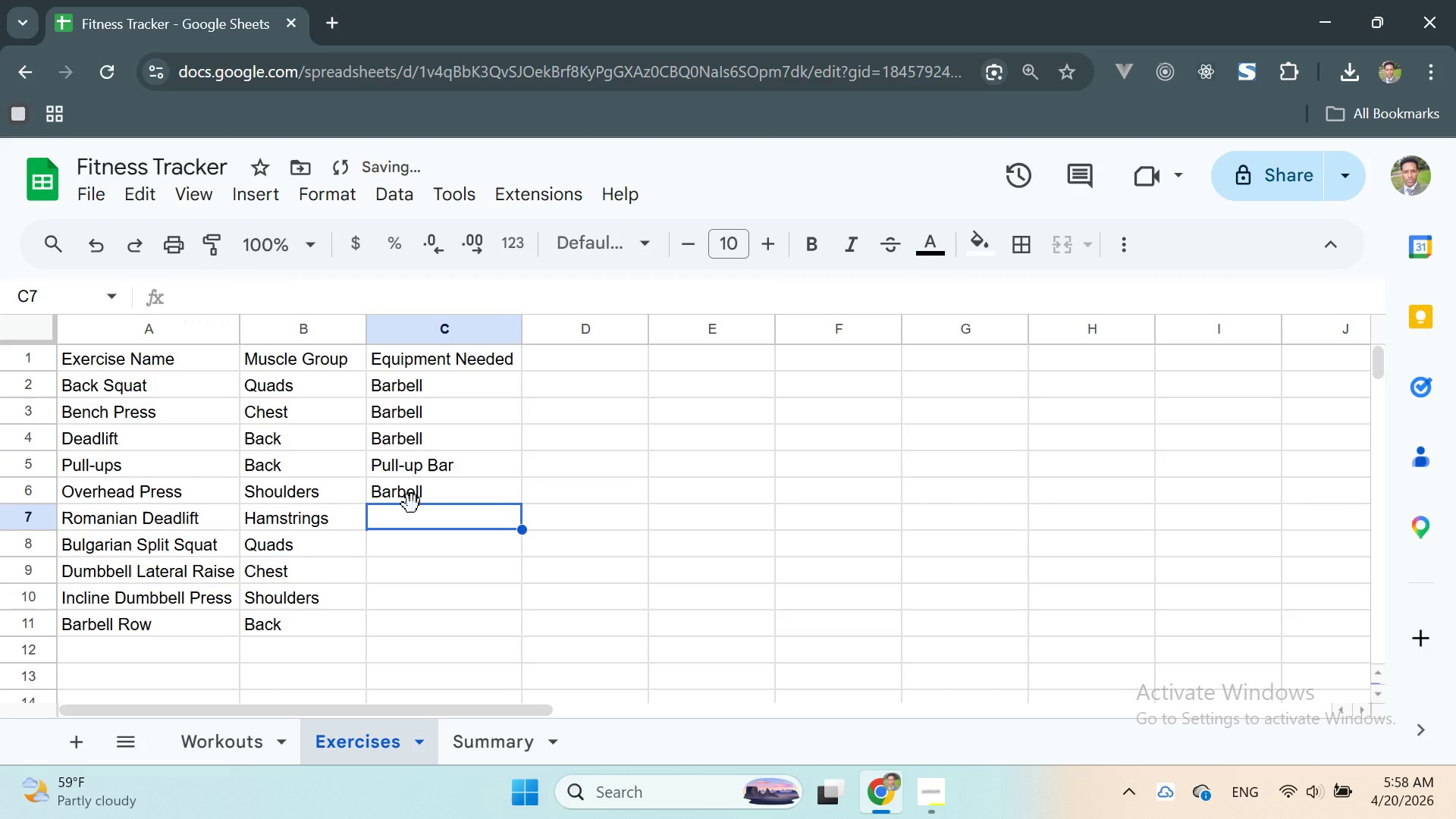 
key(B)
 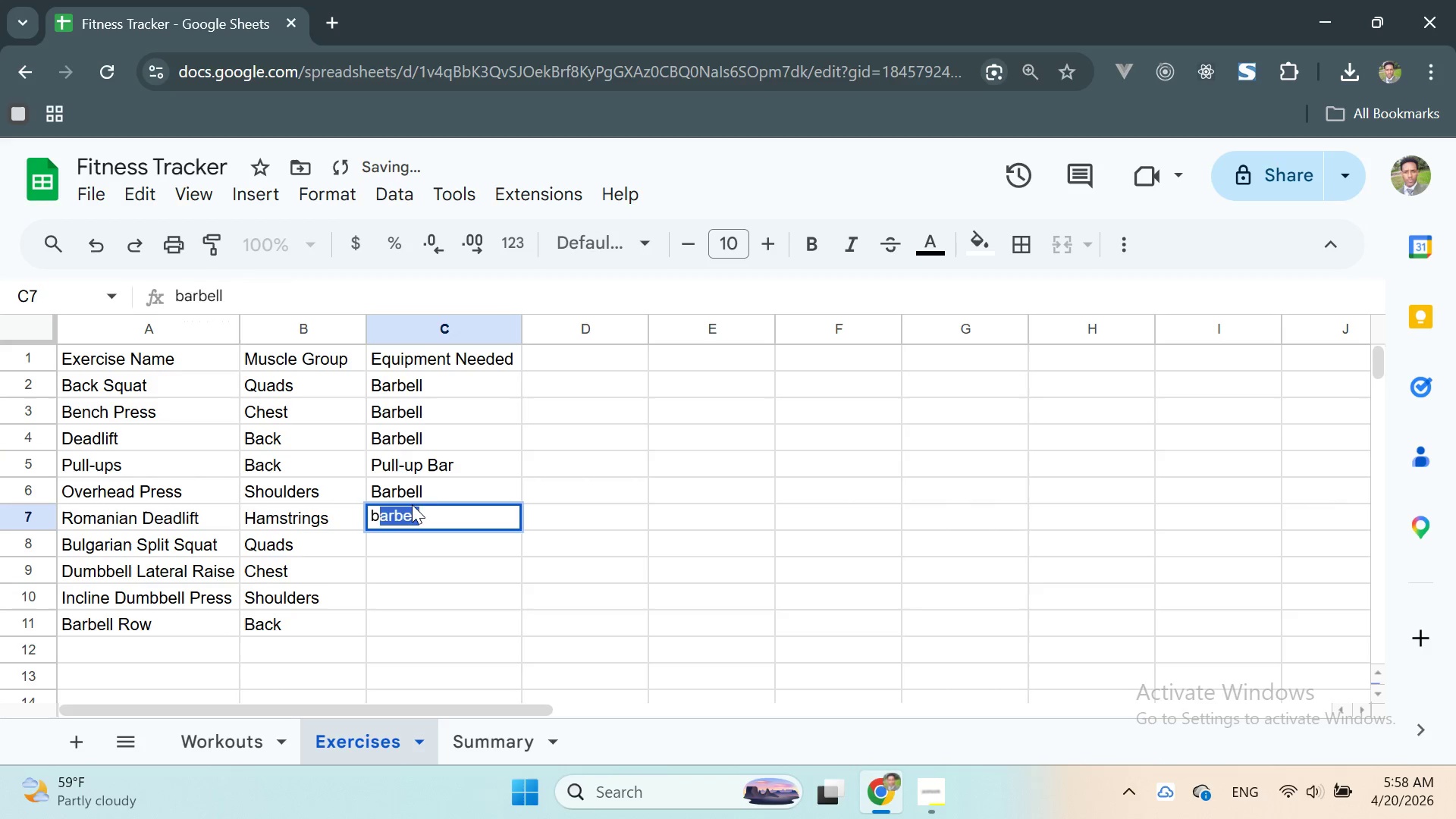 
key(Backspace)
 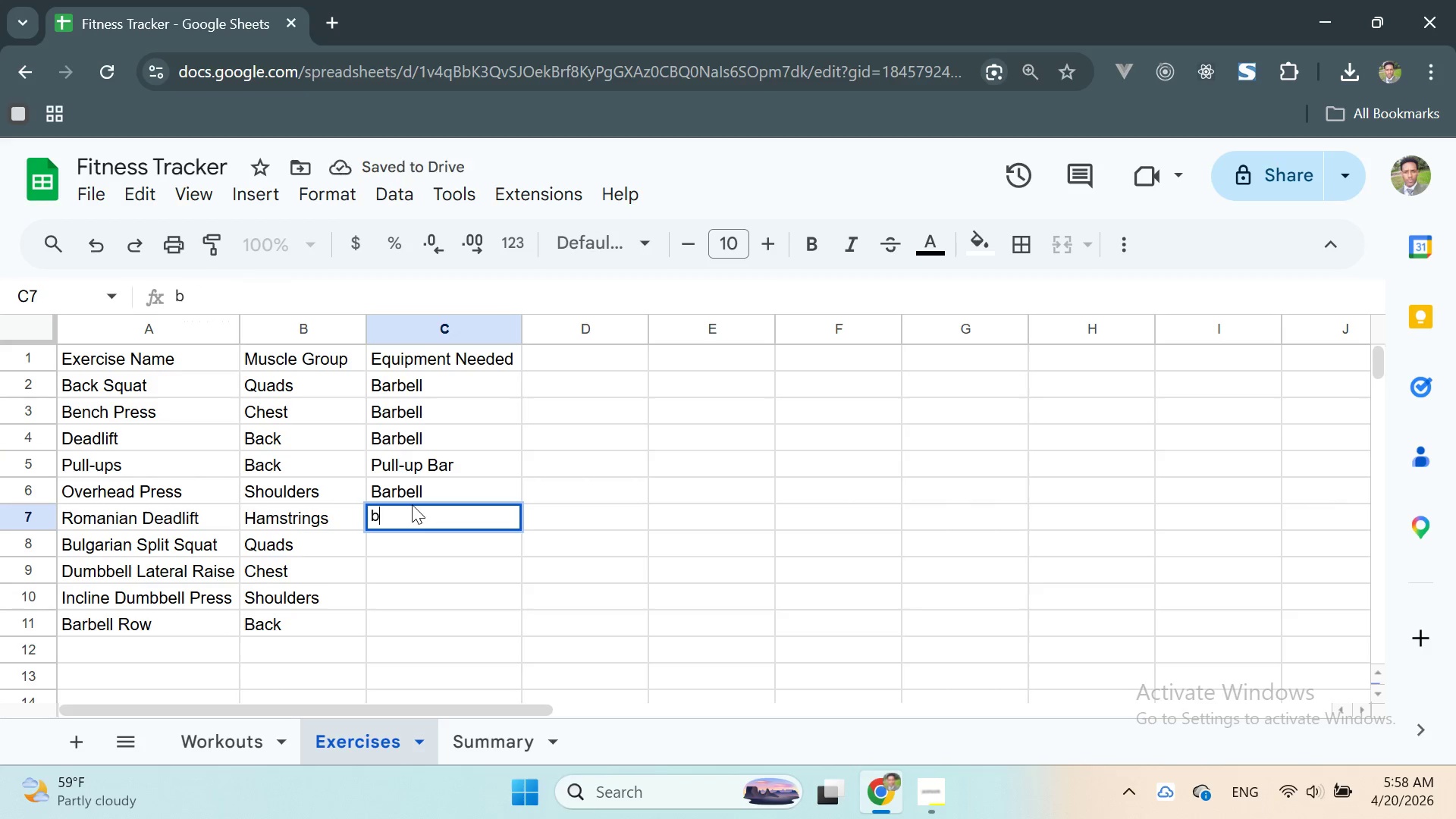 
key(CapsLock)
 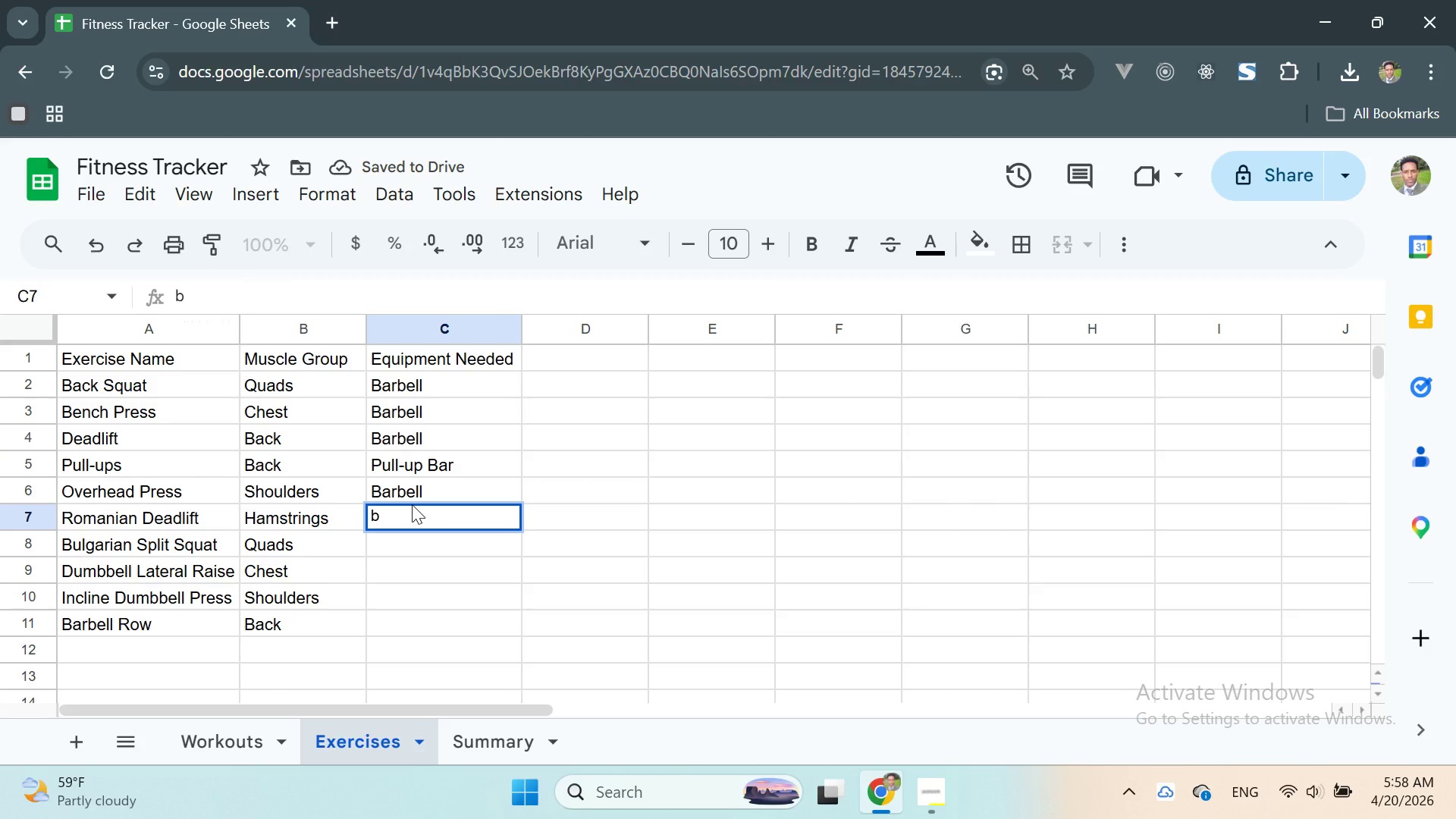 
key(Backspace)
 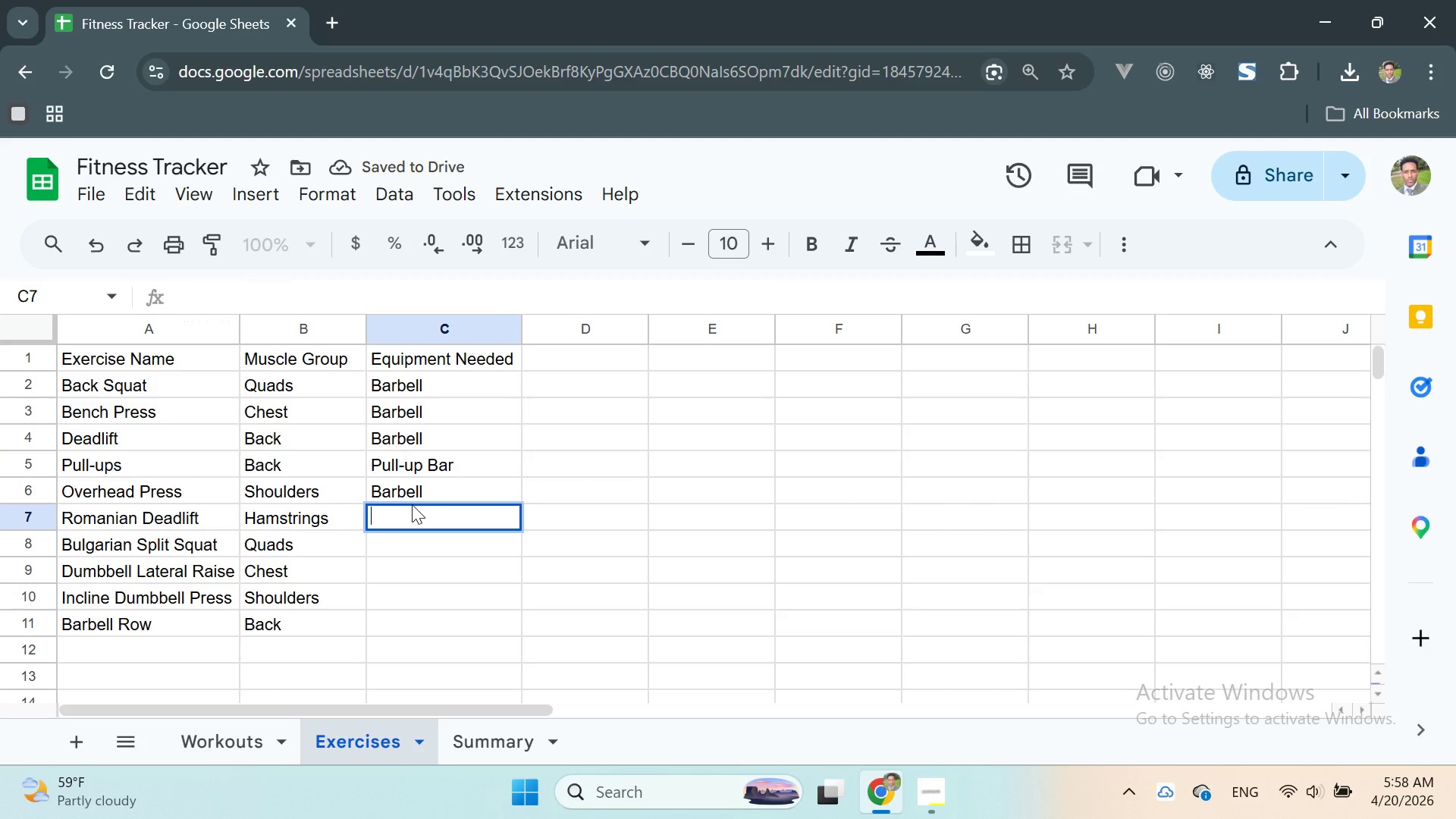 
key(B)
 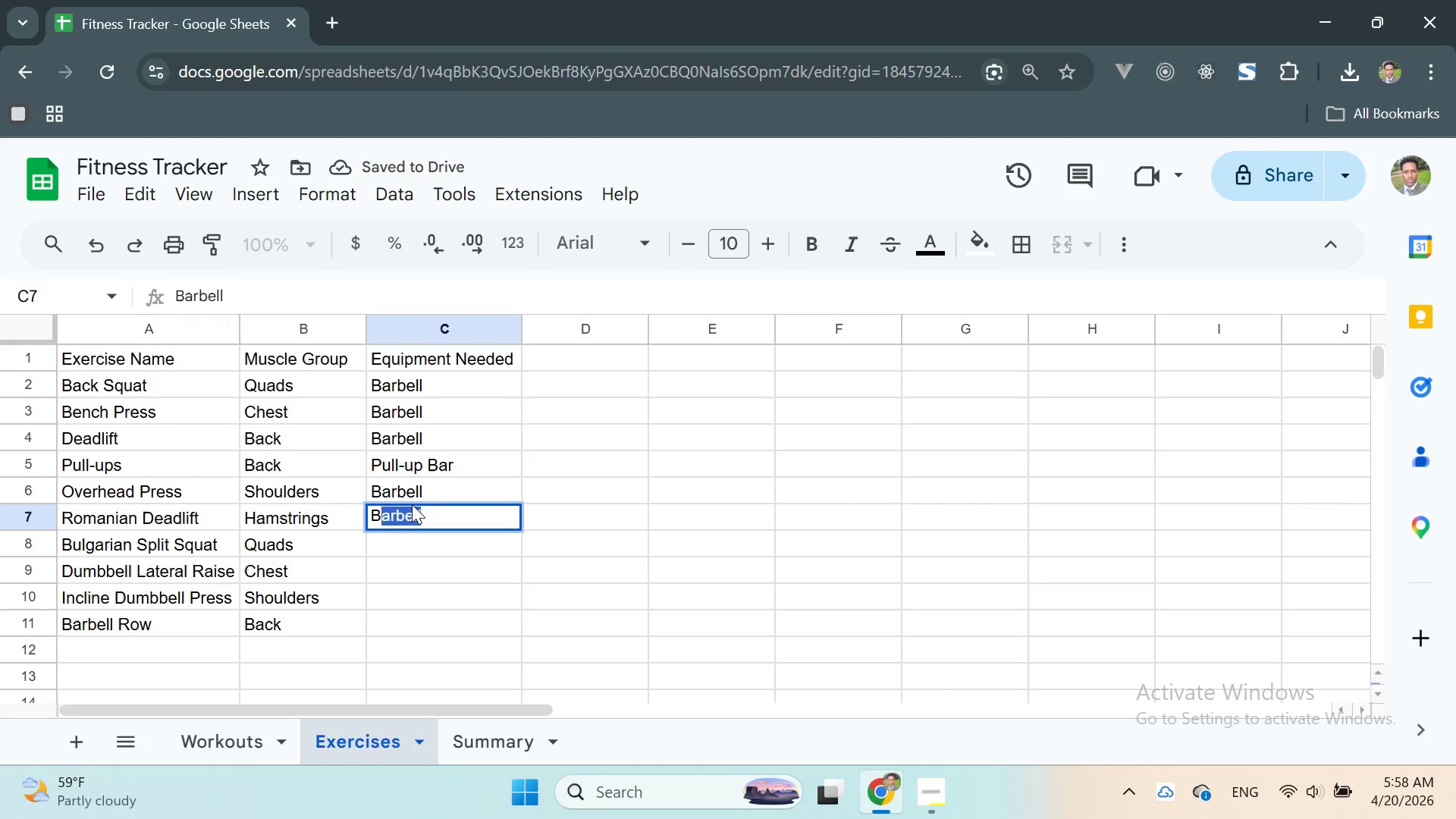 
key(CapsLock)
 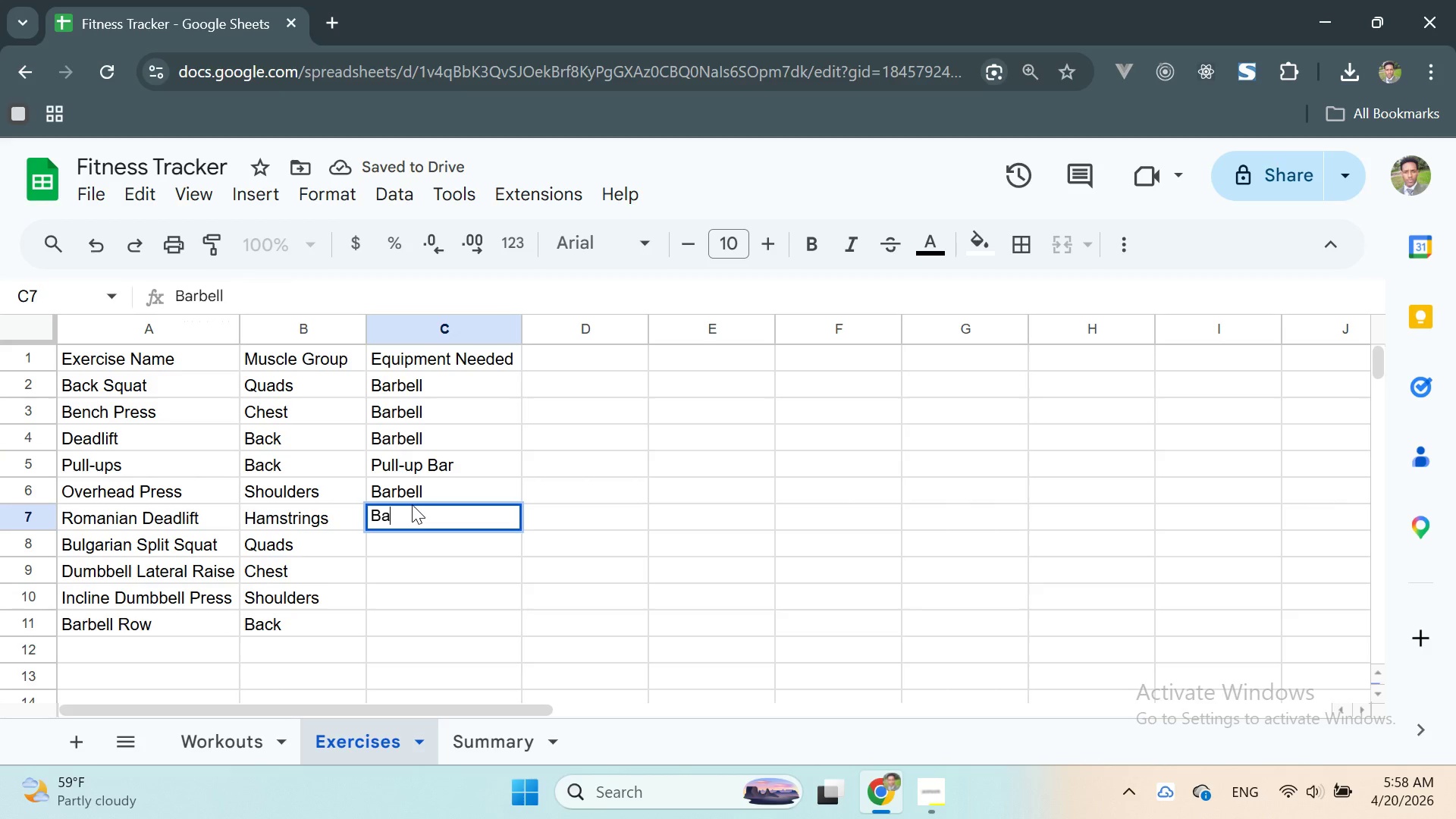 
key(A)
 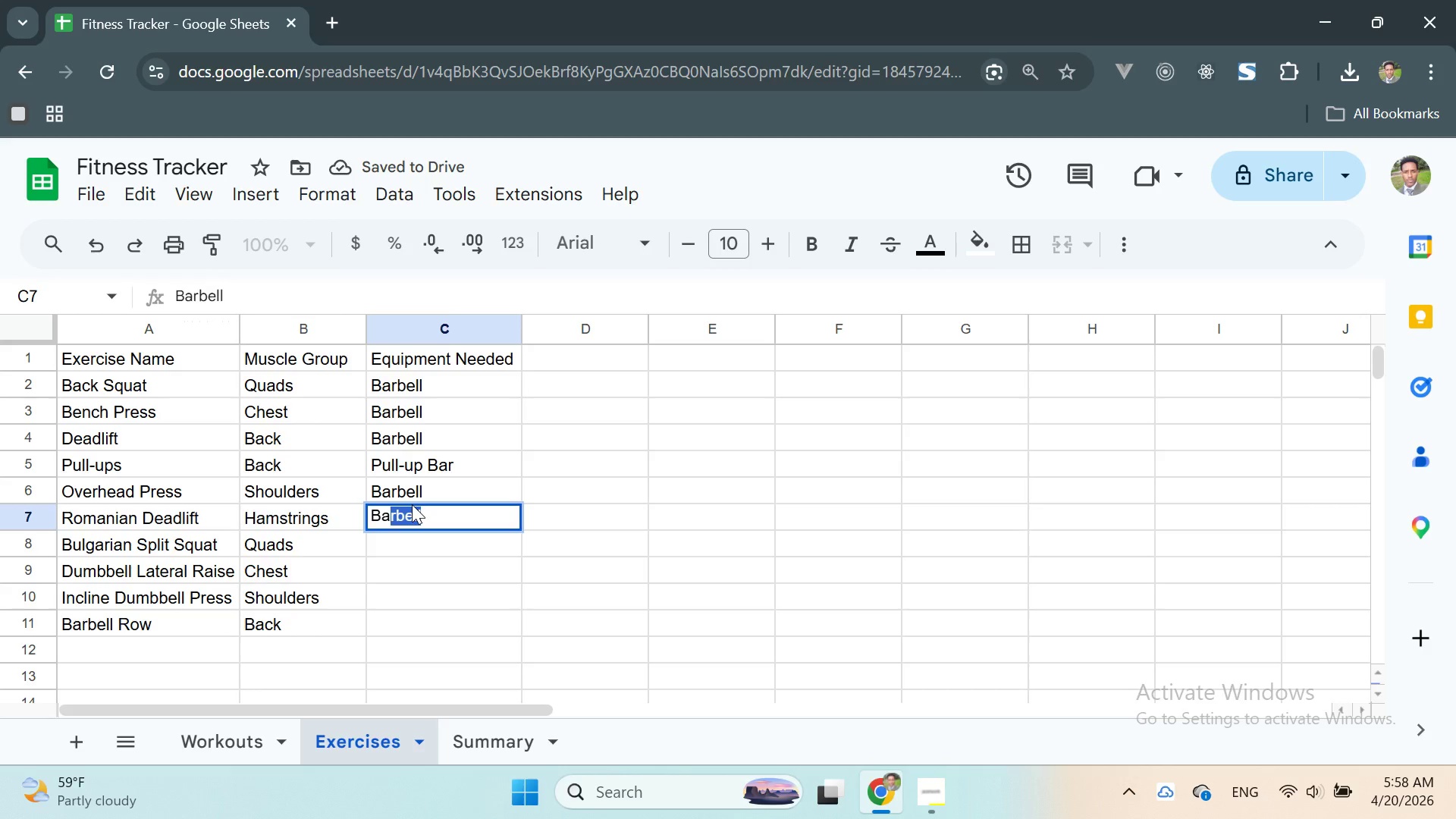 
key(ArrowRight)
 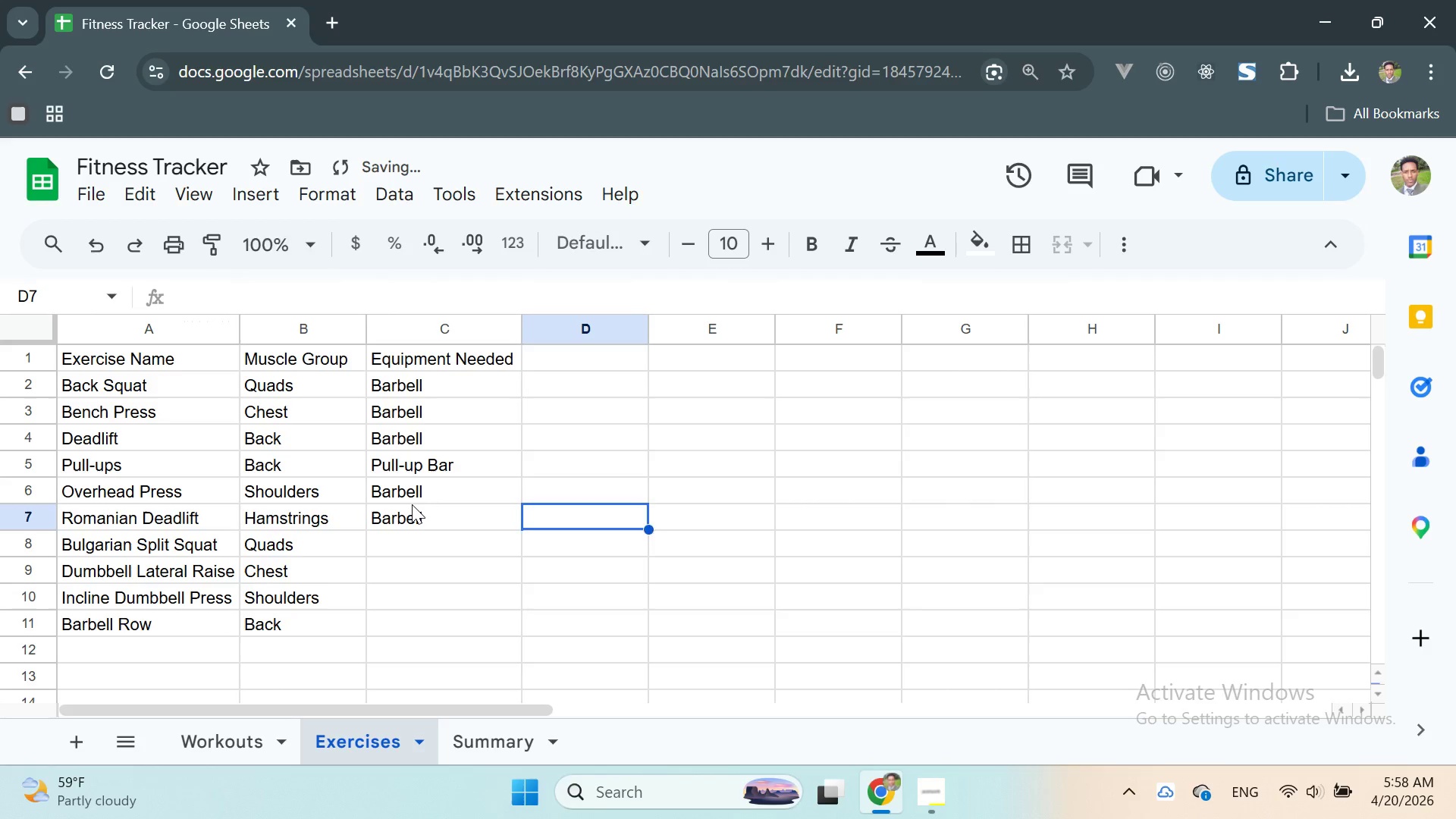 
key(Enter)
 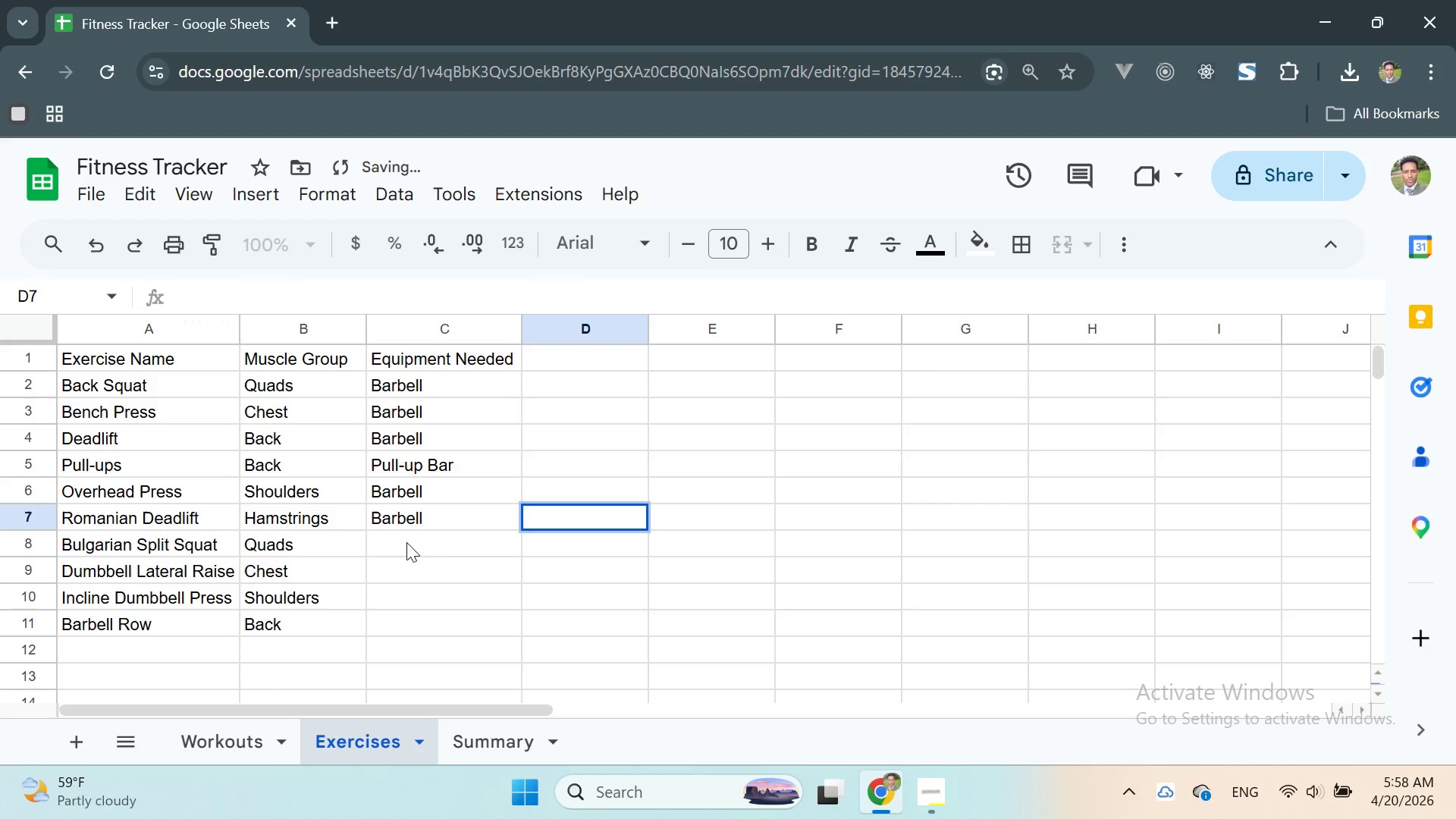 
double_click([405, 543])
 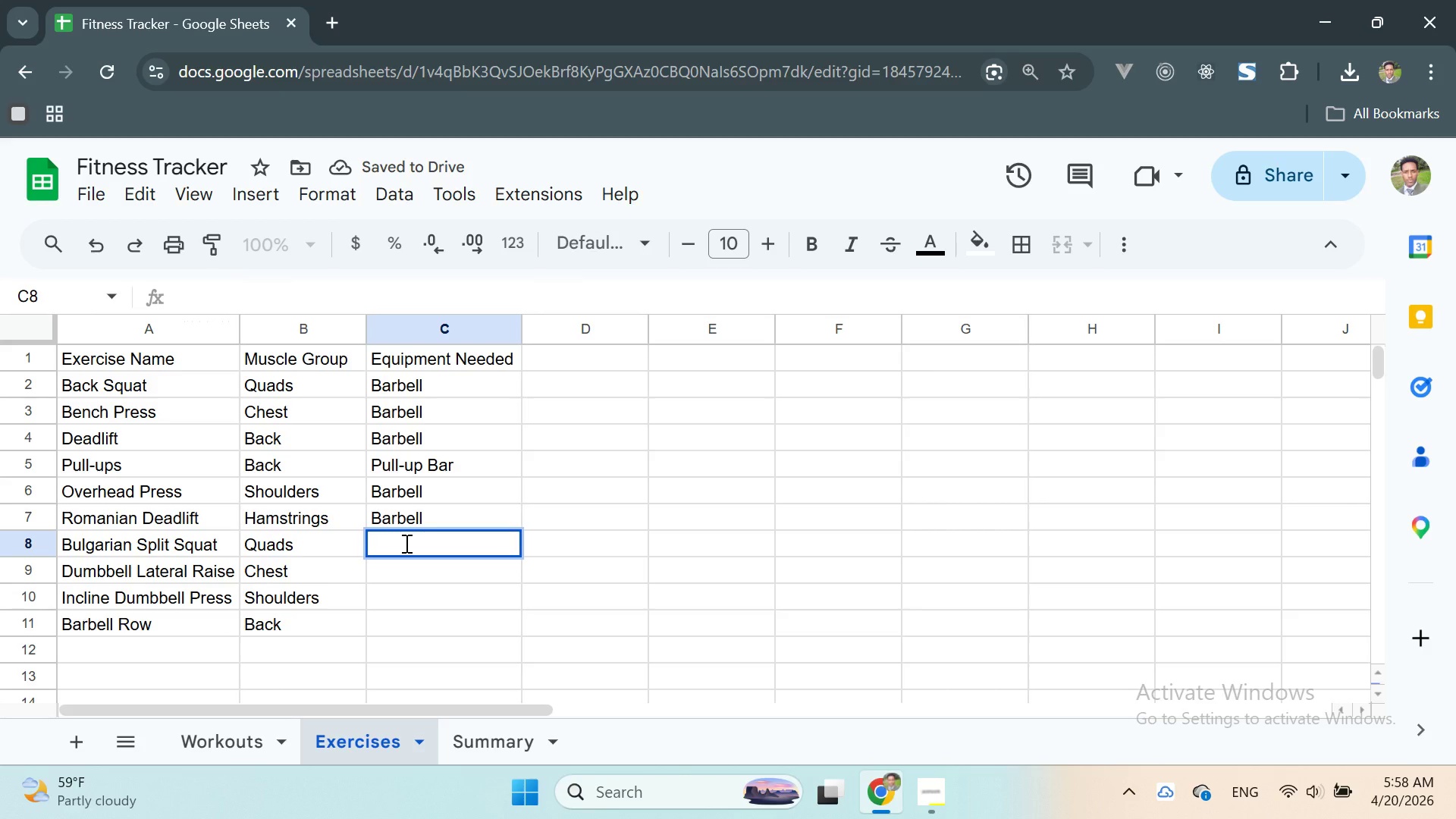 
type(Dum)
 